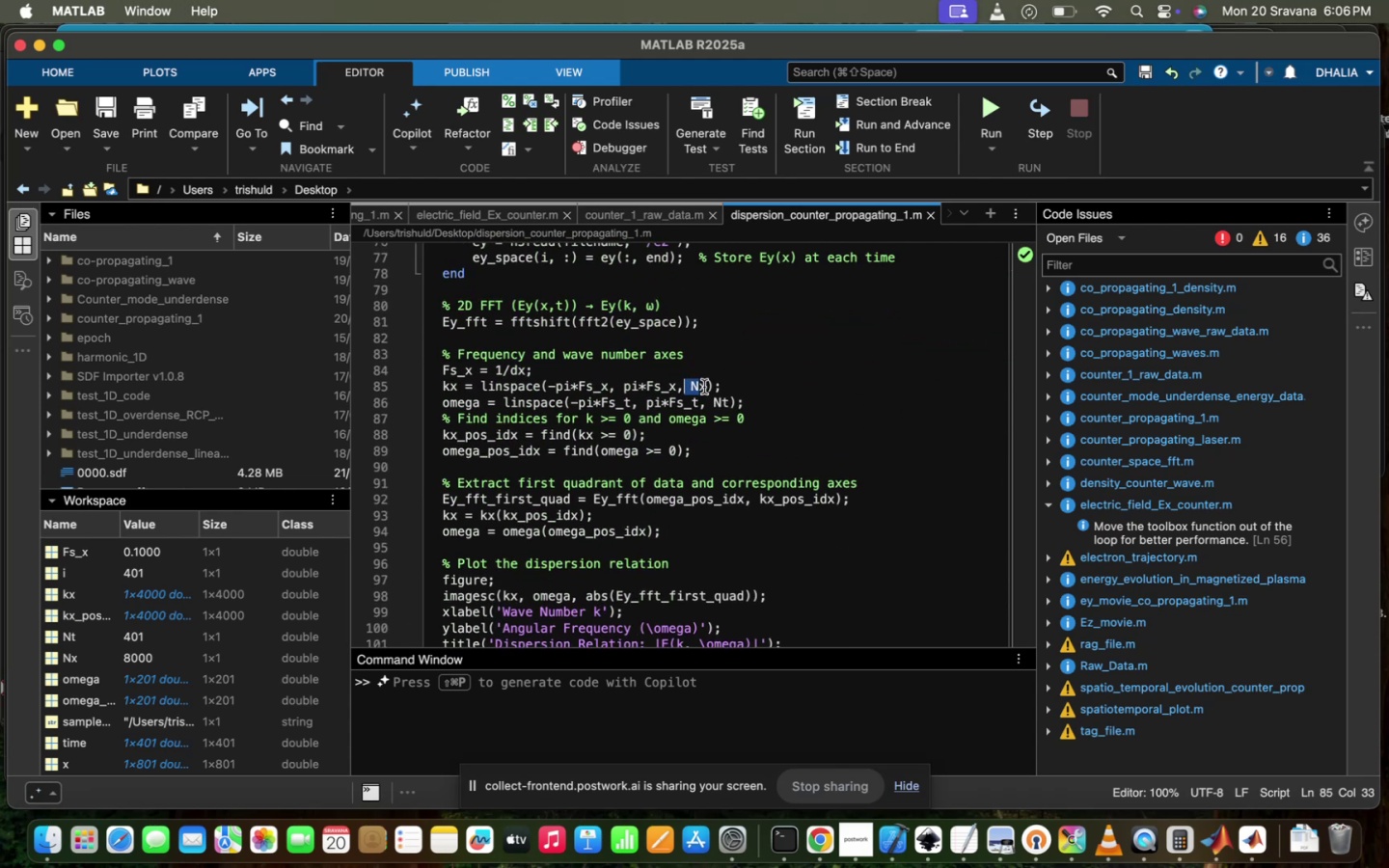 
left_click_drag(start_coordinate=[704, 386], to_coordinate=[691, 386])
 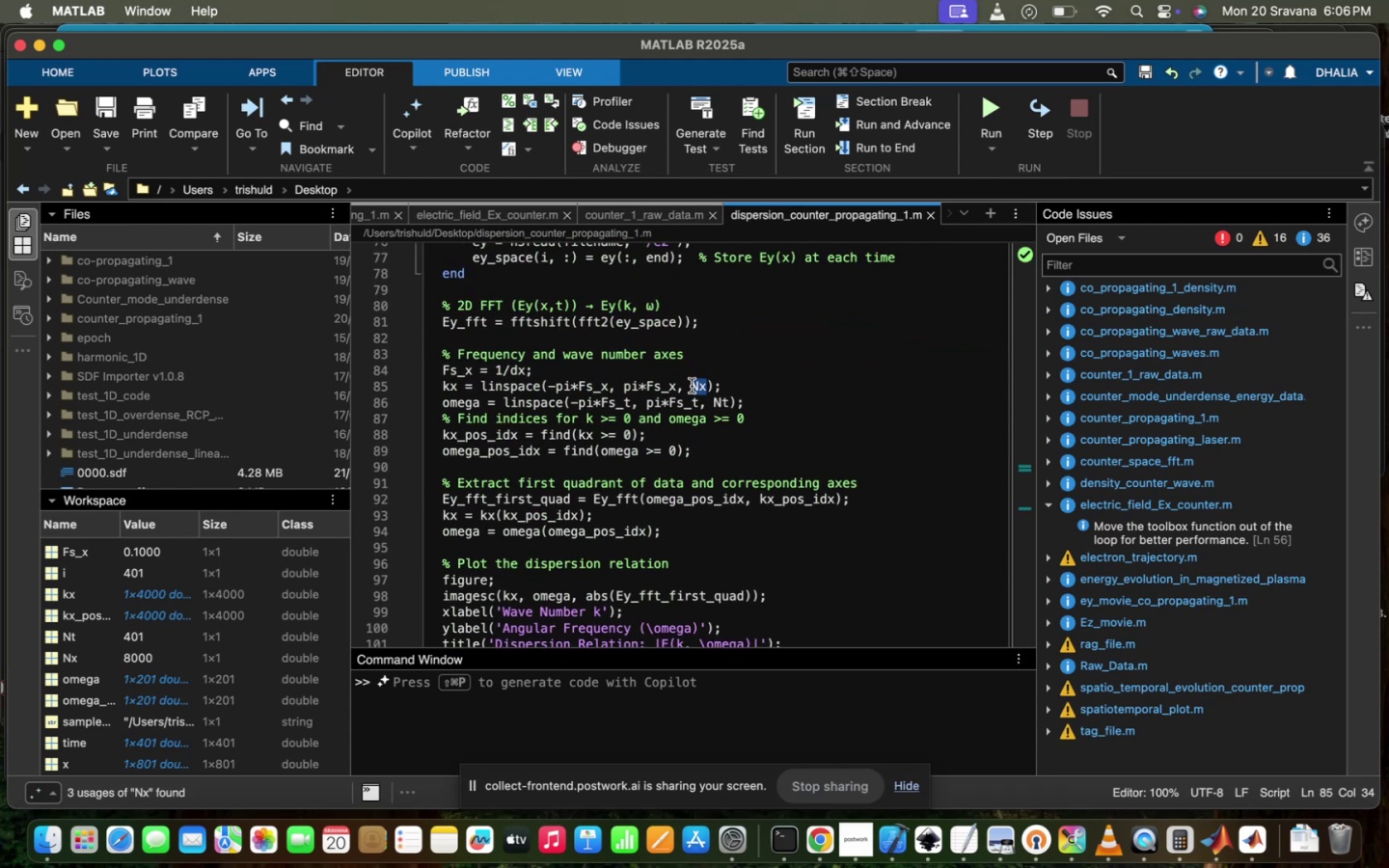 
type(800)
 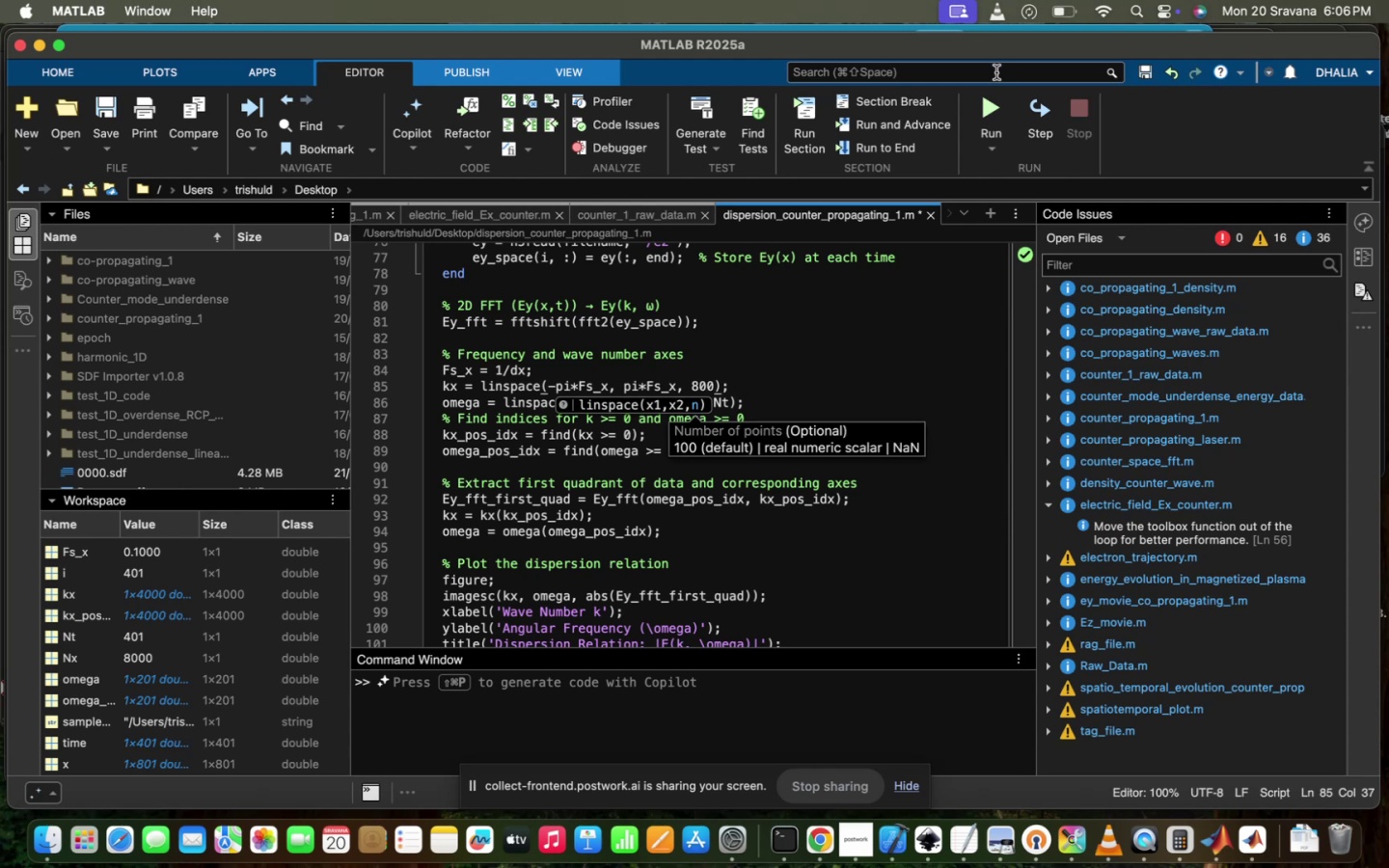 
left_click([994, 96])
 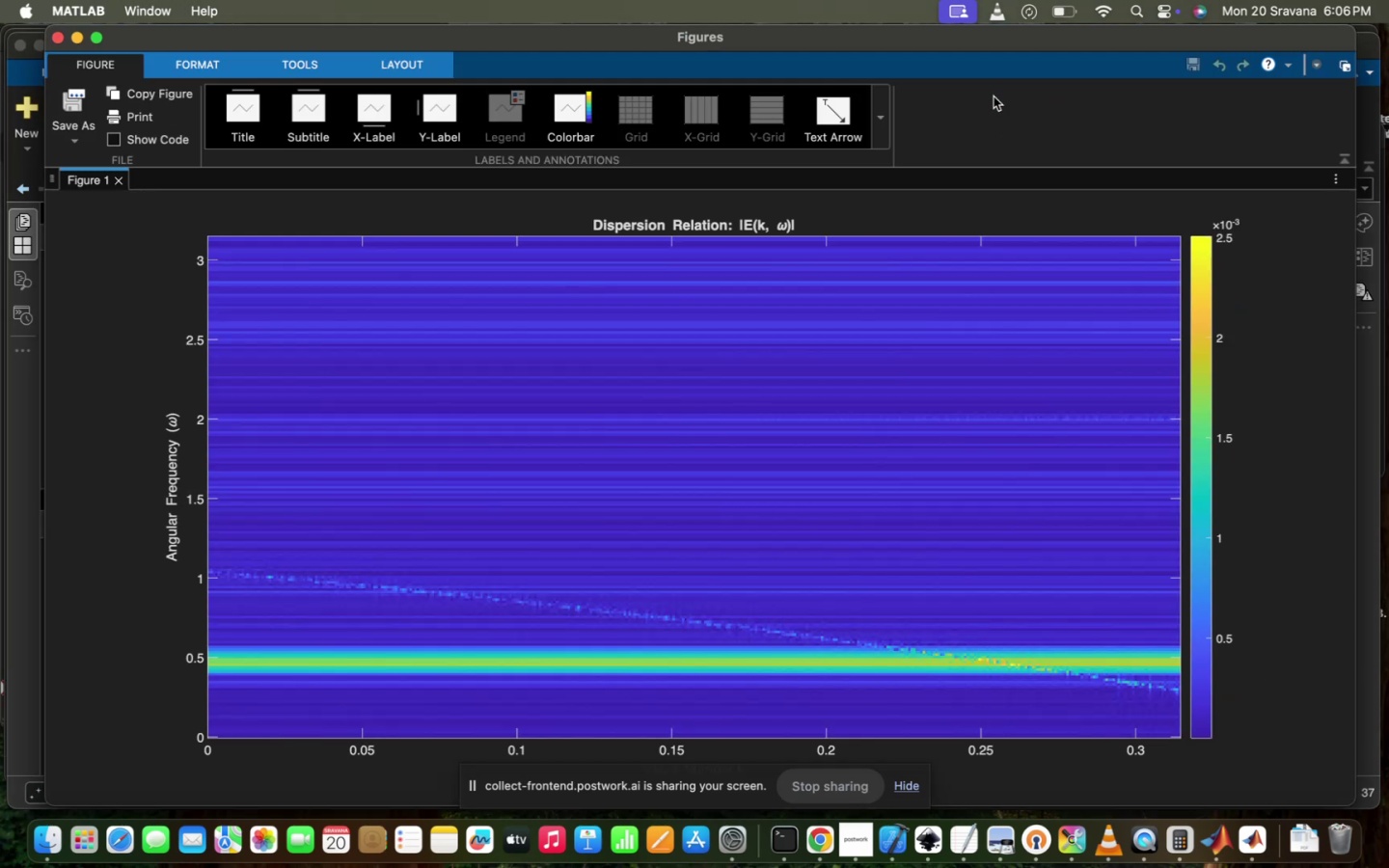 
scroll: coordinate [502, 340], scroll_direction: down, amount: 224.0
 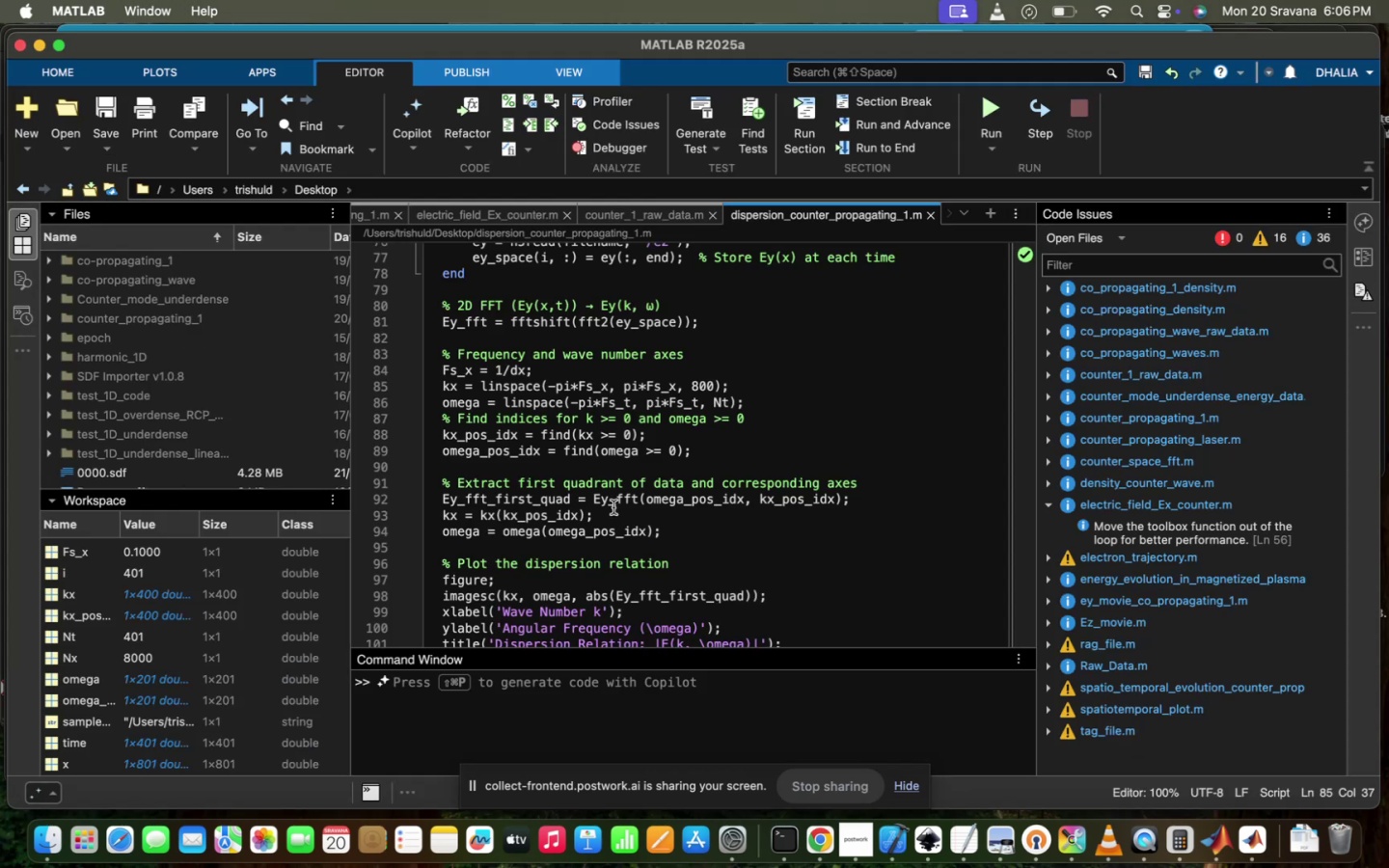 
key(Meta+Z)
 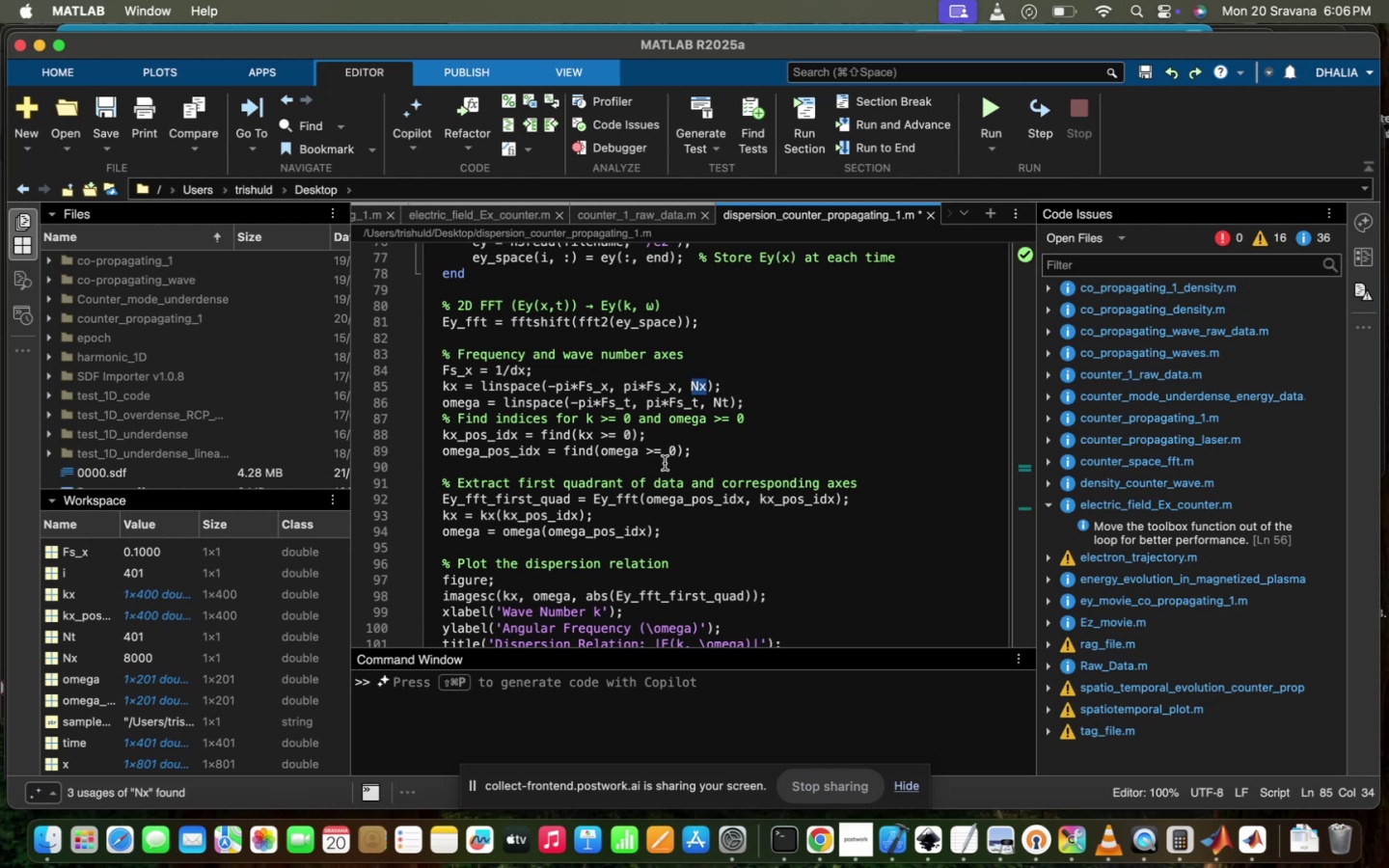 
left_click([687, 505])
 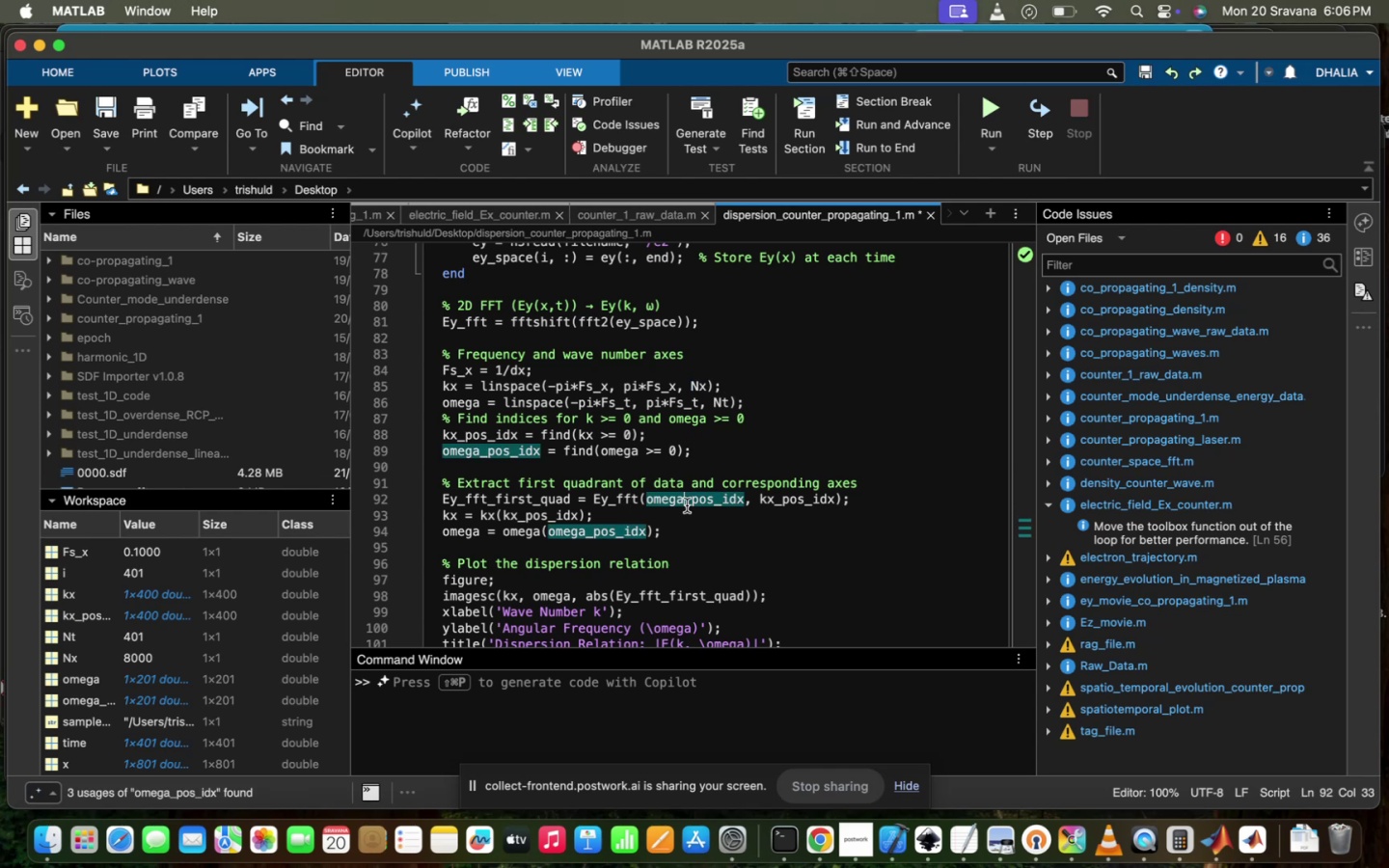 
scroll: coordinate [687, 505], scroll_direction: down, amount: 24.0
 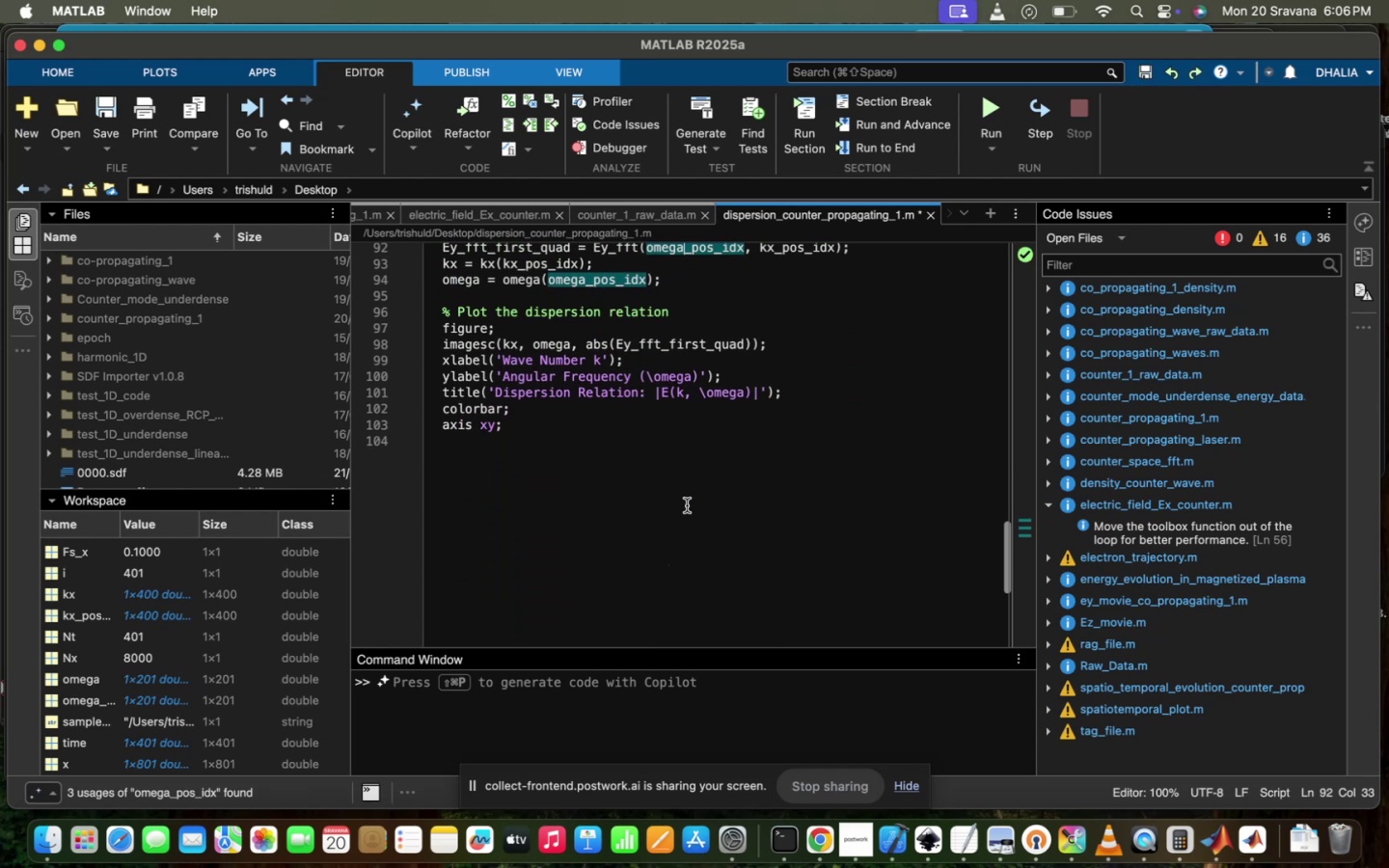 
scroll: coordinate [687, 505], scroll_direction: up, amount: 12.0
 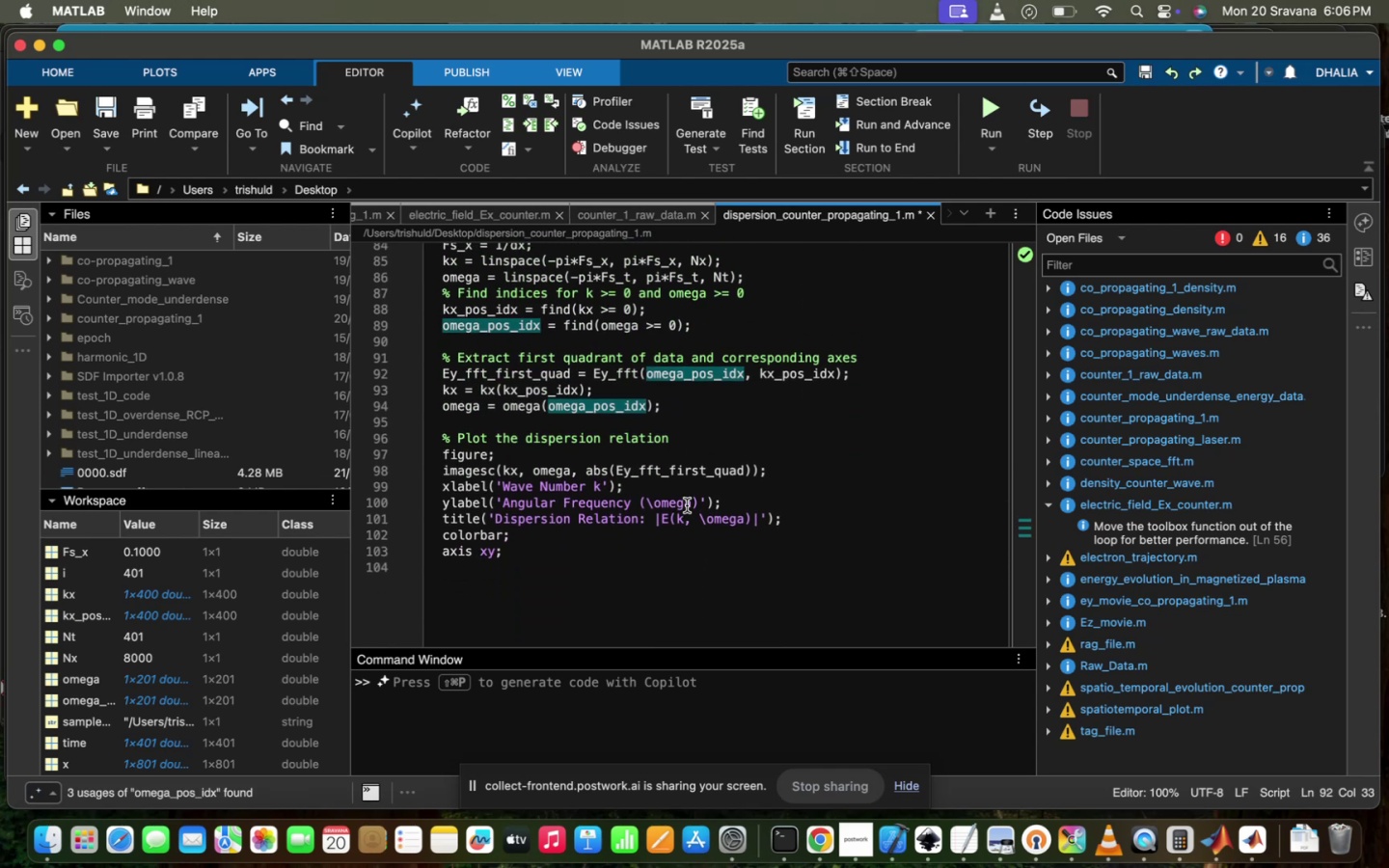 
left_click([687, 505])
 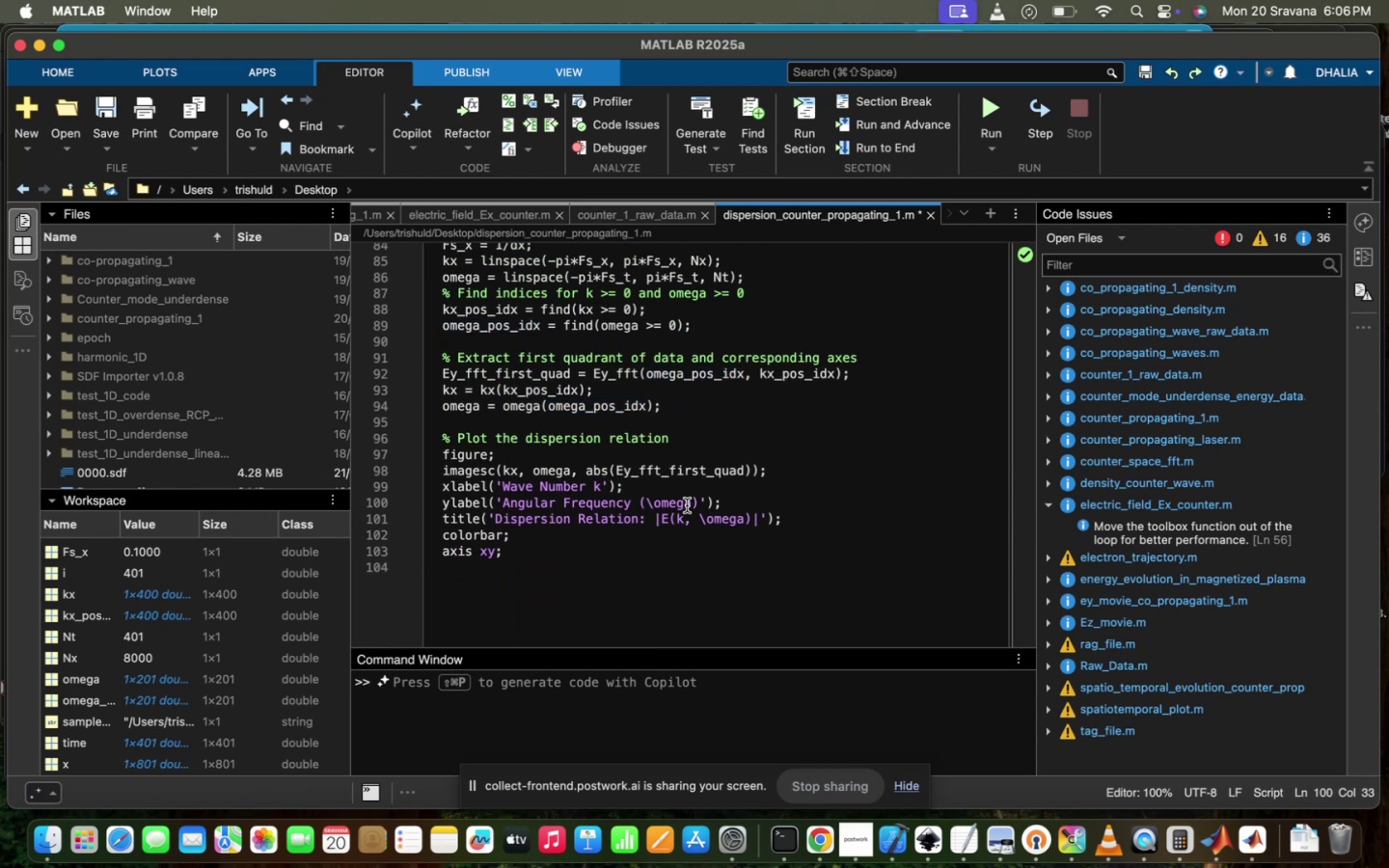 
scroll: coordinate [687, 505], scroll_direction: up, amount: 7.0
 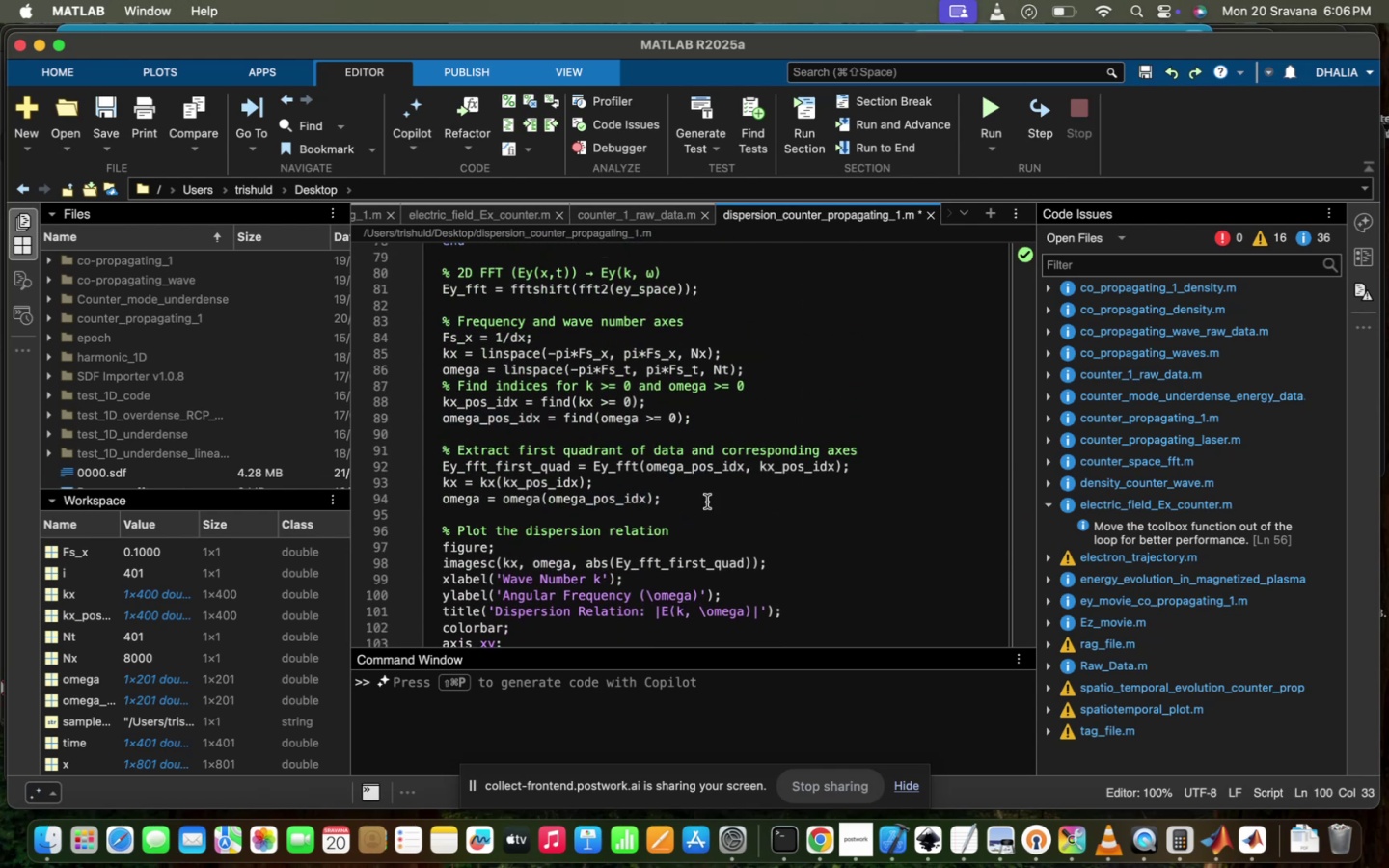 
left_click([724, 504])
 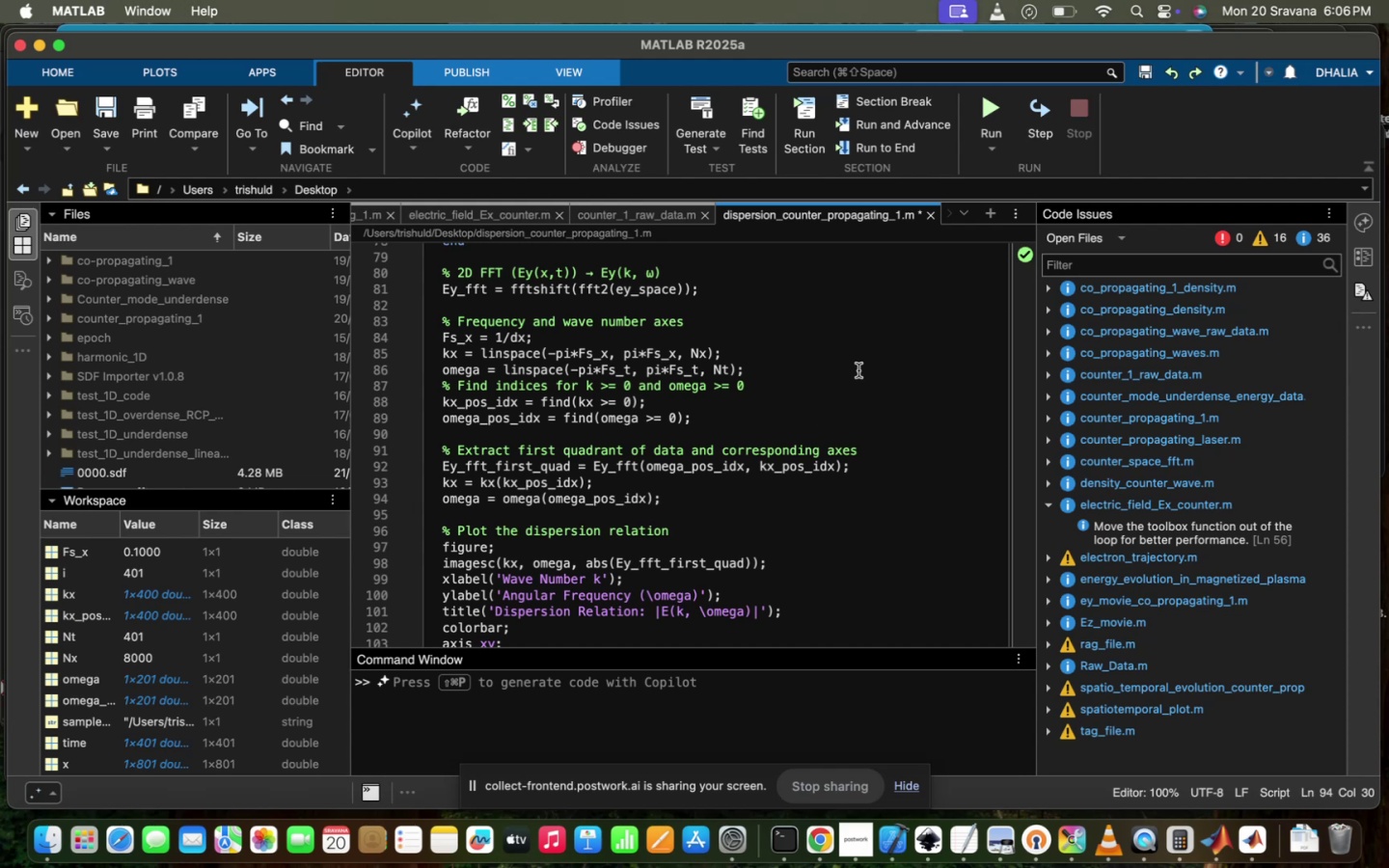 
scroll: coordinate [858, 370], scroll_direction: up, amount: 8.0
 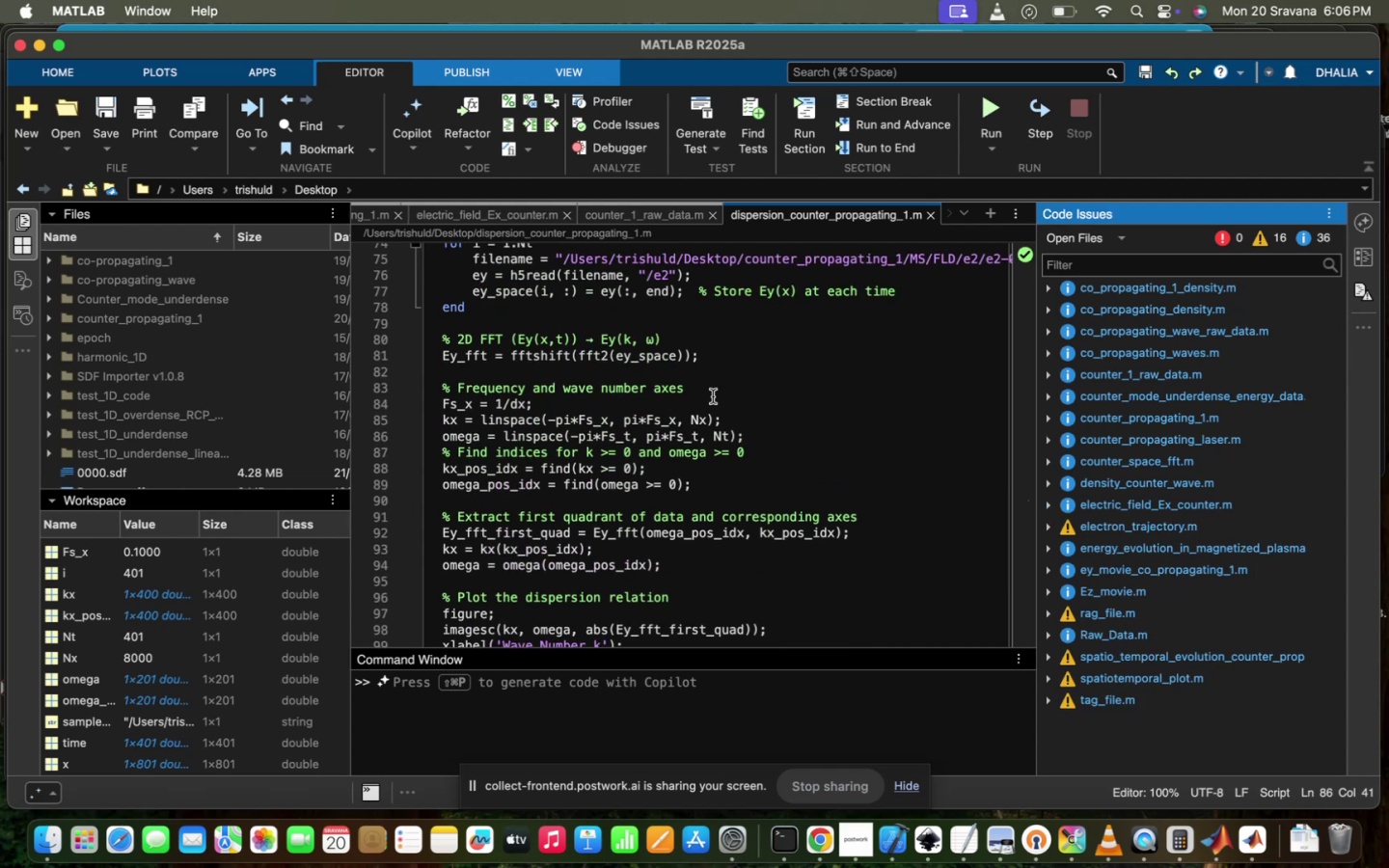 
wait(7.78)
 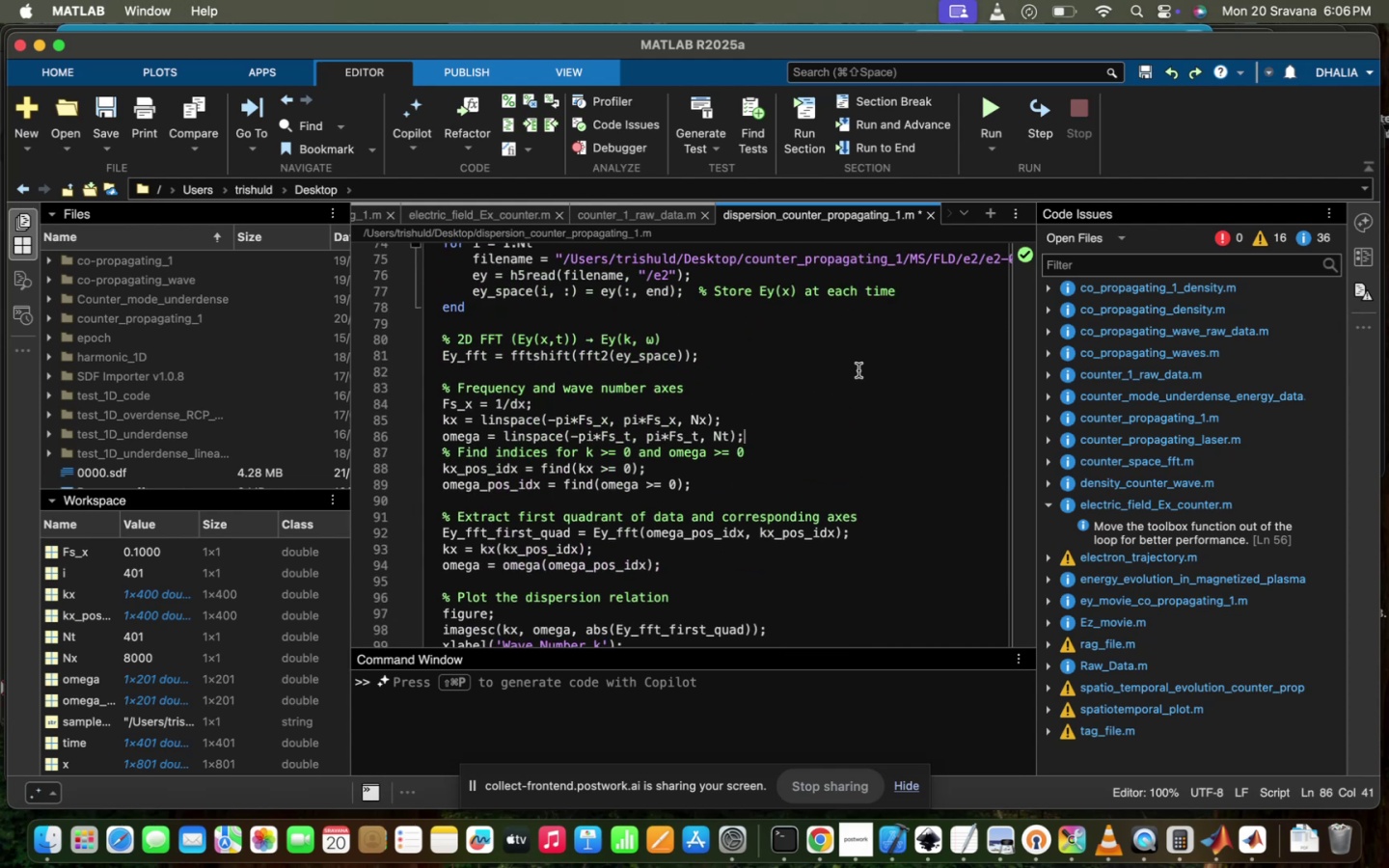 
left_click([855, 383])
 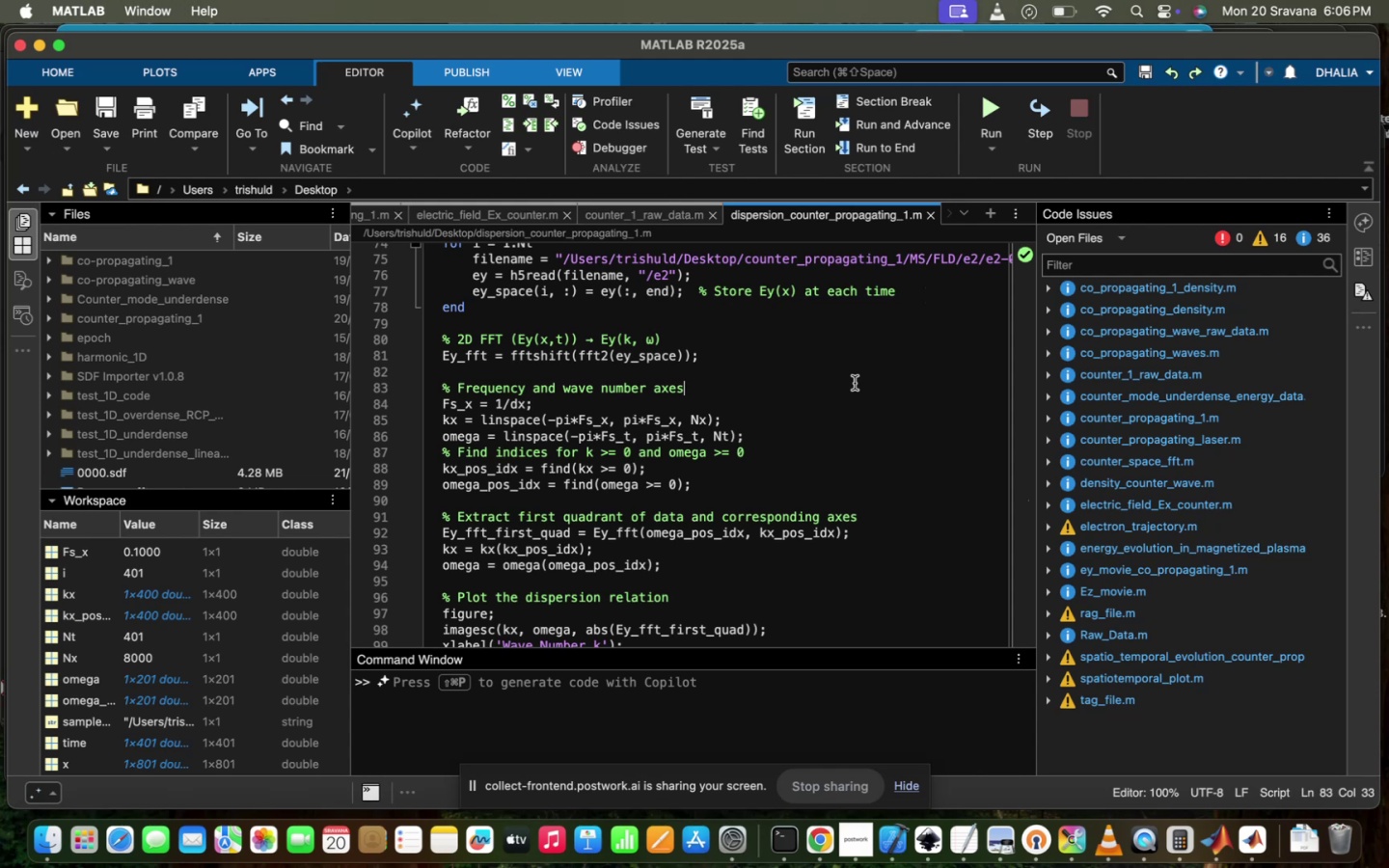 
scroll: coordinate [855, 383], scroll_direction: down, amount: 14.0
 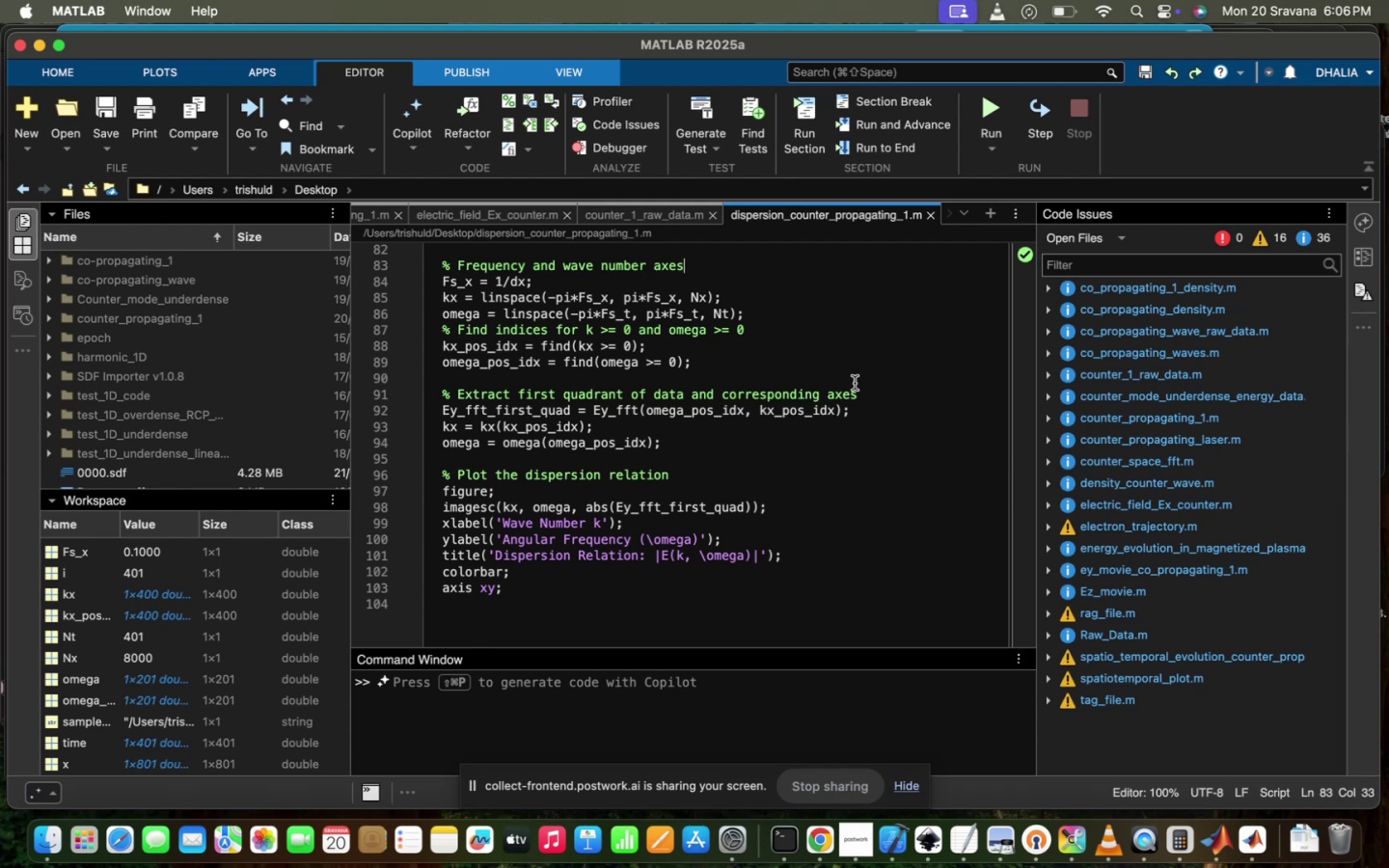 
wait(25.29)
 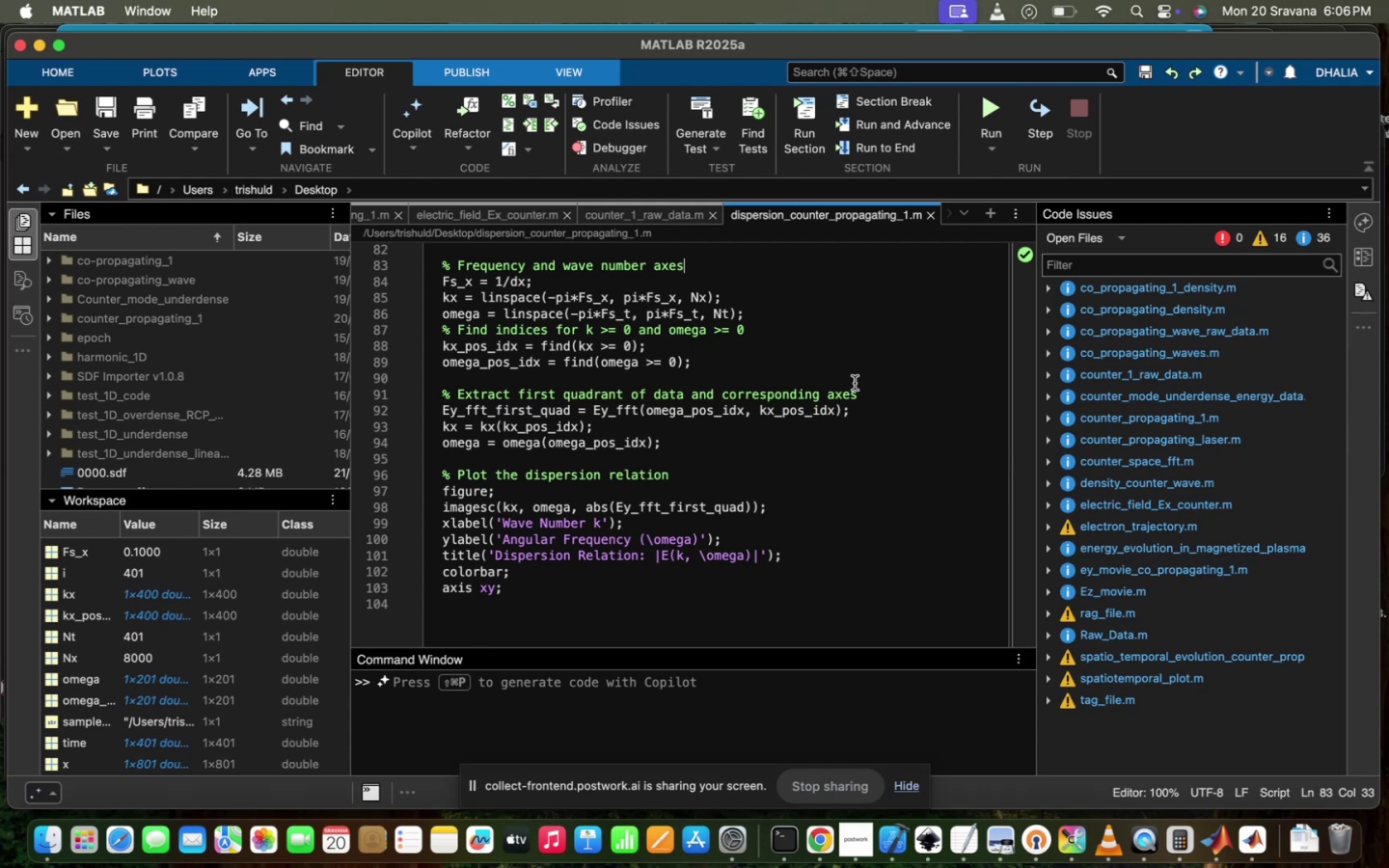 
mouse_move([831, 820])
 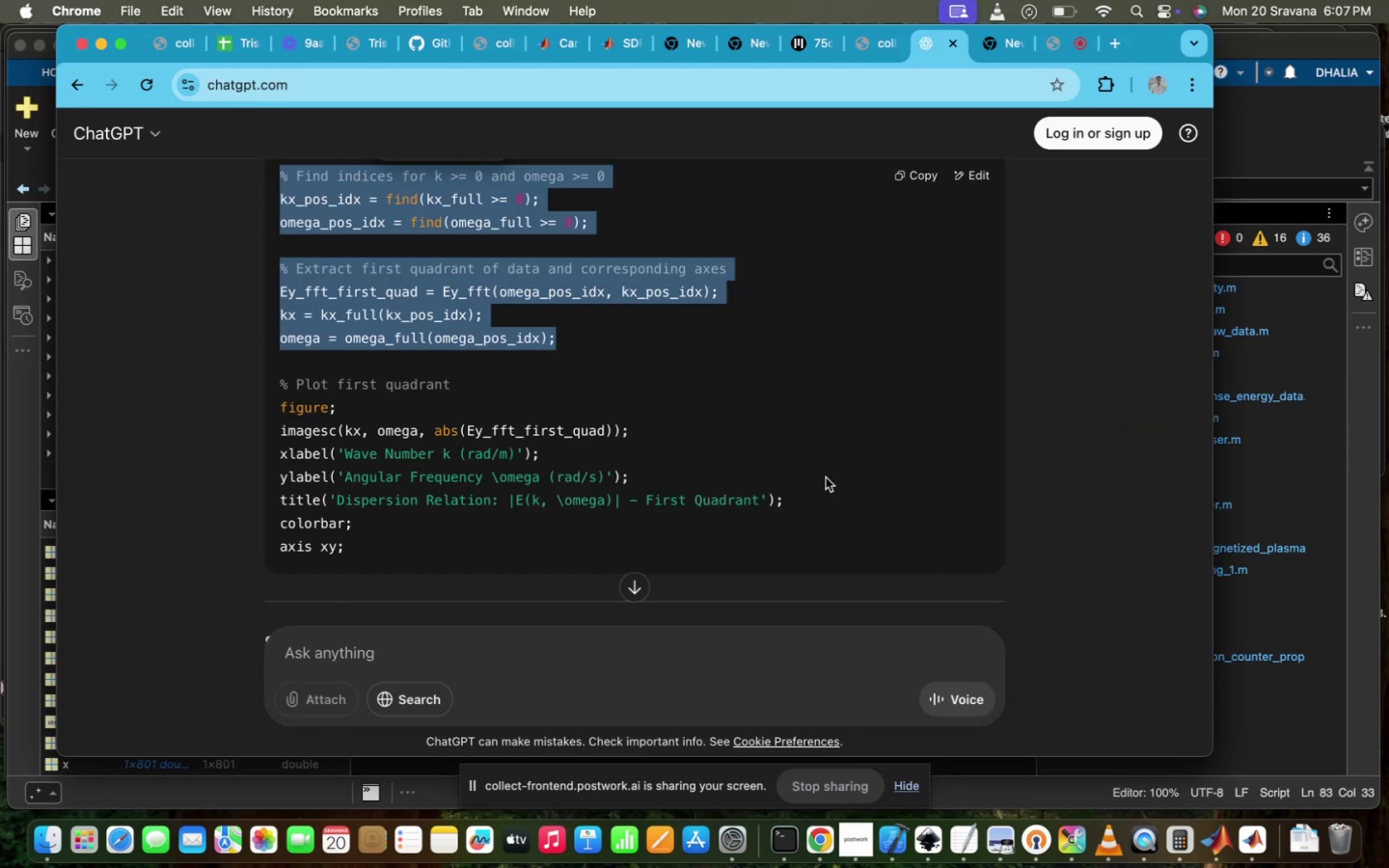 
scroll: coordinate [823, 478], scroll_direction: down, amount: 114.0
 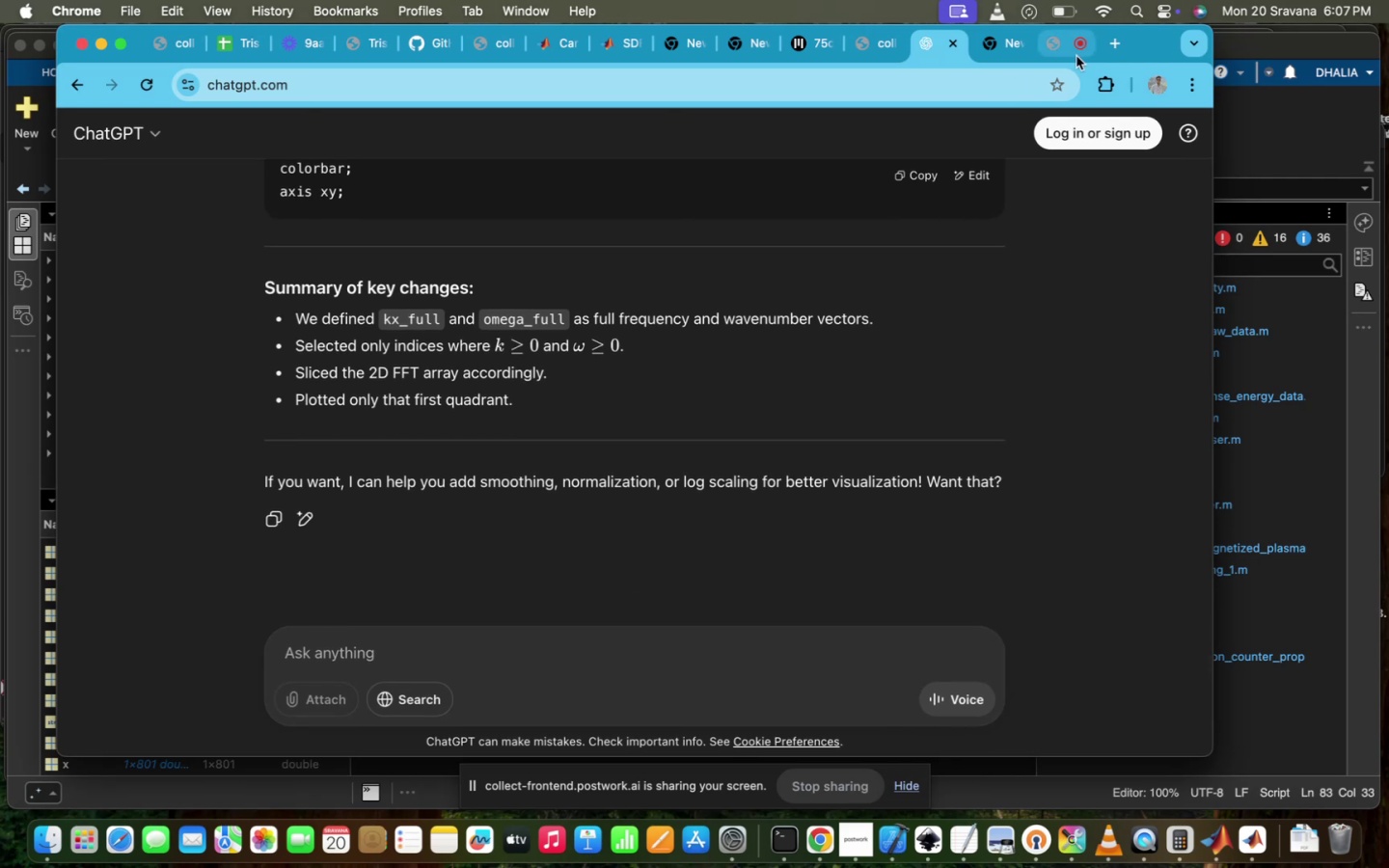 
left_click([1076, 54])
 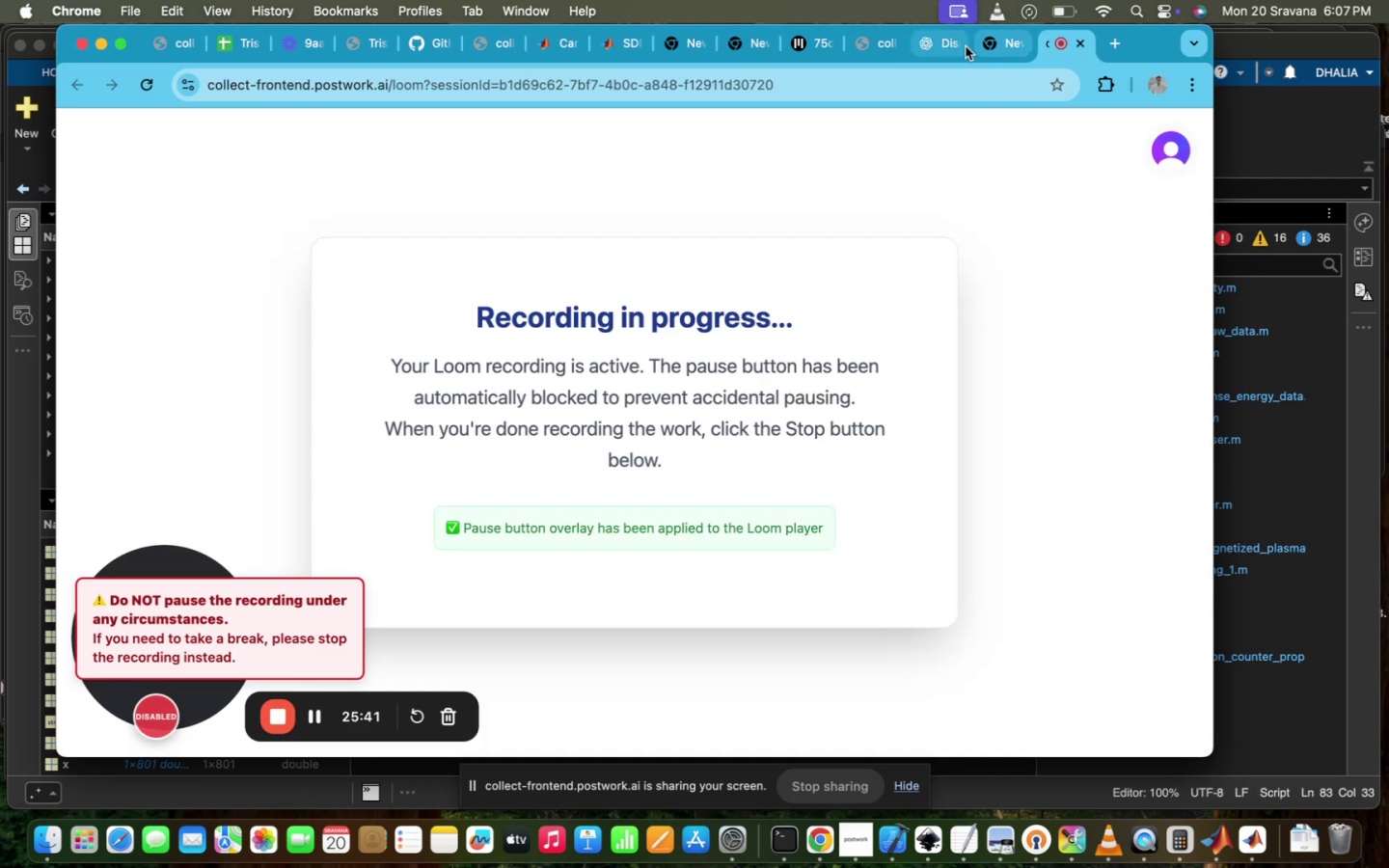 
left_click([991, 44])
 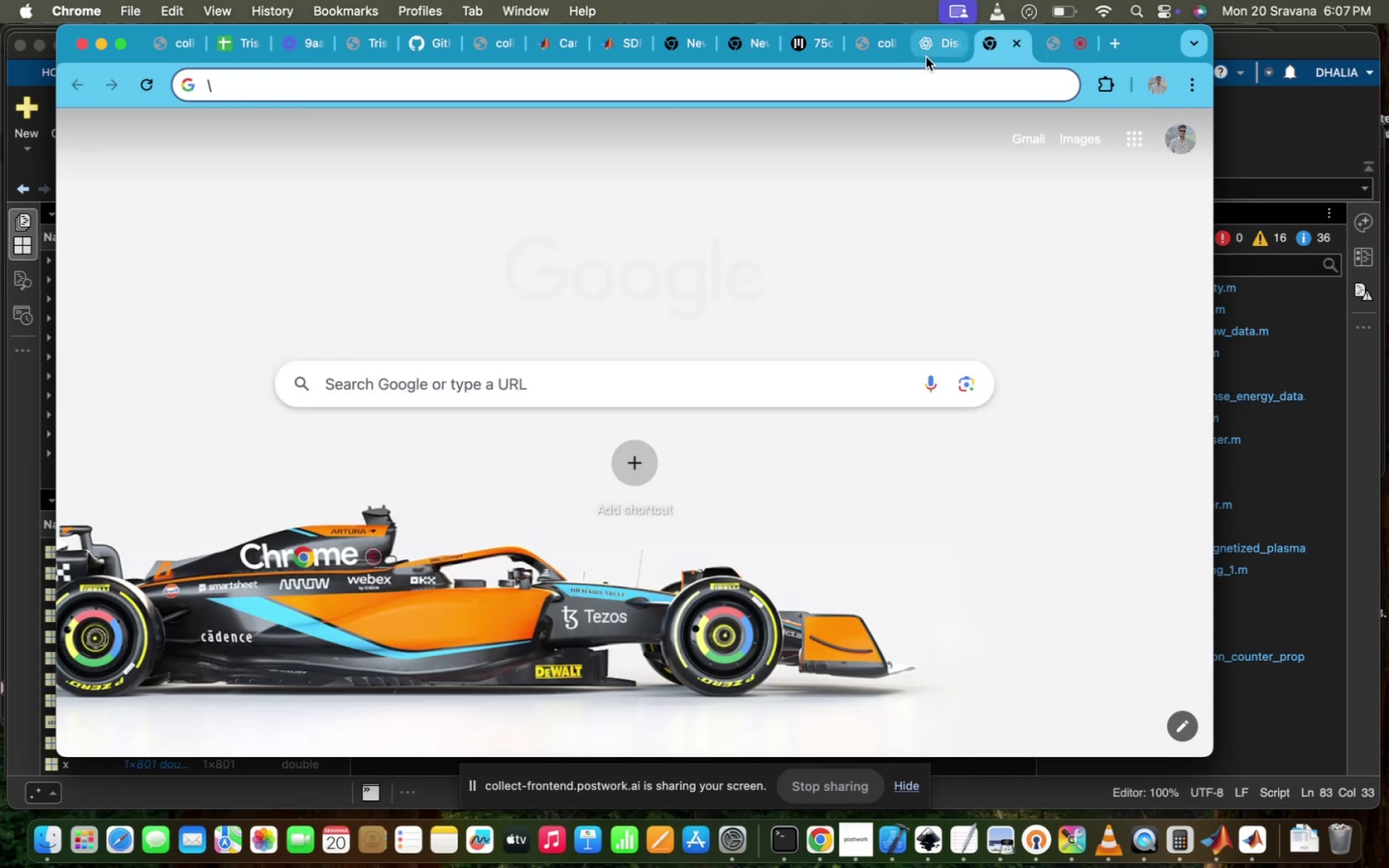 
left_click([926, 56])
 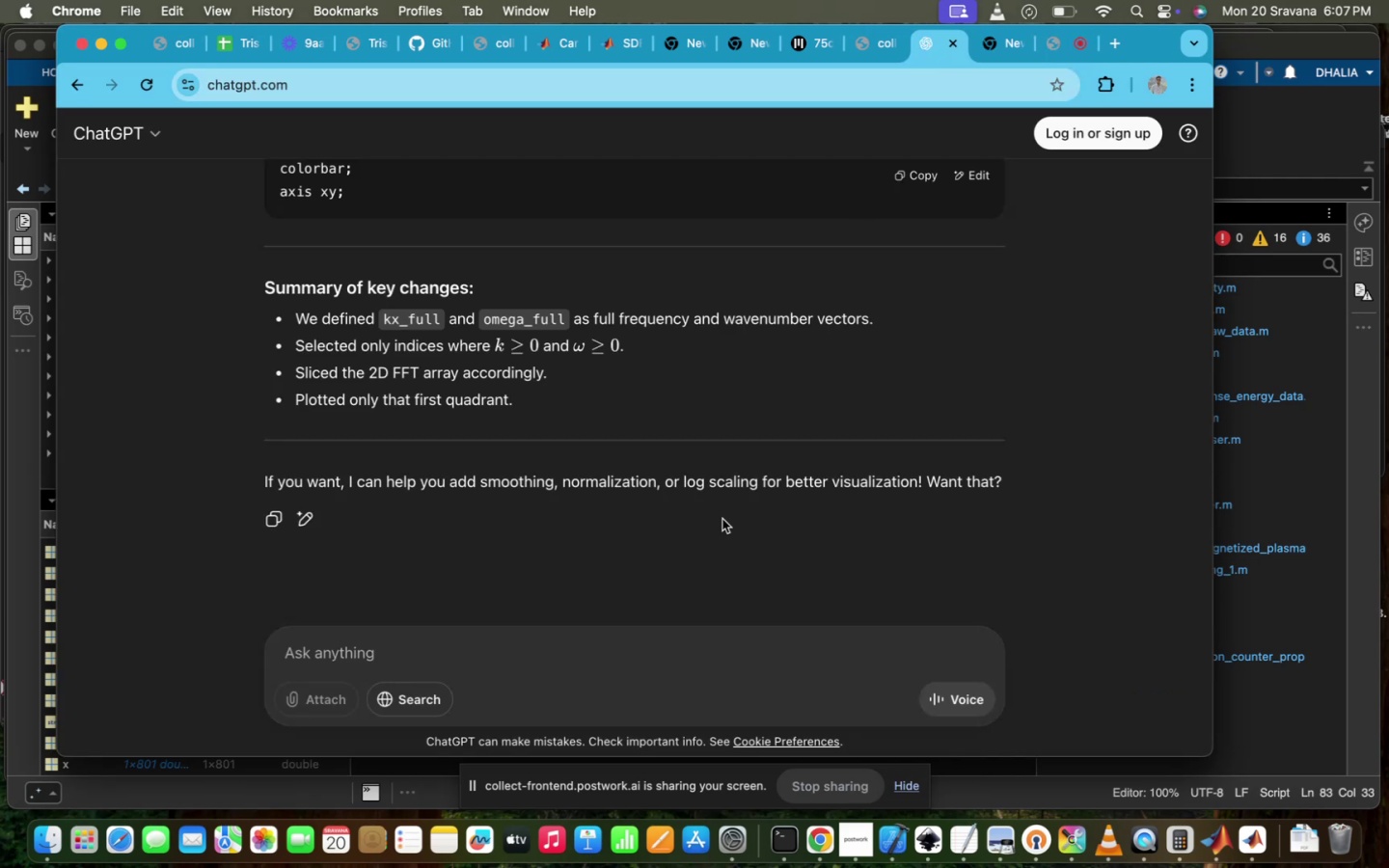 
scroll: coordinate [722, 519], scroll_direction: down, amount: 17.0
 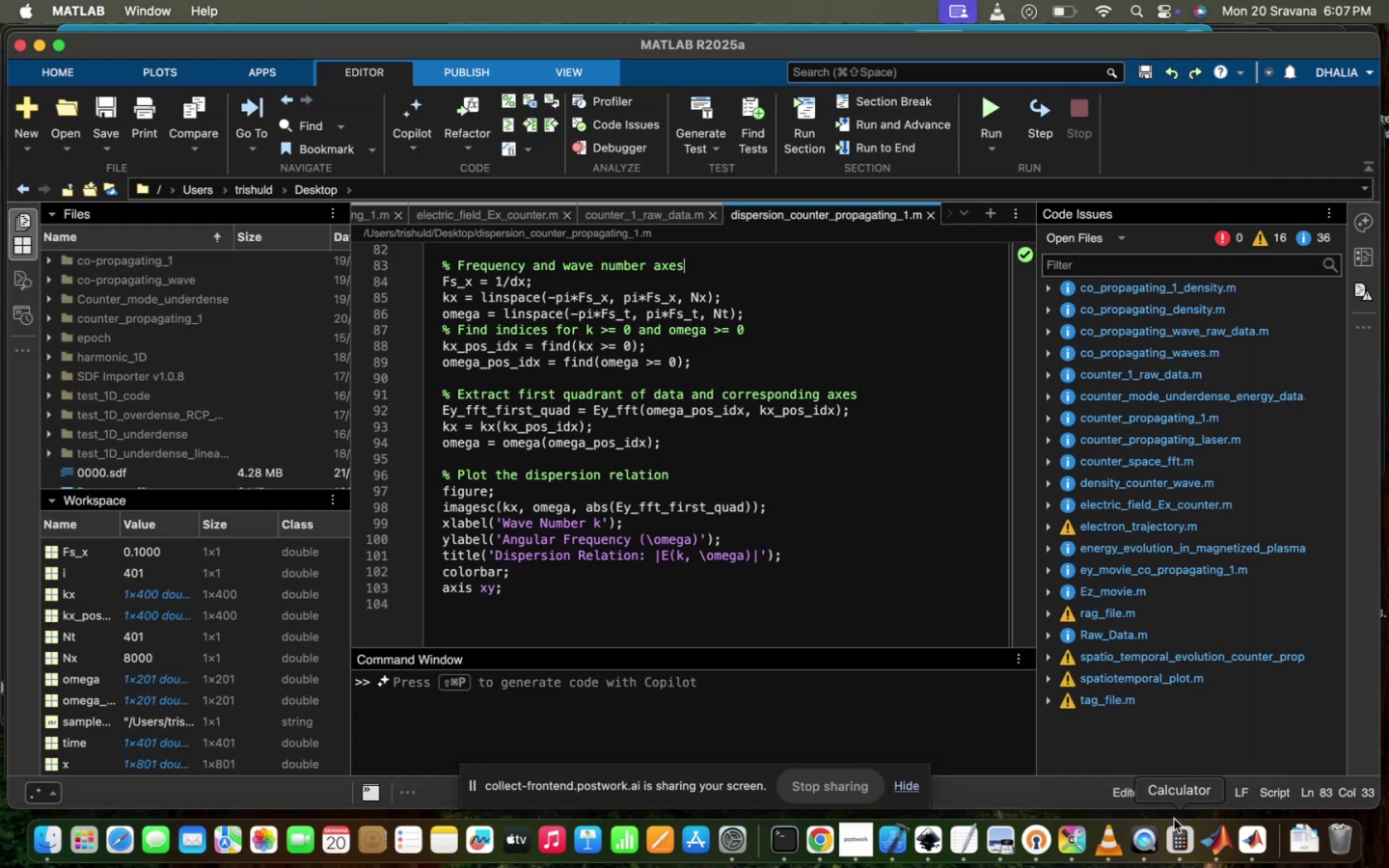 
left_click([748, 560])
 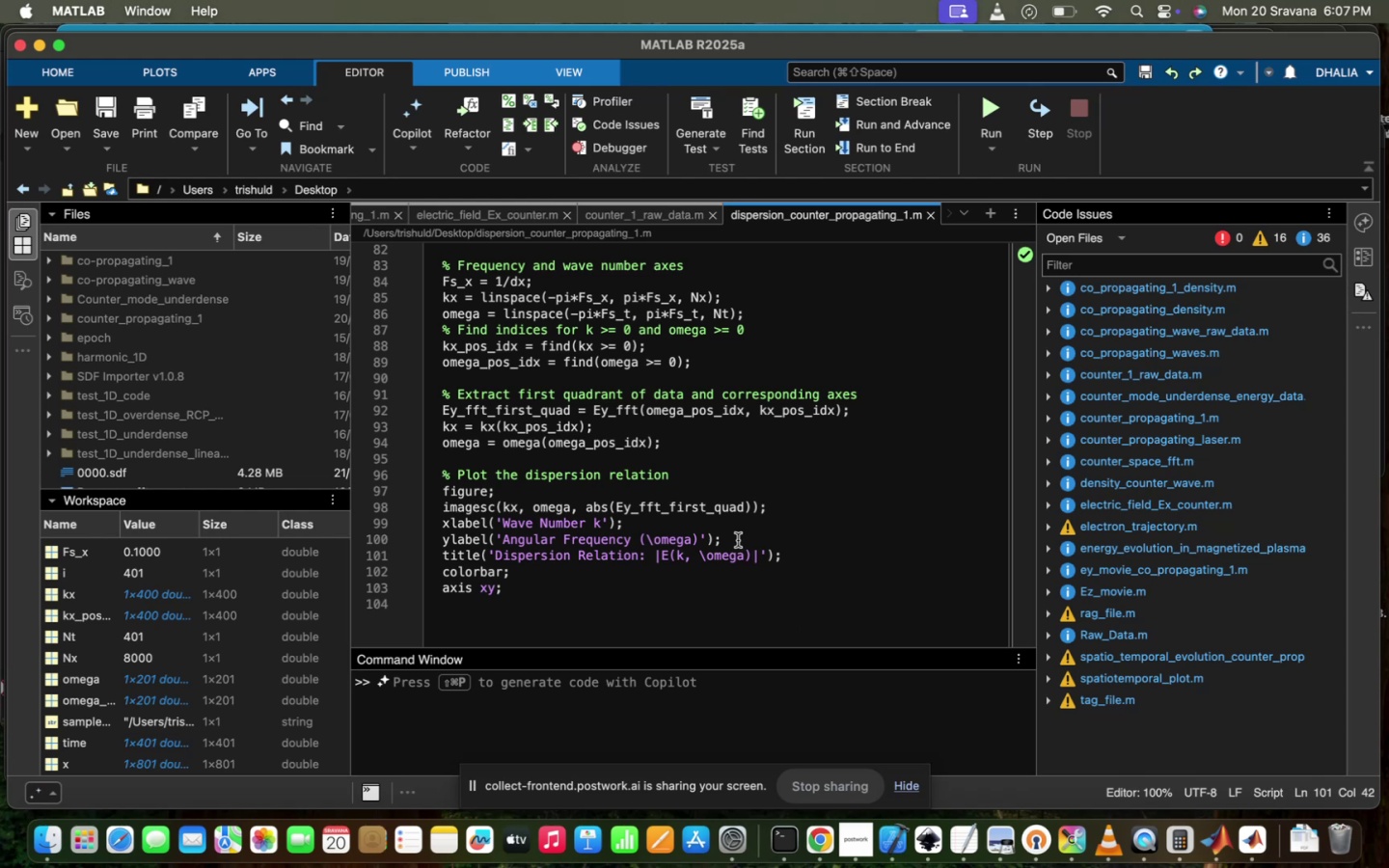 
scroll: coordinate [738, 540], scroll_direction: up, amount: 20.0
 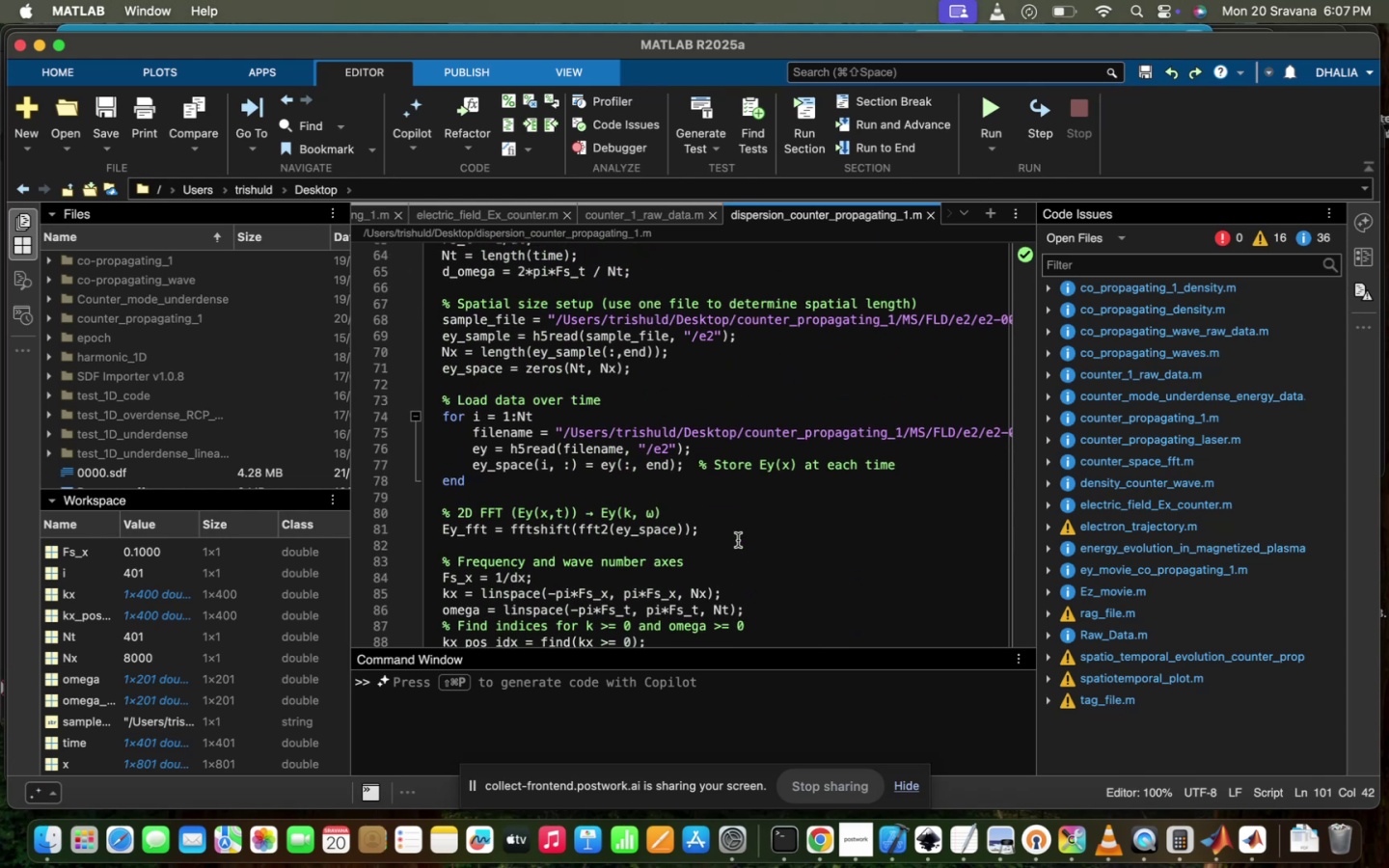 
wait(5.46)
 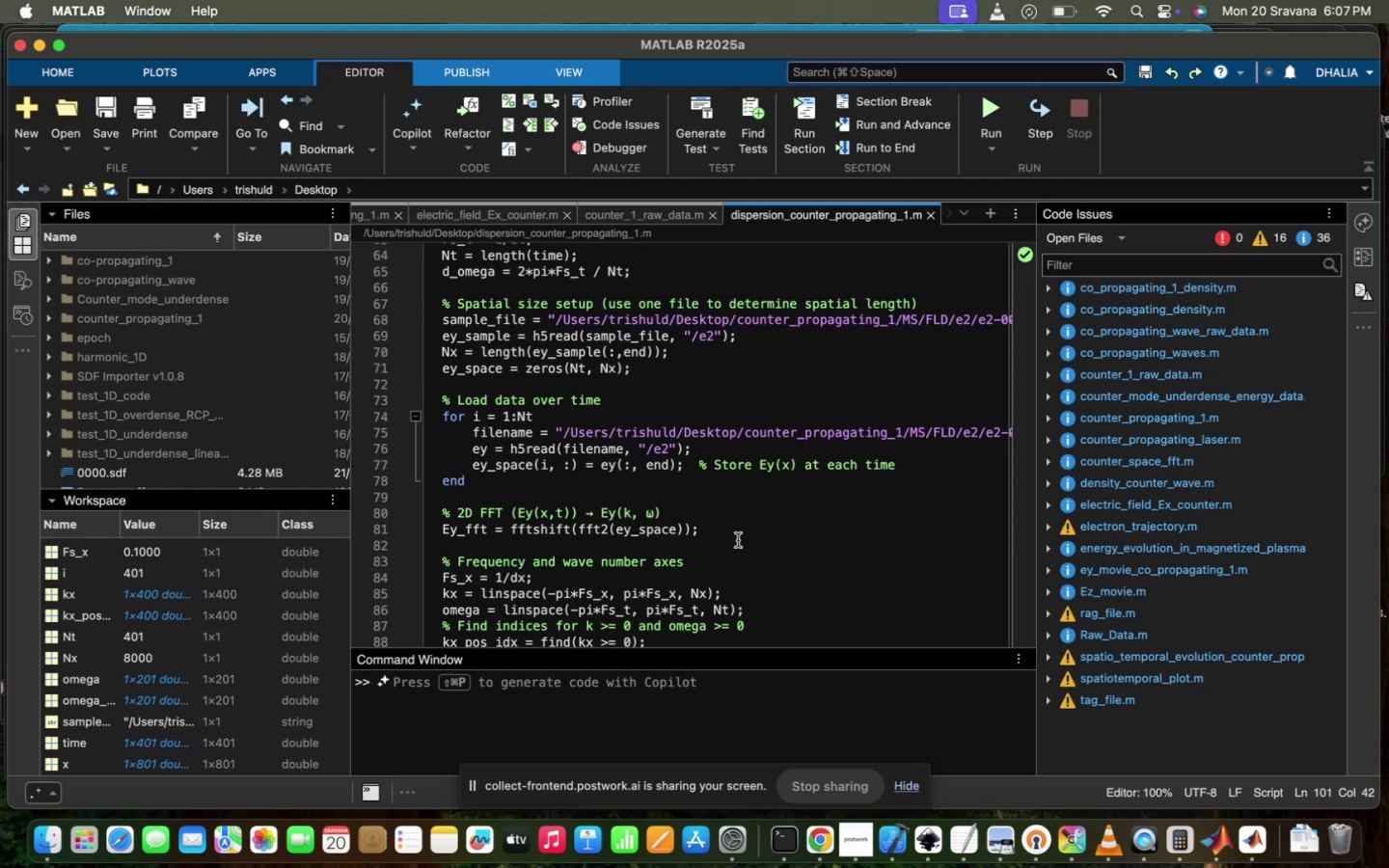 
scroll: coordinate [738, 540], scroll_direction: up, amount: 14.0
 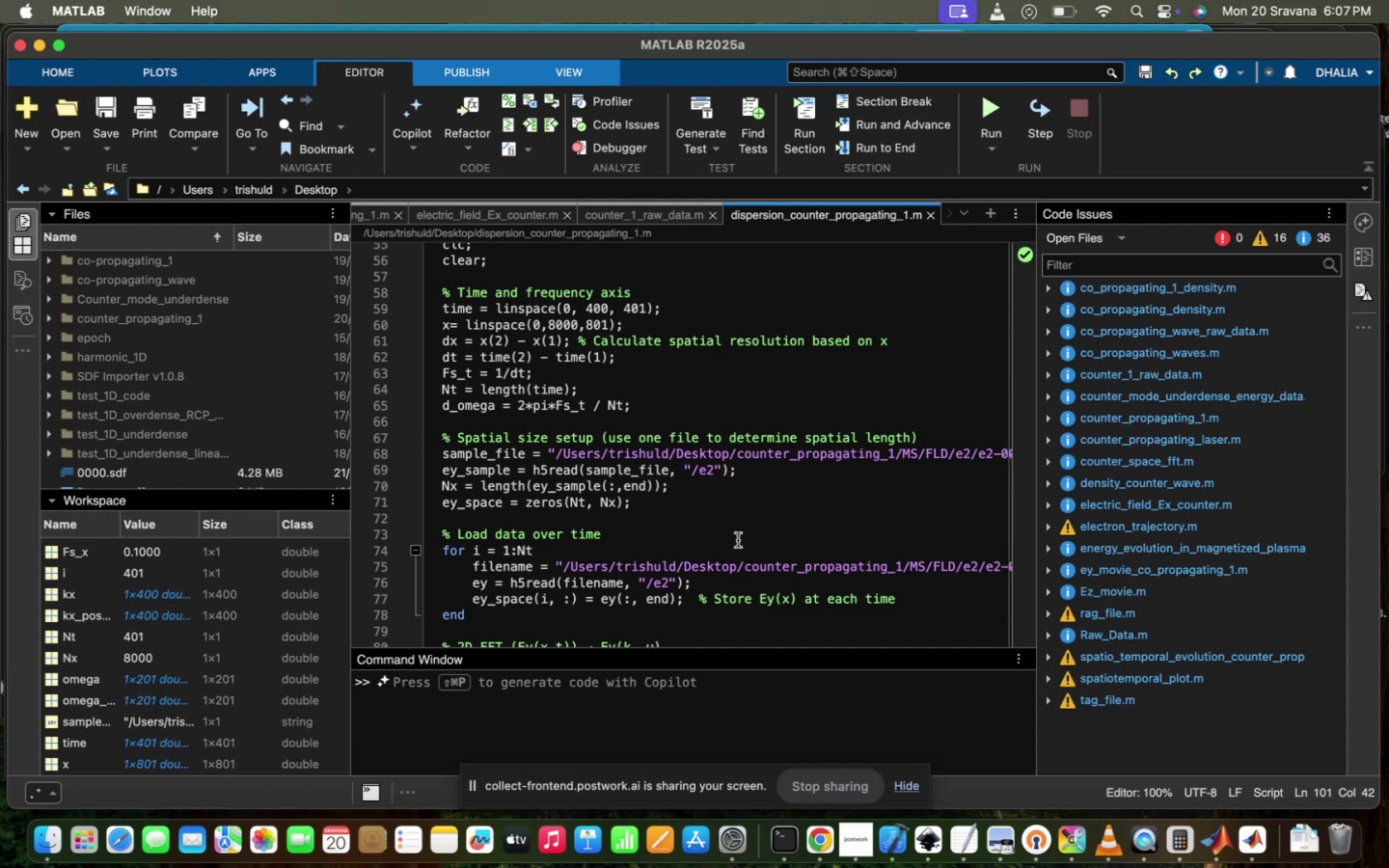 
scroll: coordinate [738, 540], scroll_direction: down, amount: 39.0
 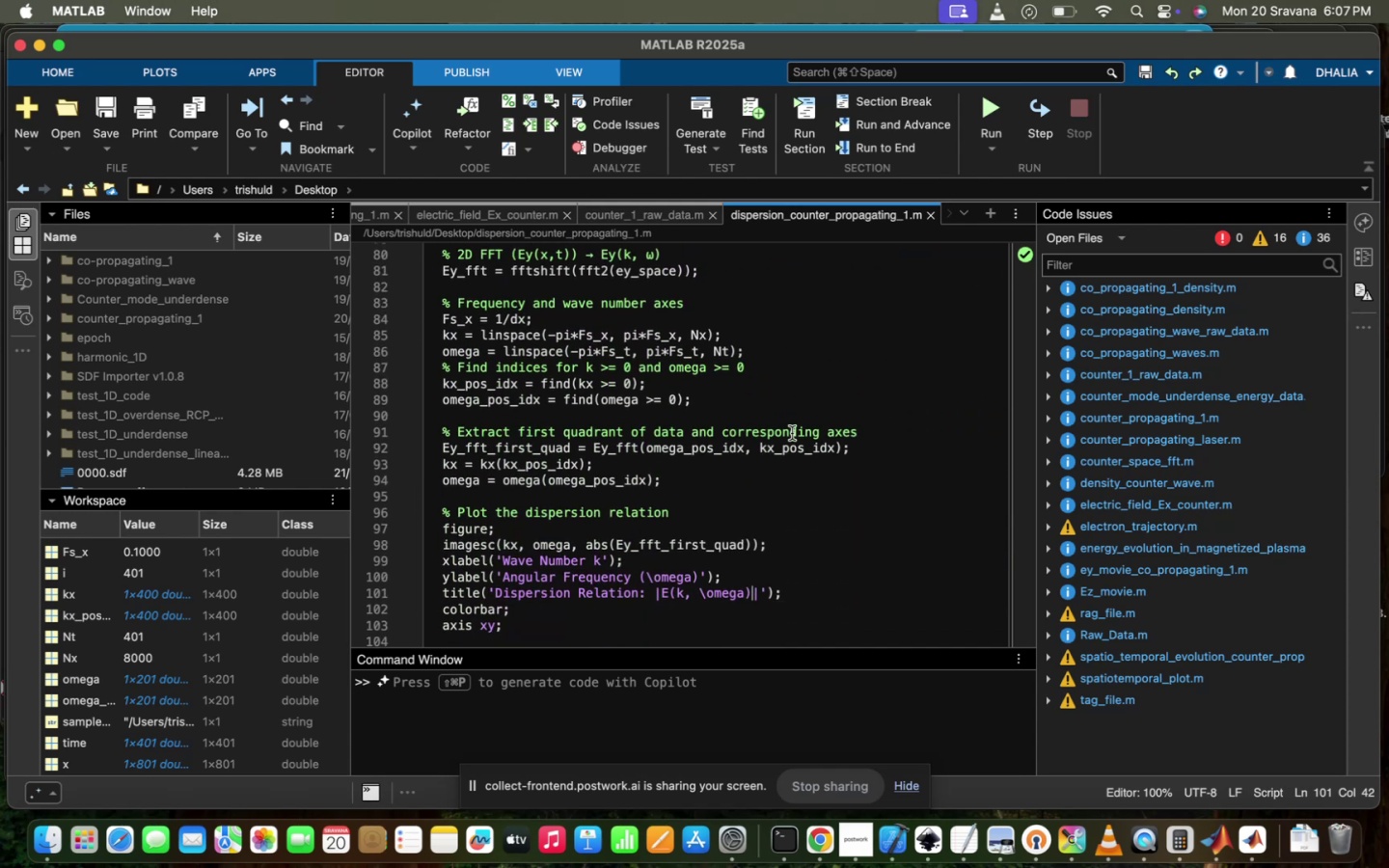 
wait(6.57)
 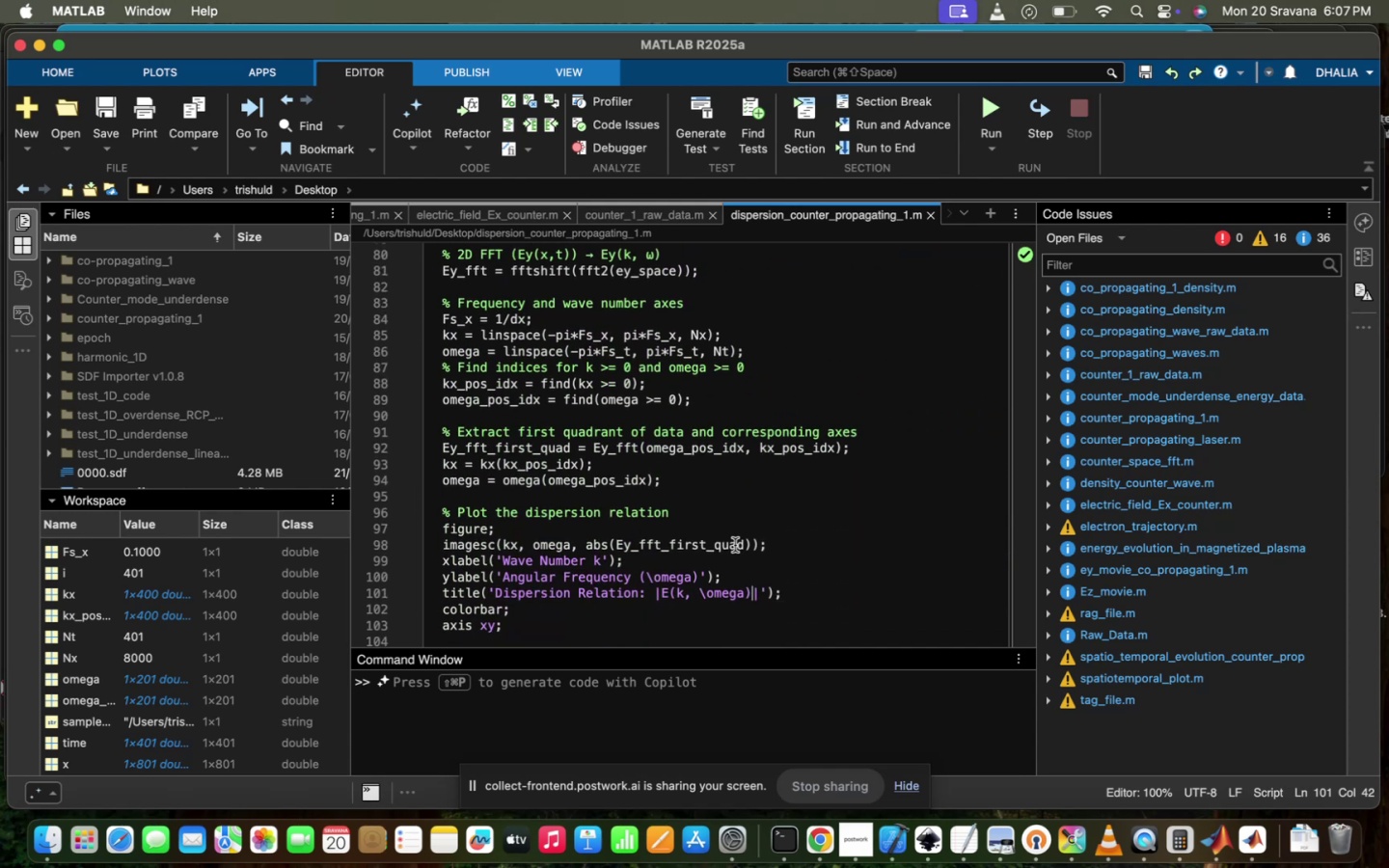 
scroll: coordinate [785, 441], scroll_direction: up, amount: 14.0
 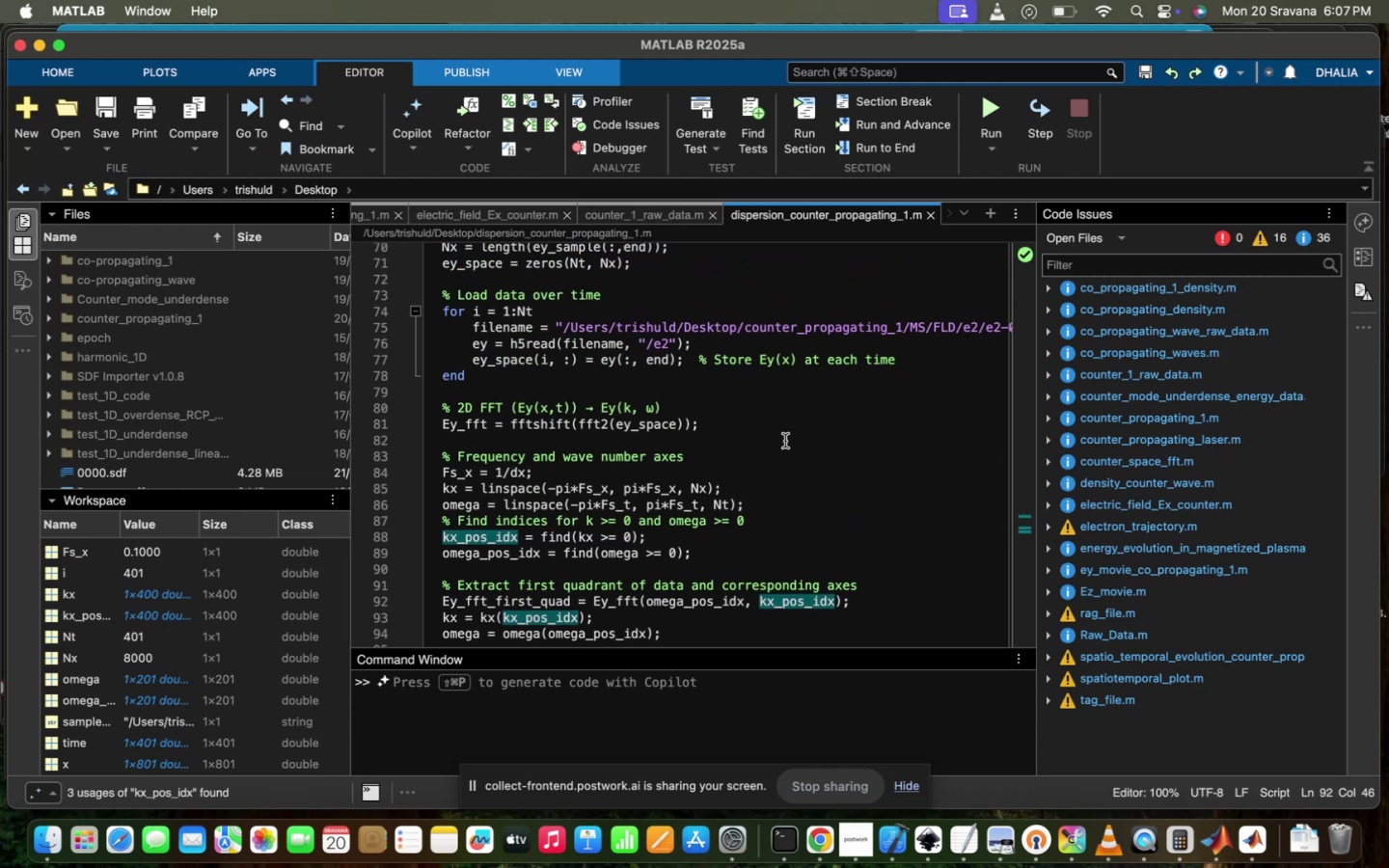 
scroll: coordinate [785, 441], scroll_direction: none, amount: 0.0
 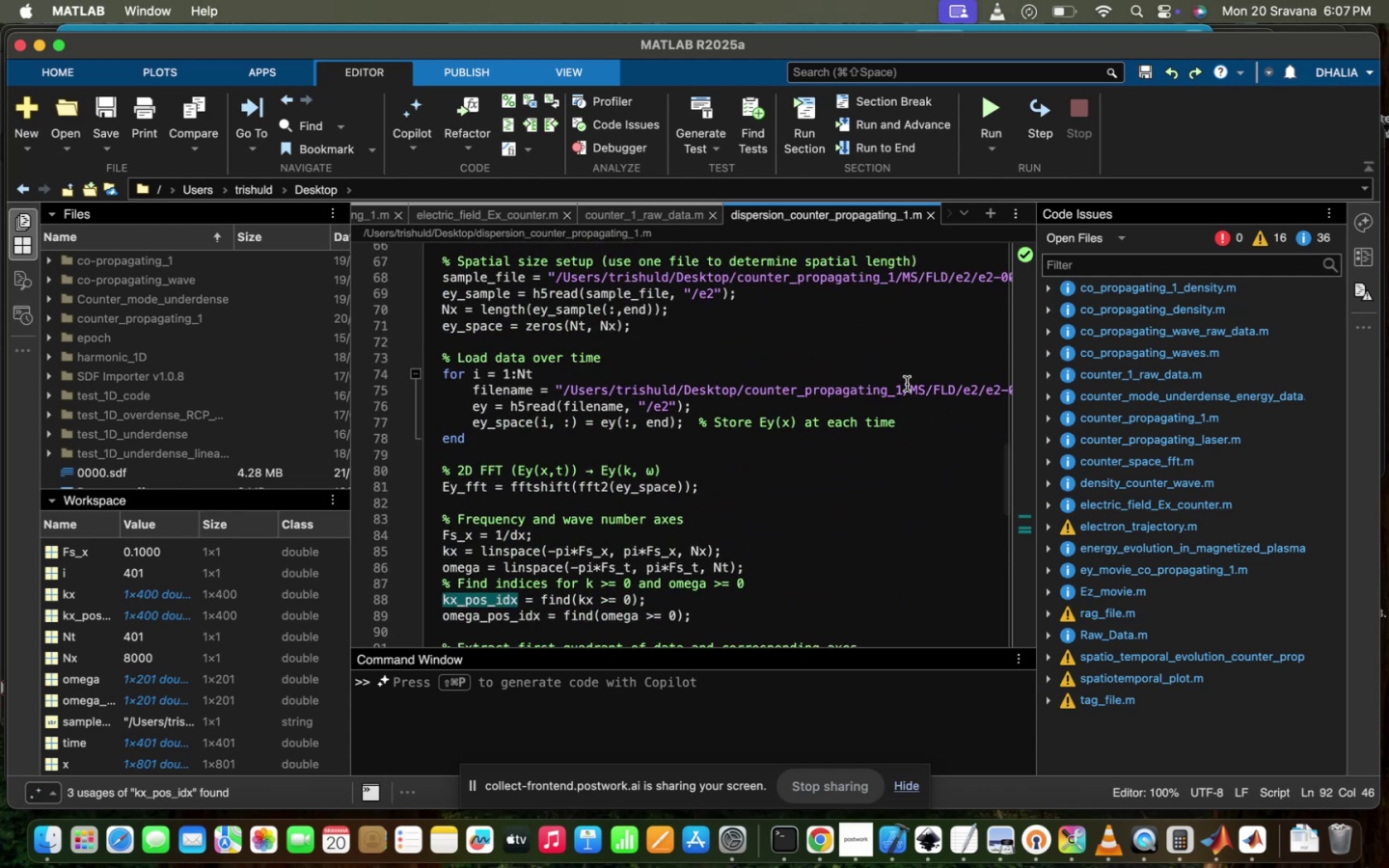 
left_click_drag(start_coordinate=[903, 385], to_coordinate=[802, 390])
 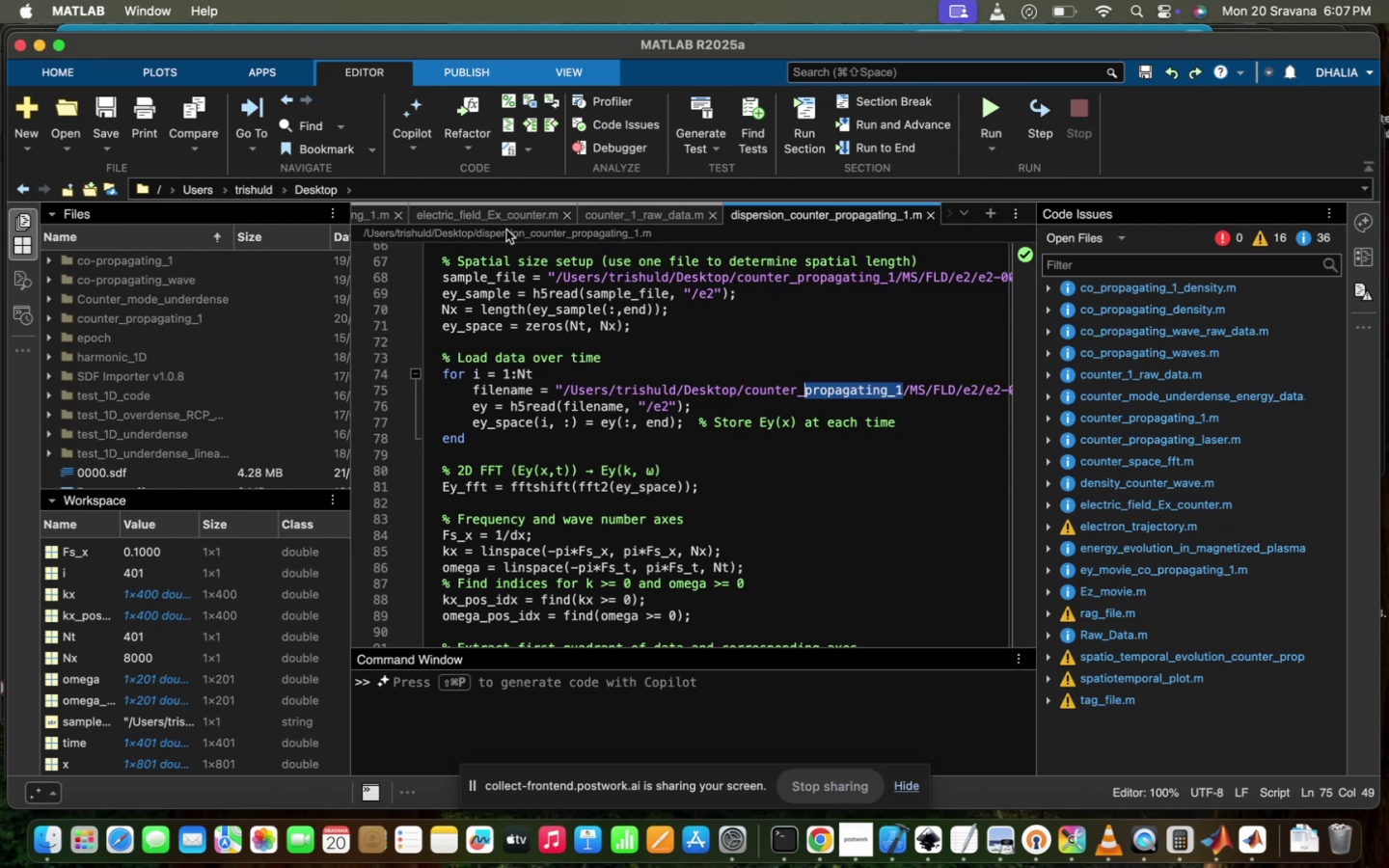 
left_click([465, 214])
 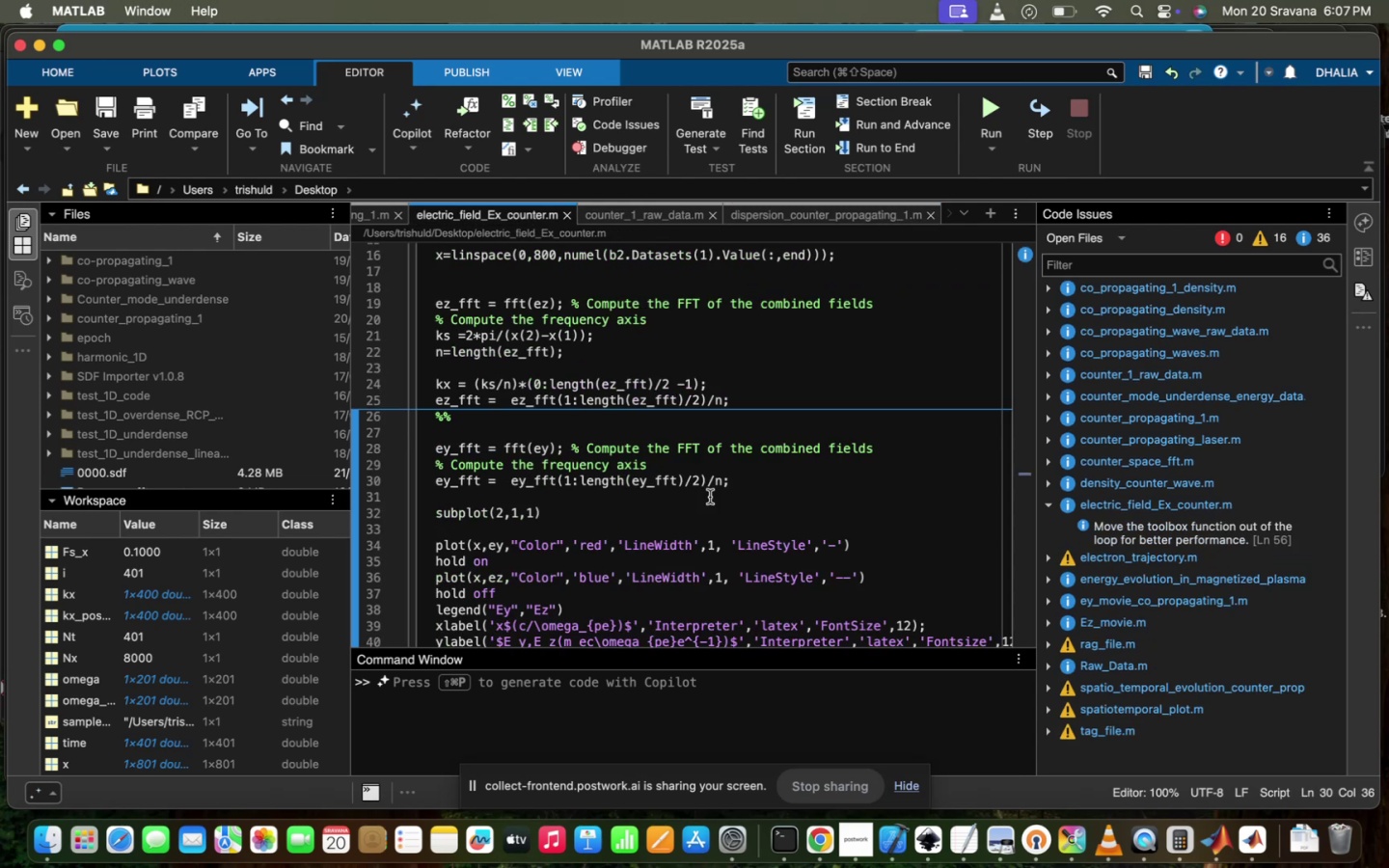 
scroll: coordinate [828, 317], scroll_direction: up, amount: 410.0
 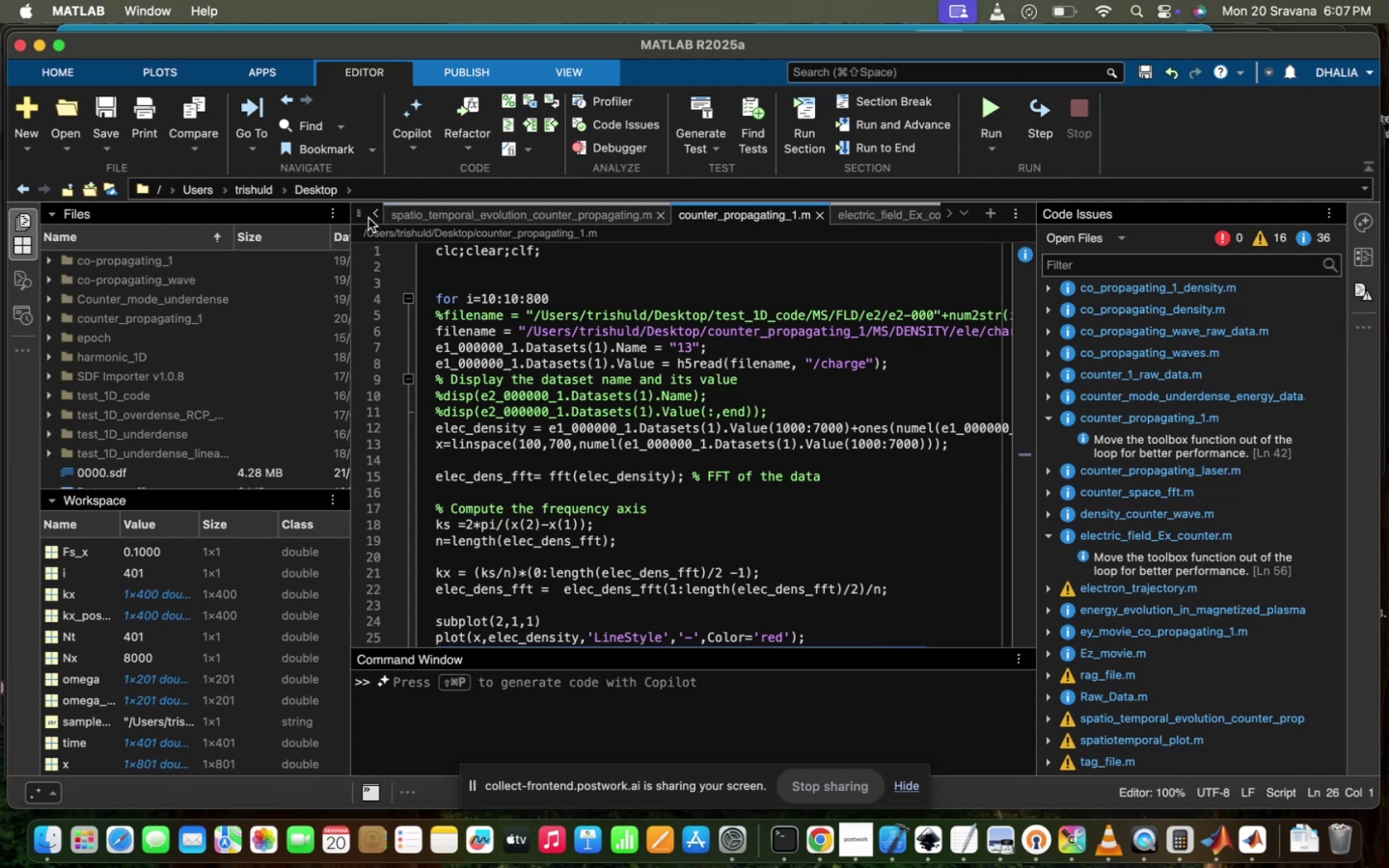 
left_click([450, 215])
 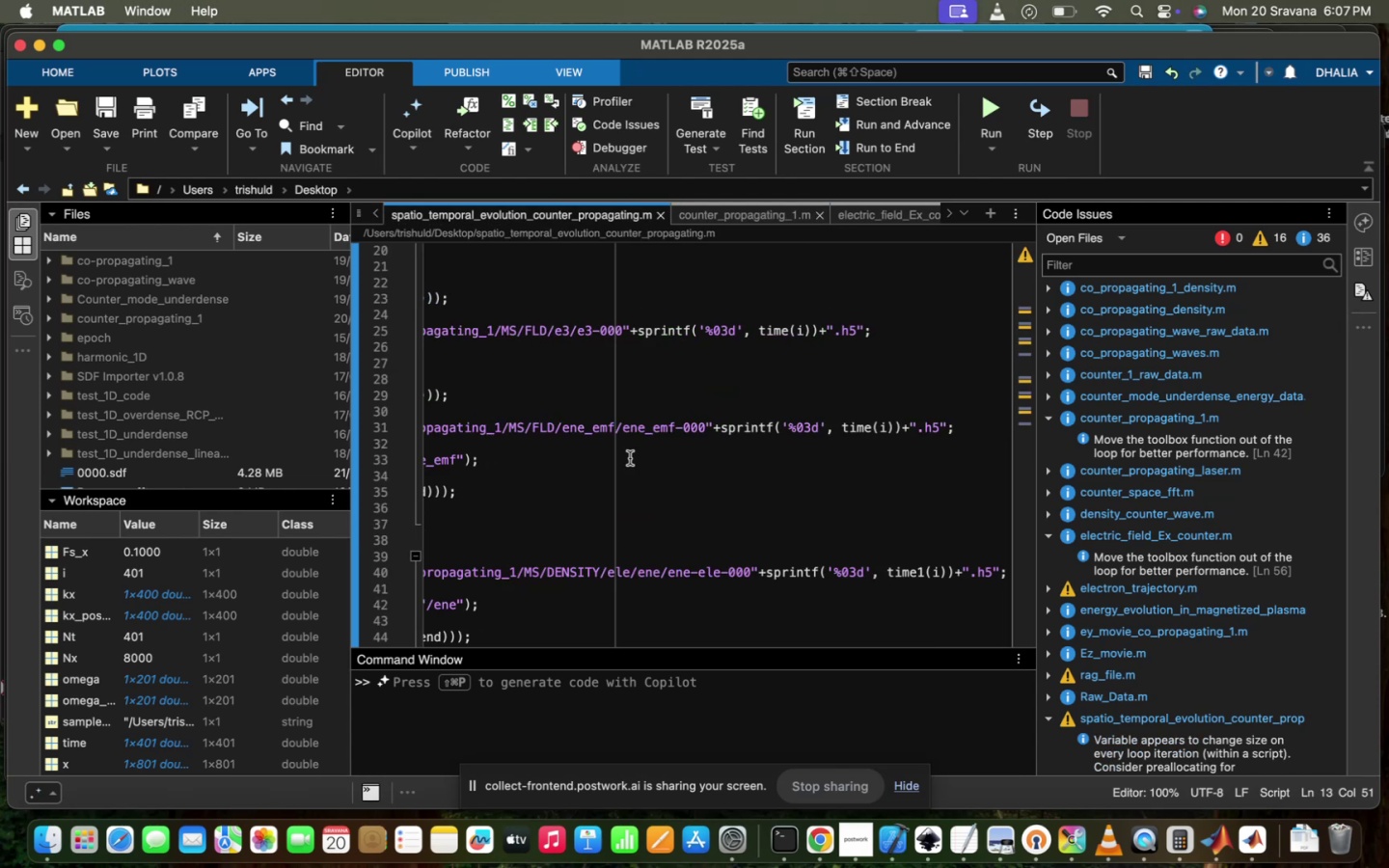 
scroll: coordinate [630, 458], scroll_direction: up, amount: 170.0
 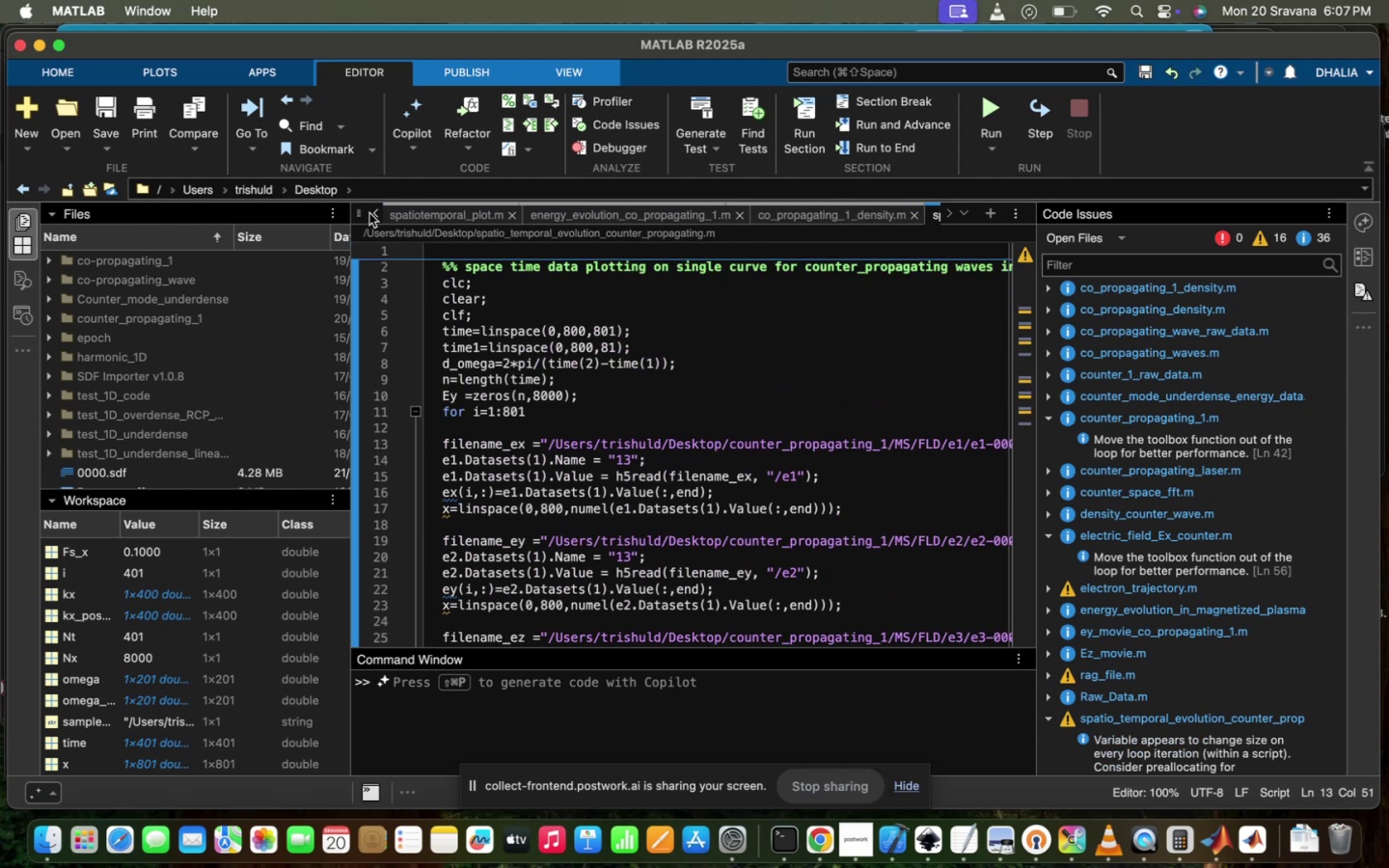 
left_click([561, 217])
 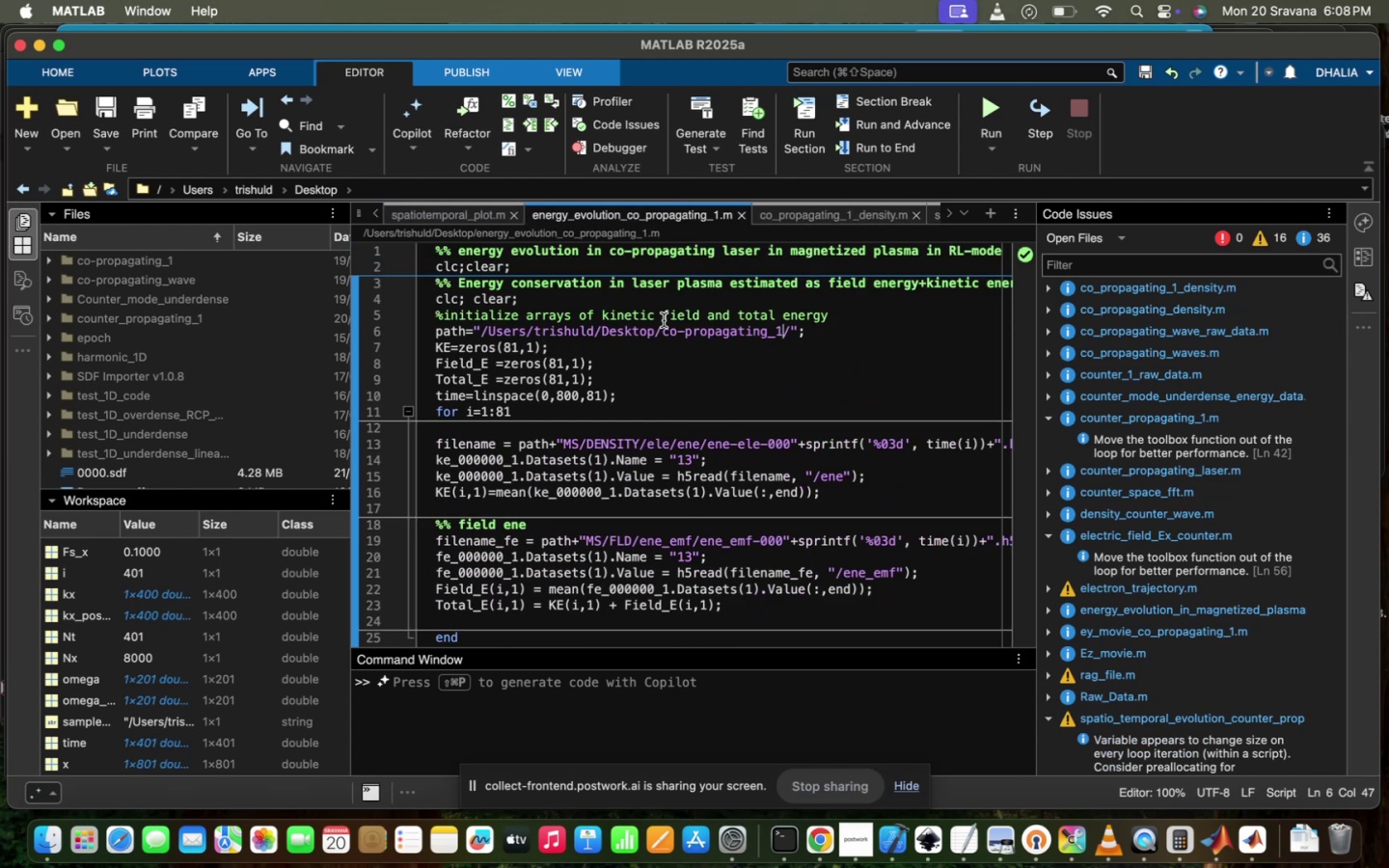 
left_click_drag(start_coordinate=[660, 332], to_coordinate=[780, 328])
 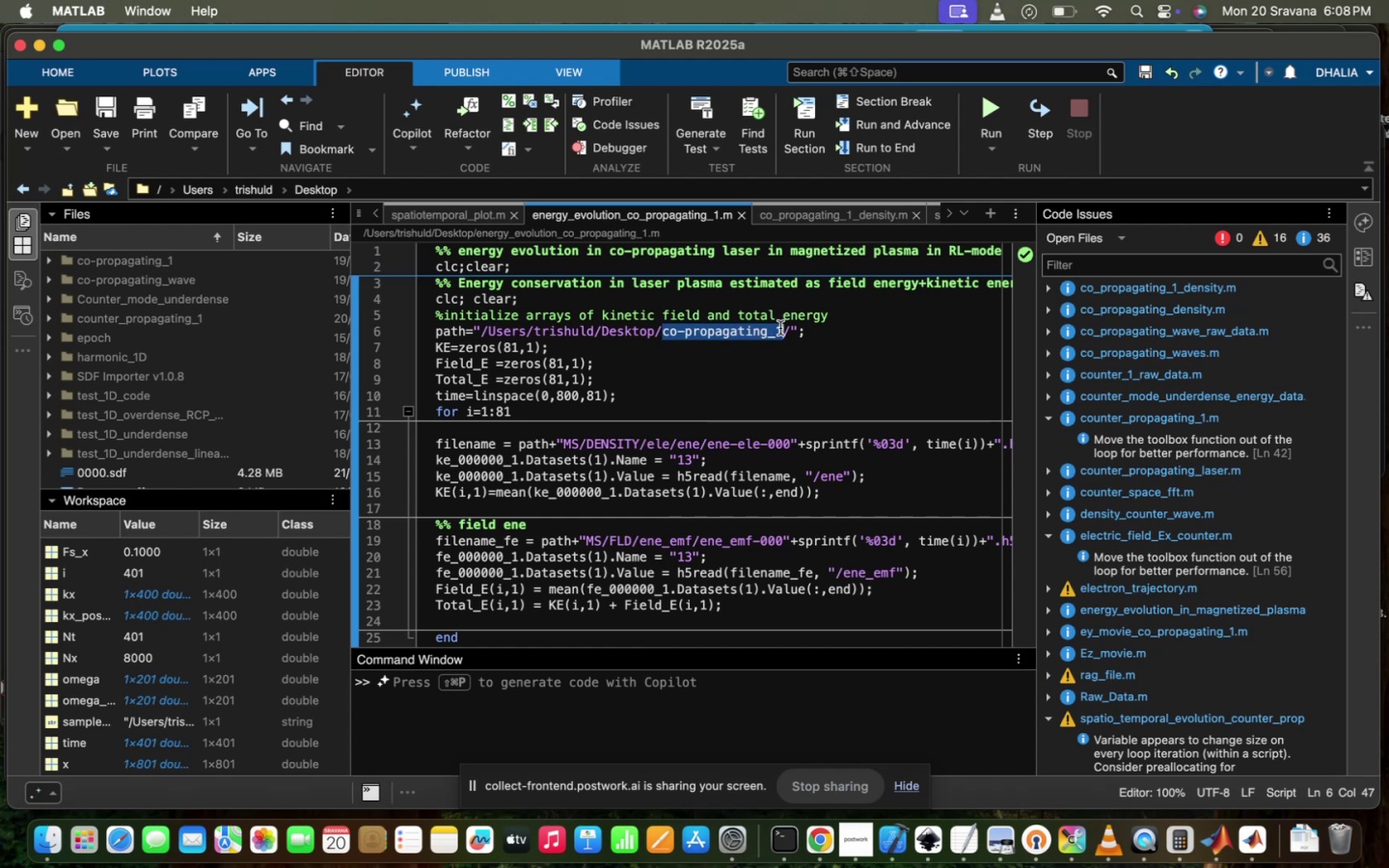 
key(Meta+CommandLeft)
 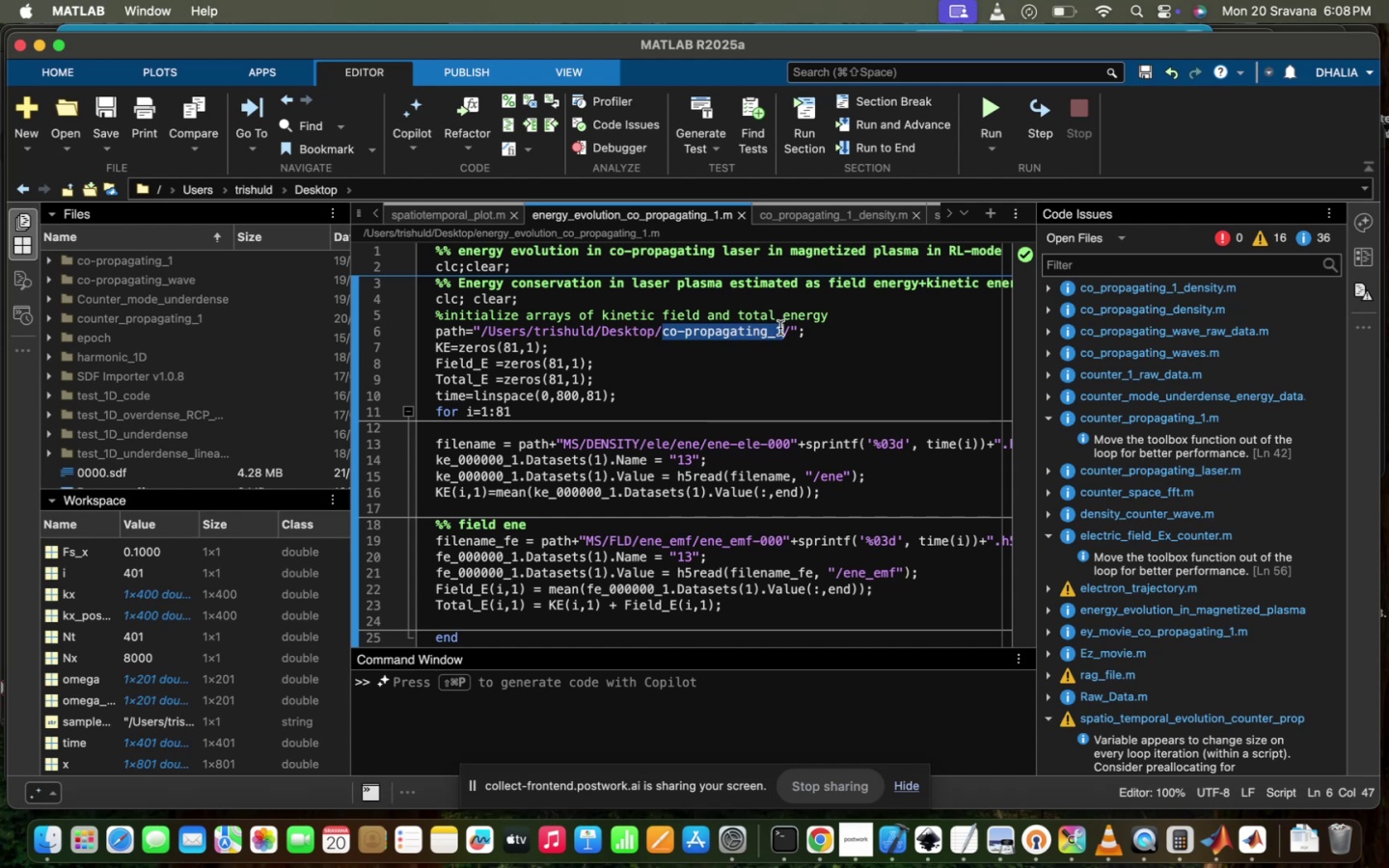 
key(Meta+C)
 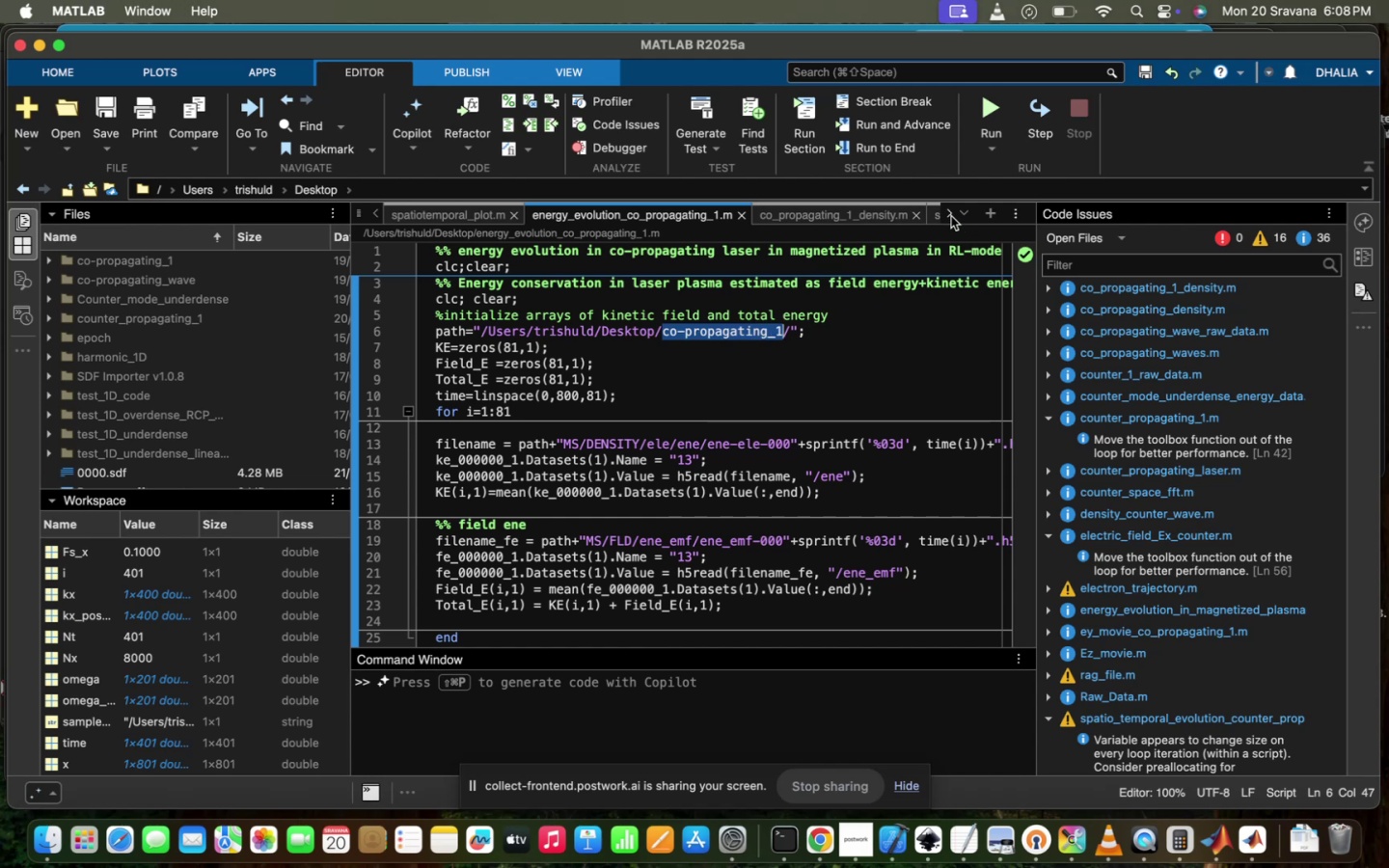 
double_click([950, 215])
 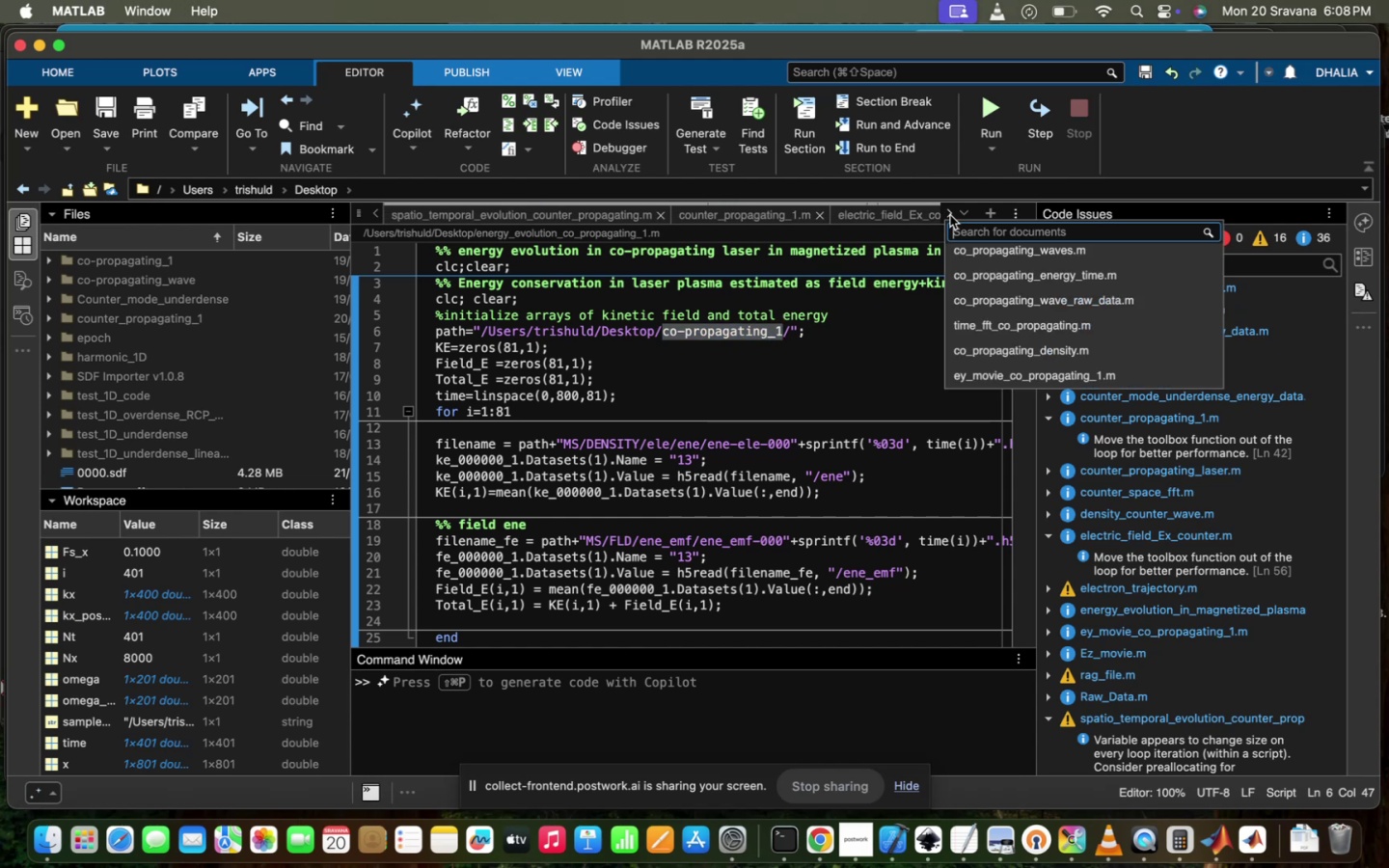 
triple_click([950, 215])
 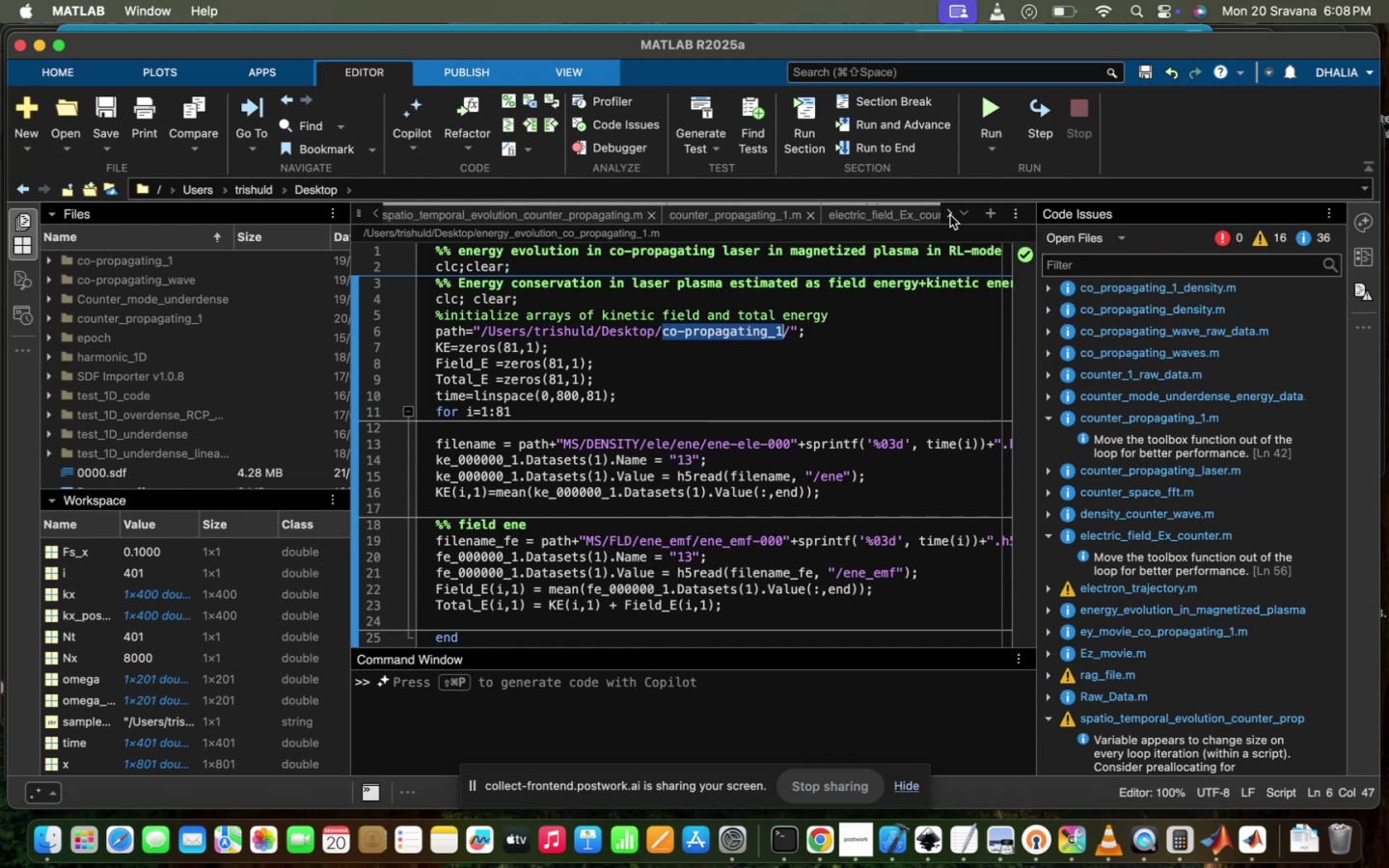 
double_click([950, 215])
 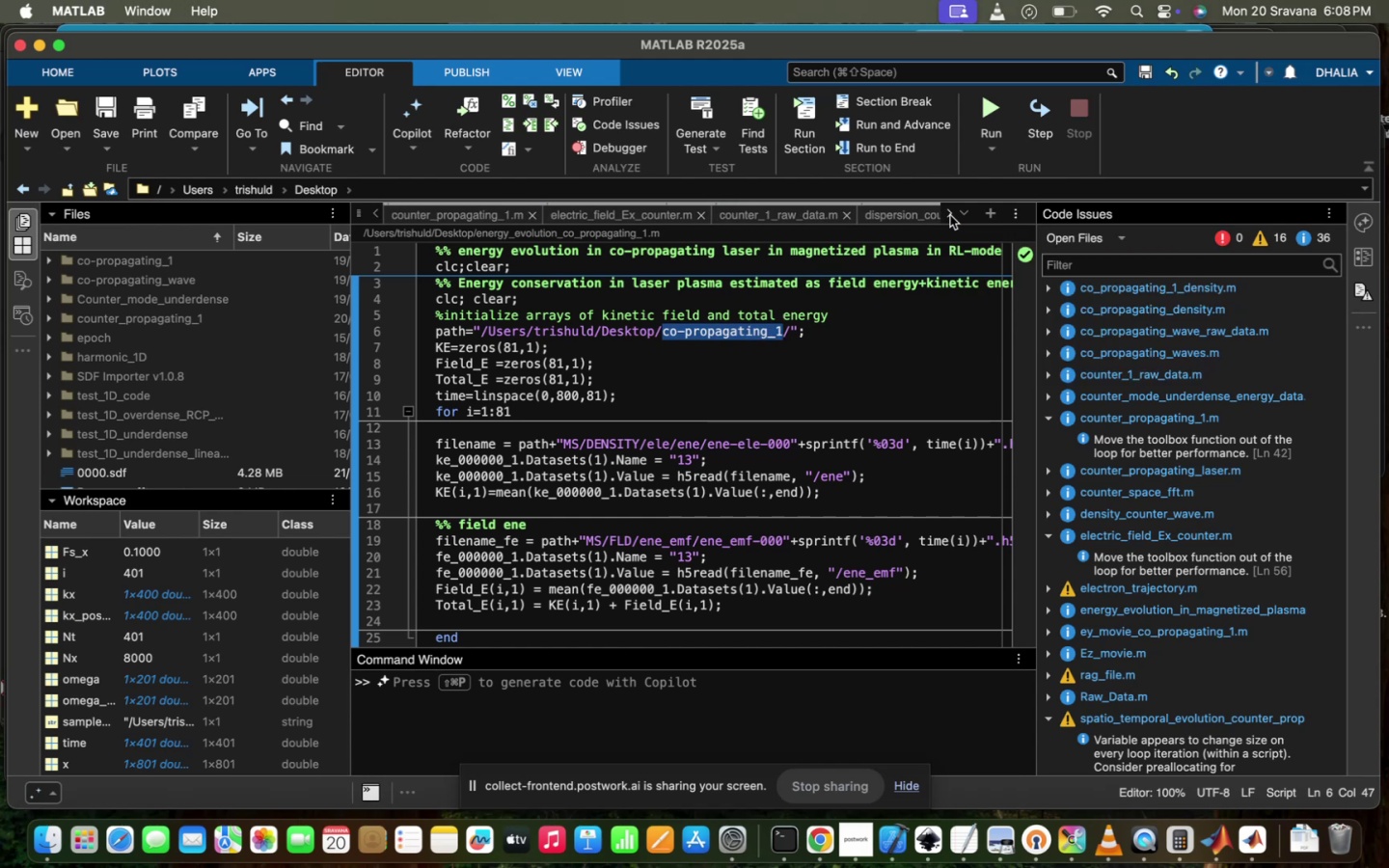 
left_click([950, 215])
 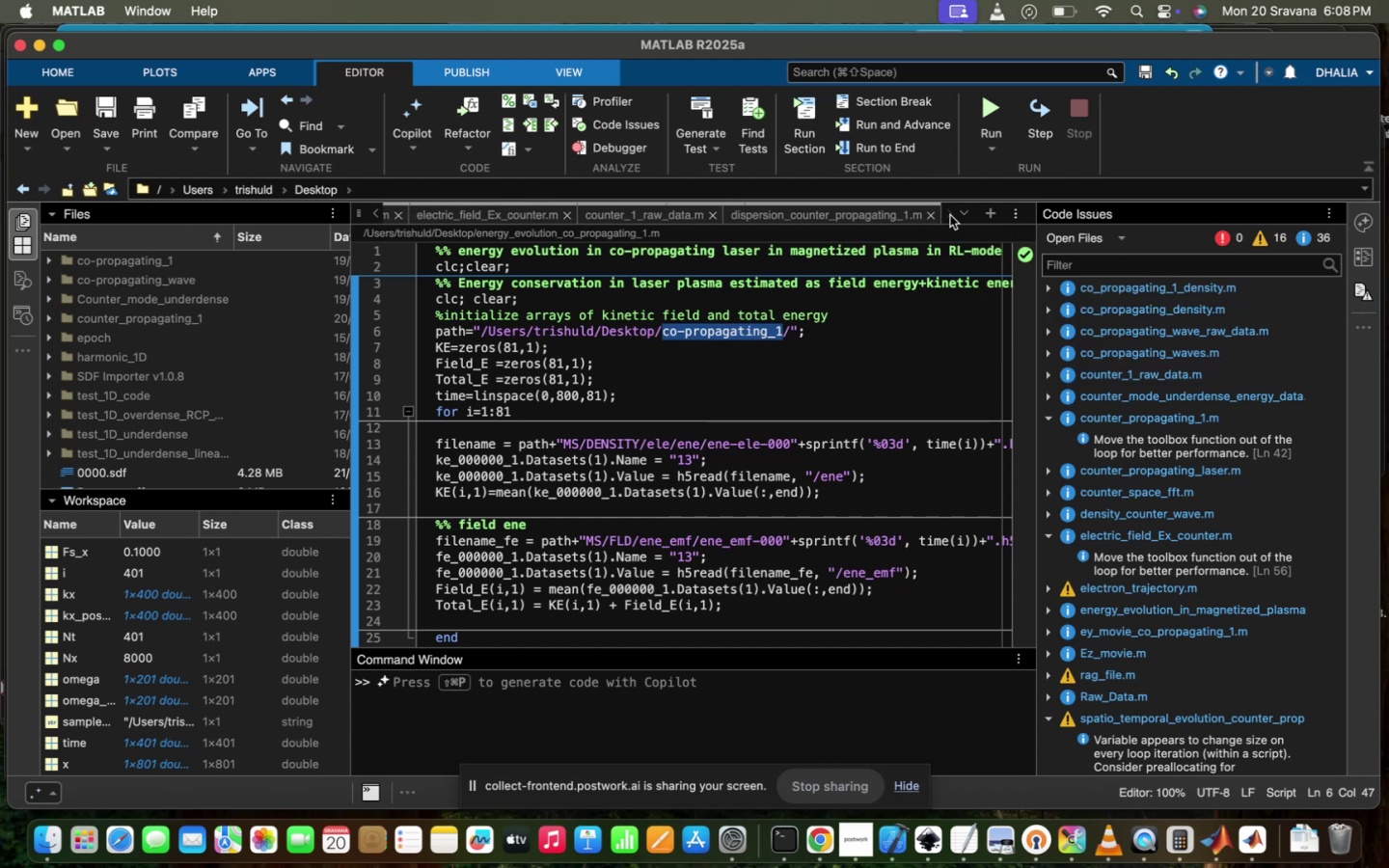 
left_click([950, 215])
 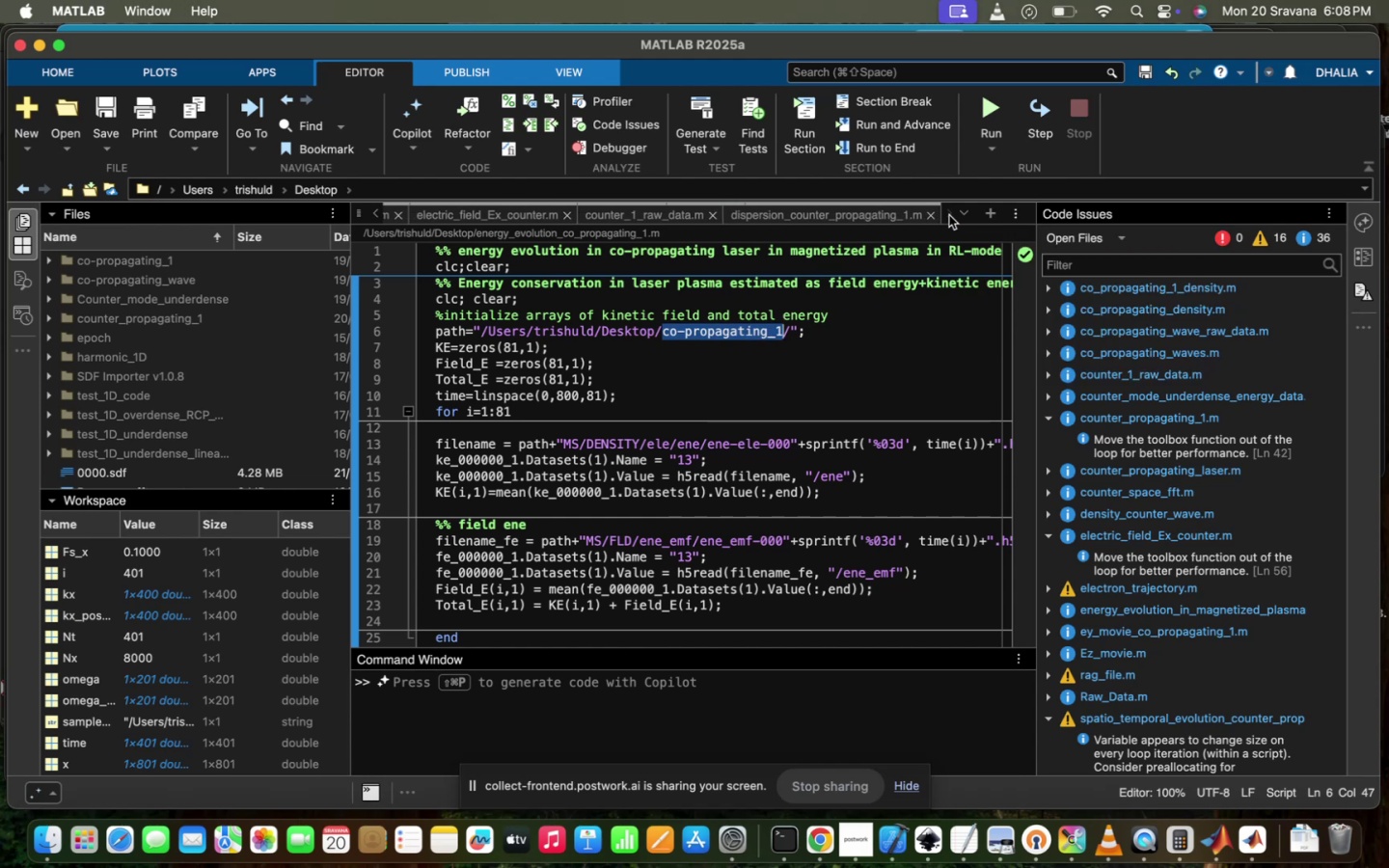 
left_click([949, 215])
 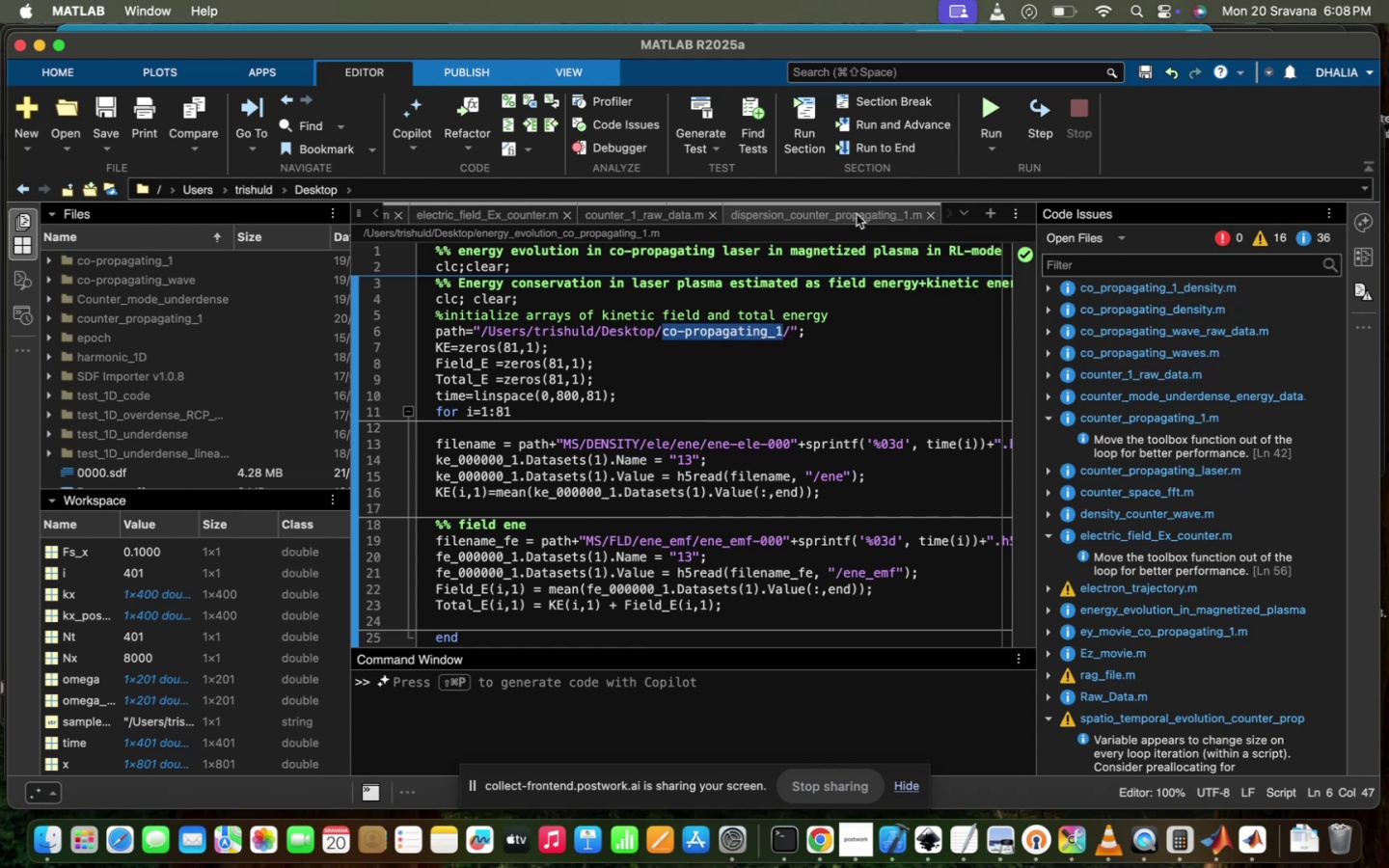 
left_click([857, 214])
 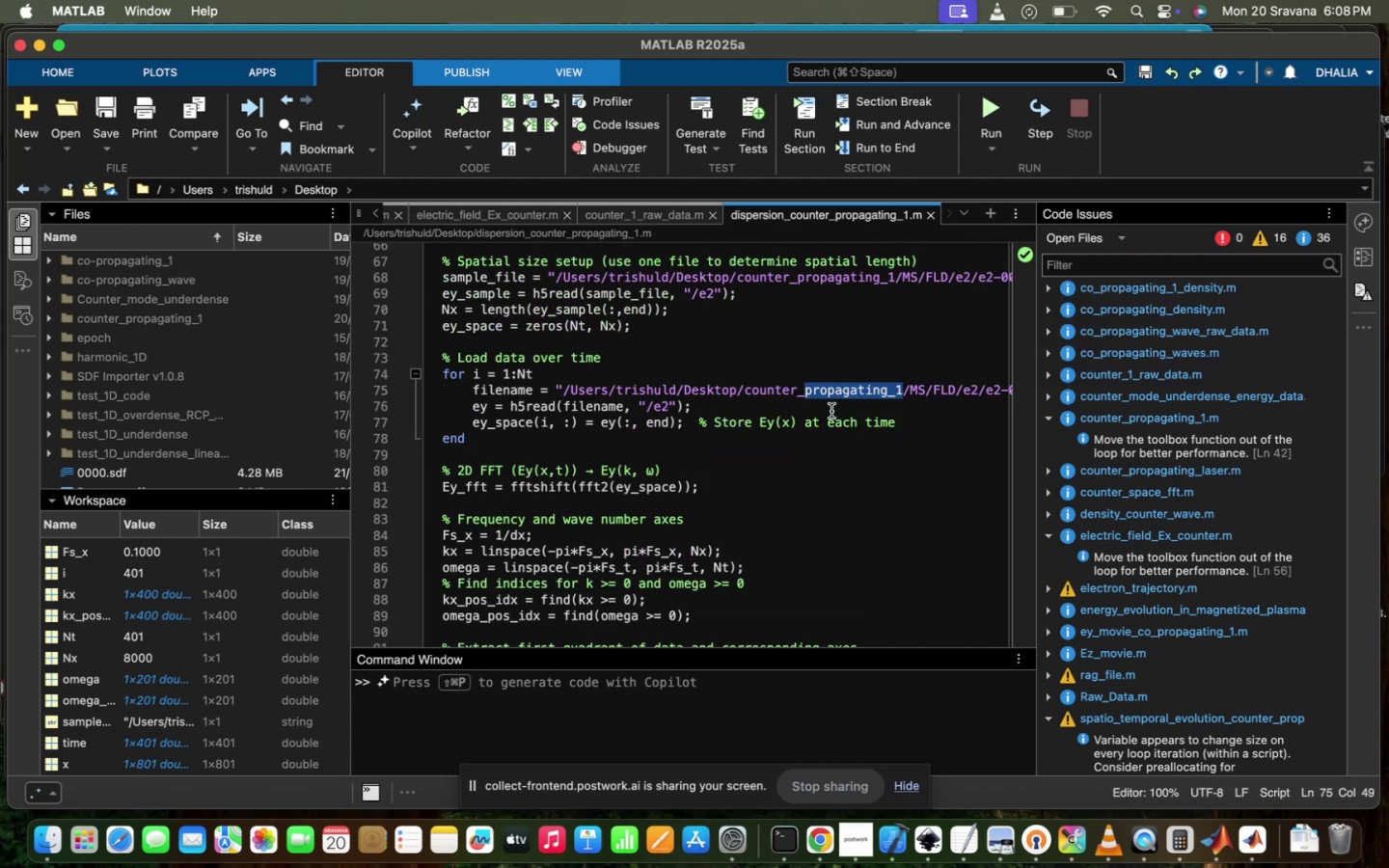 
scroll: coordinate [908, 433], scroll_direction: up, amount: 61.0
 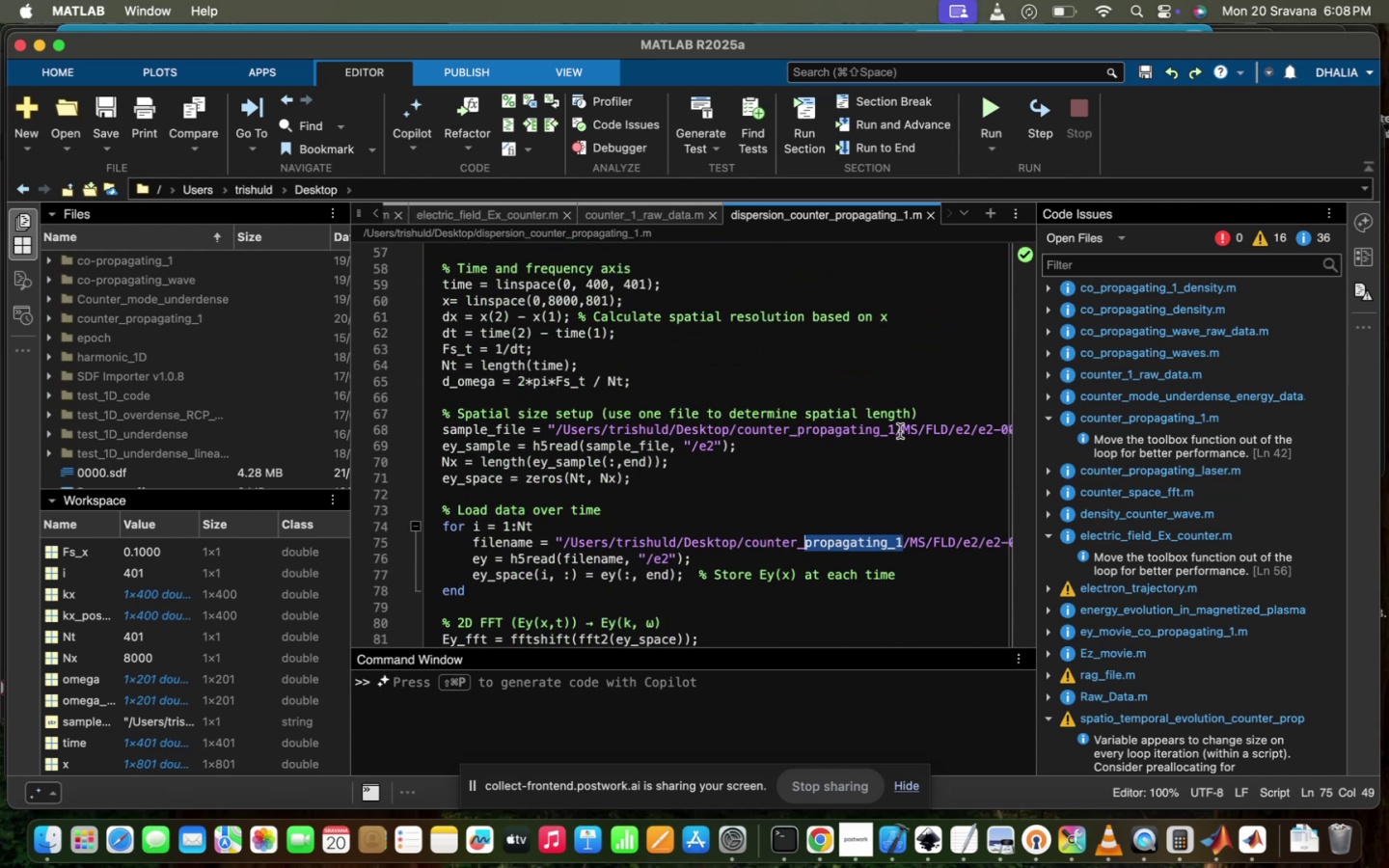 
left_click_drag(start_coordinate=[894, 428], to_coordinate=[734, 426])
 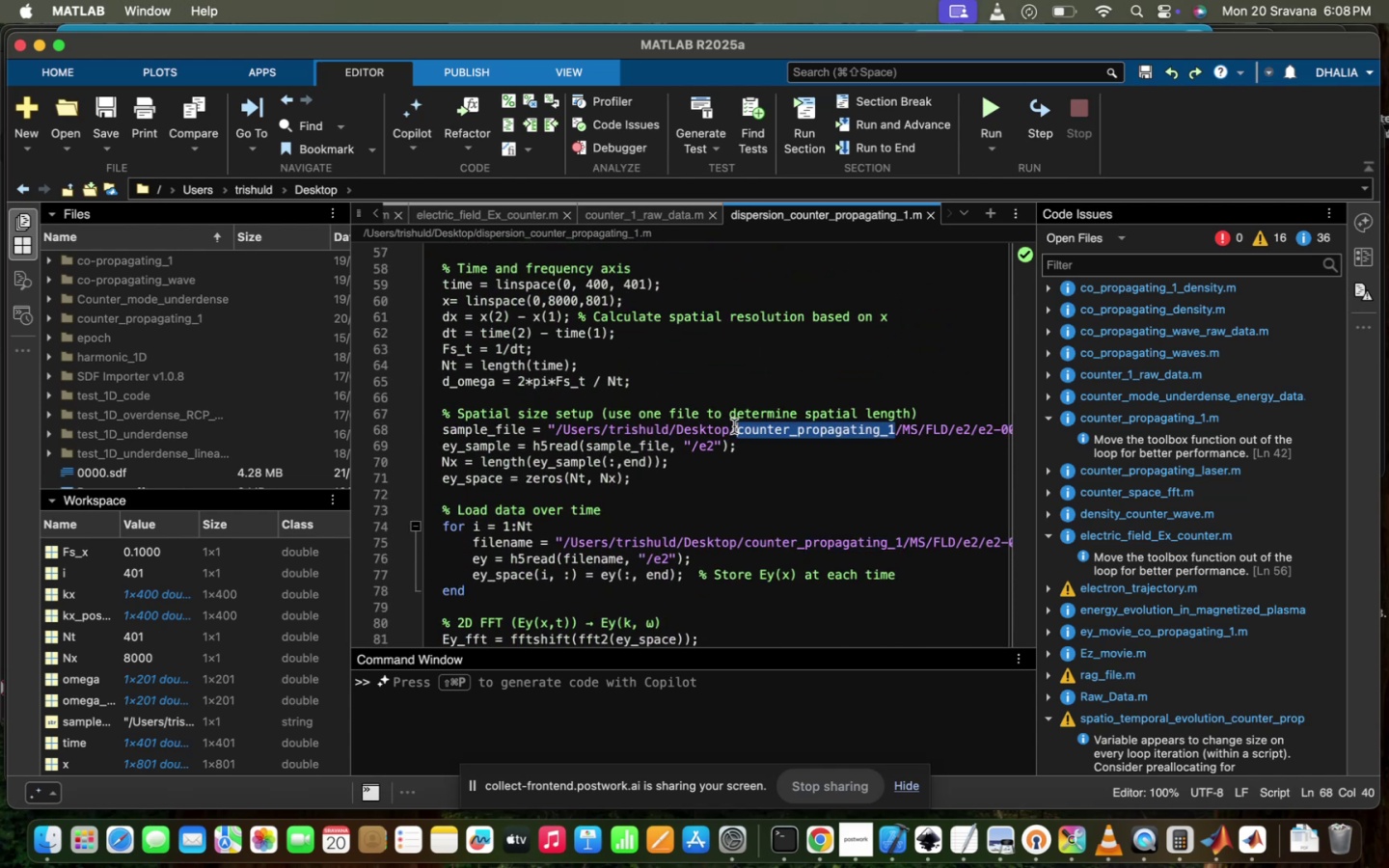 
key(Meta+V)
 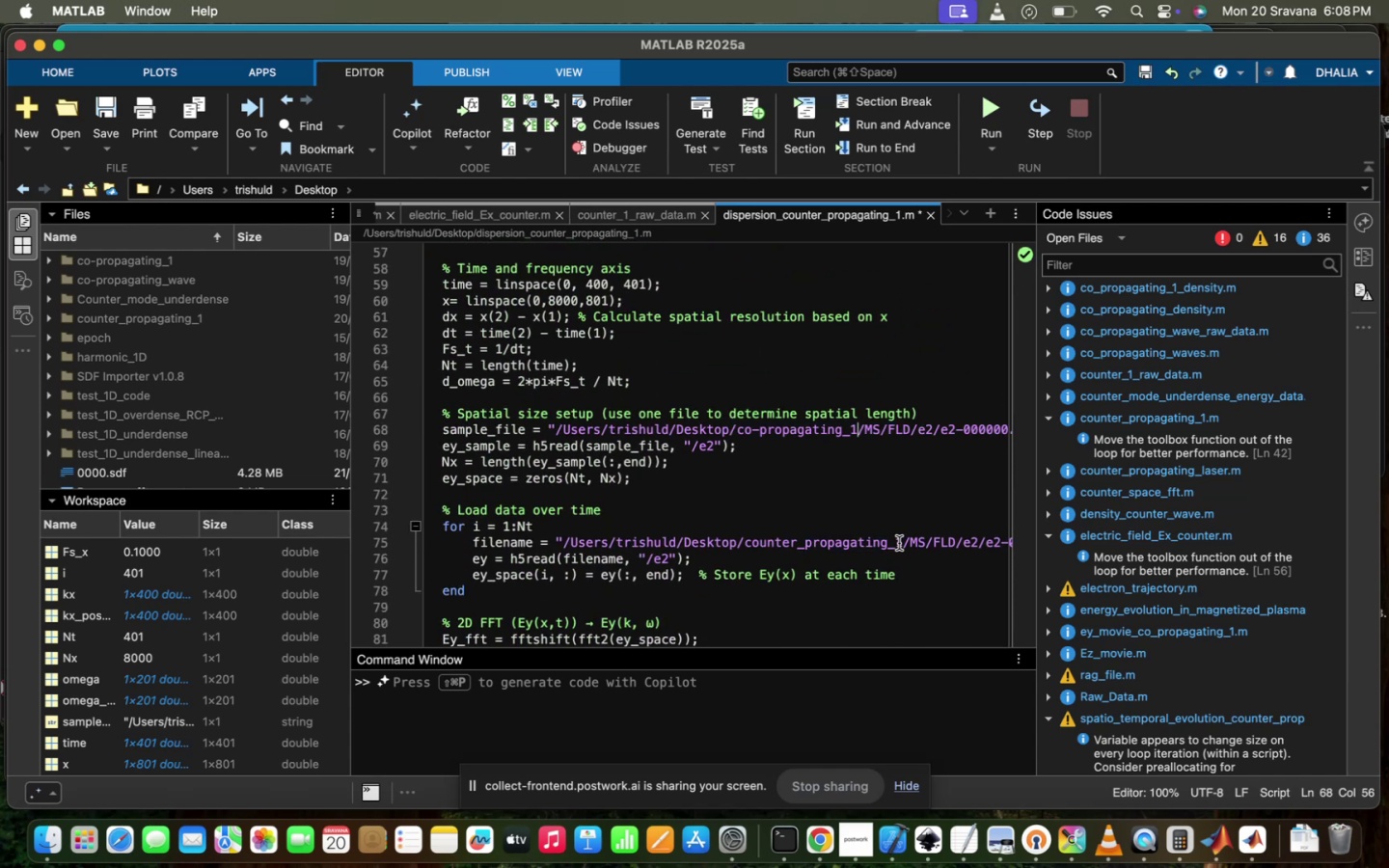 
scroll: coordinate [899, 543], scroll_direction: down, amount: 41.0
 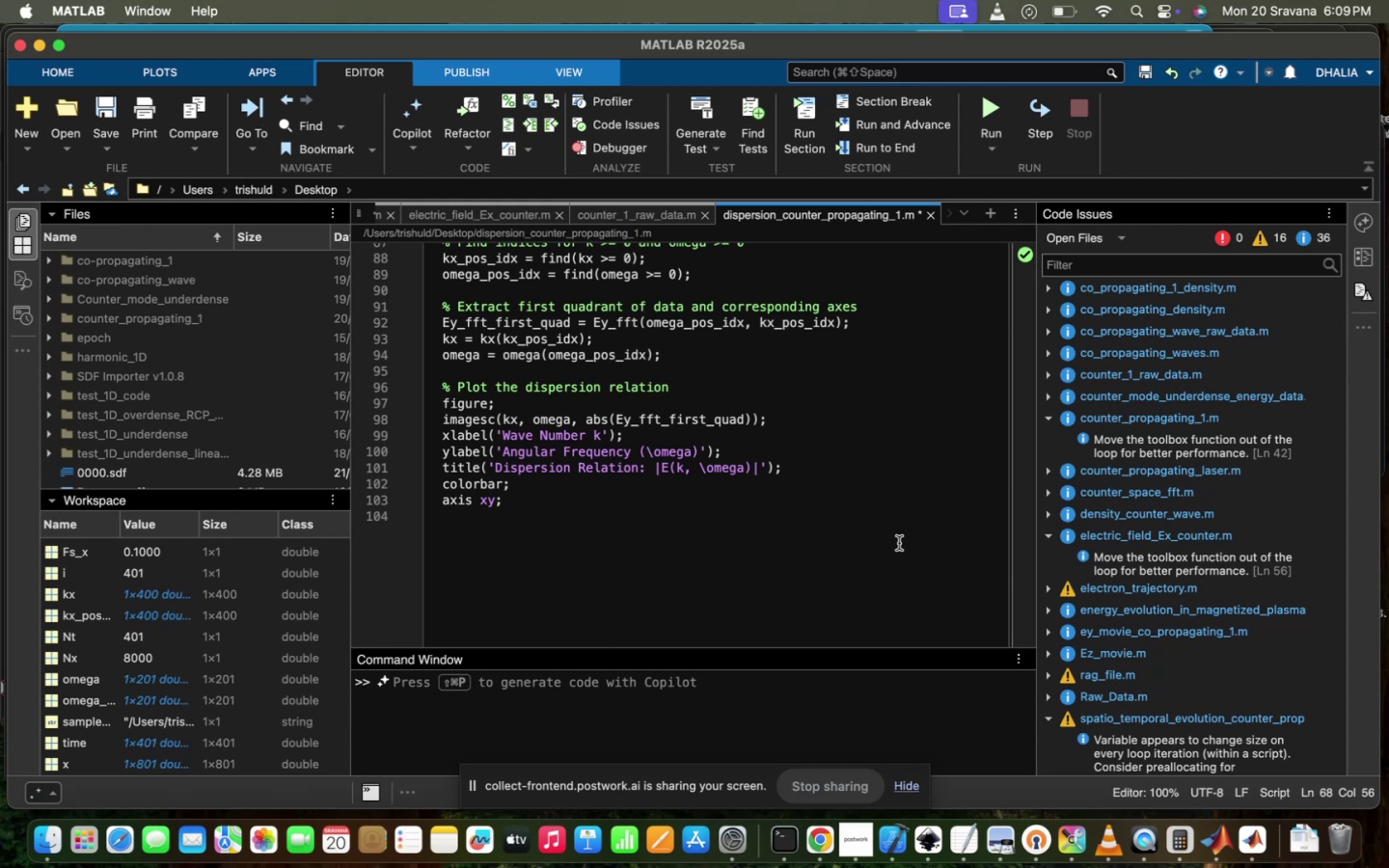 
wait(63.68)
 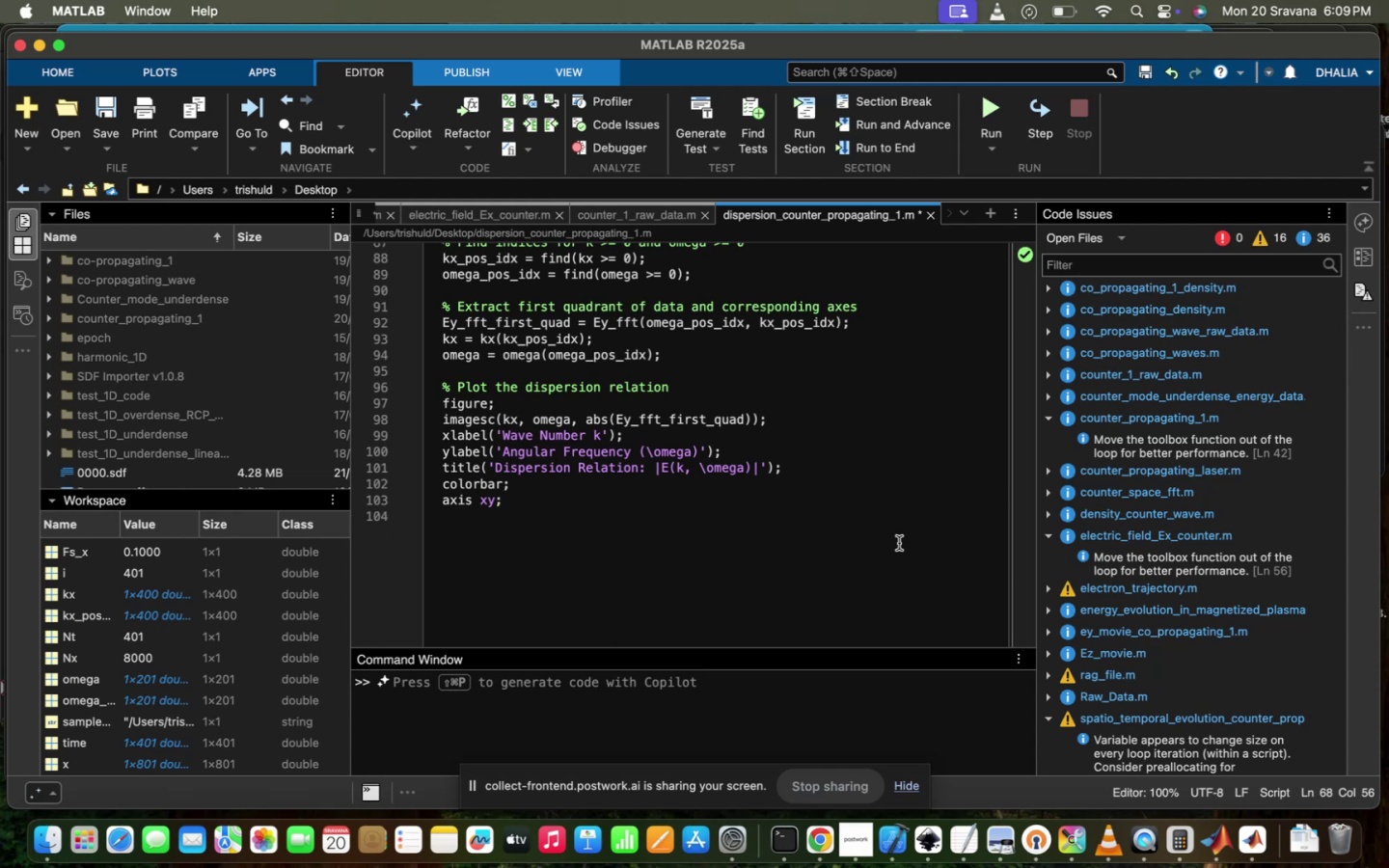 
scroll: coordinate [769, 413], scroll_direction: up, amount: 191.0
 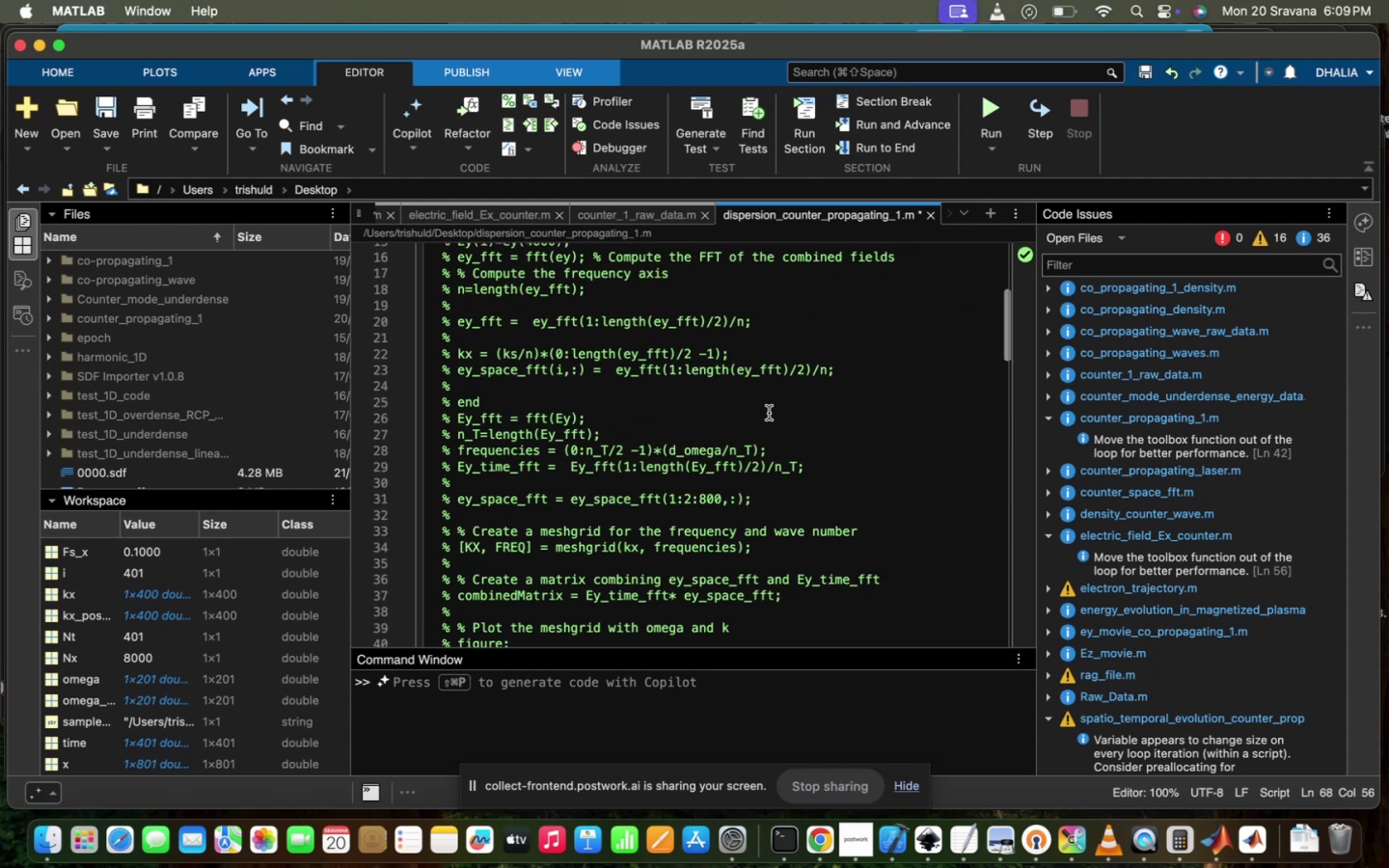 
scroll: coordinate [730, 423], scroll_direction: down, amount: 49.0
 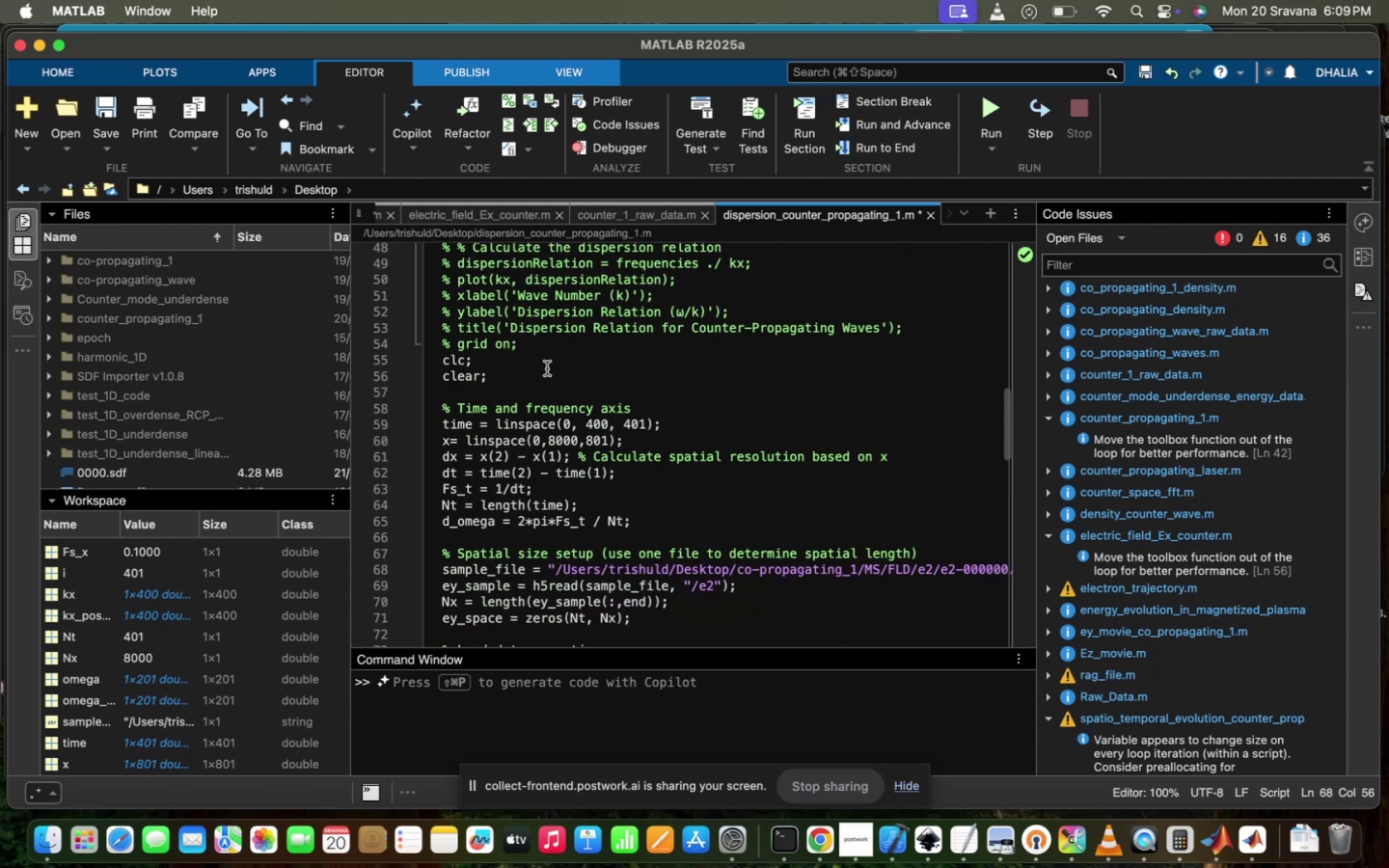 
left_click_drag(start_coordinate=[528, 349], to_coordinate=[654, 448])
 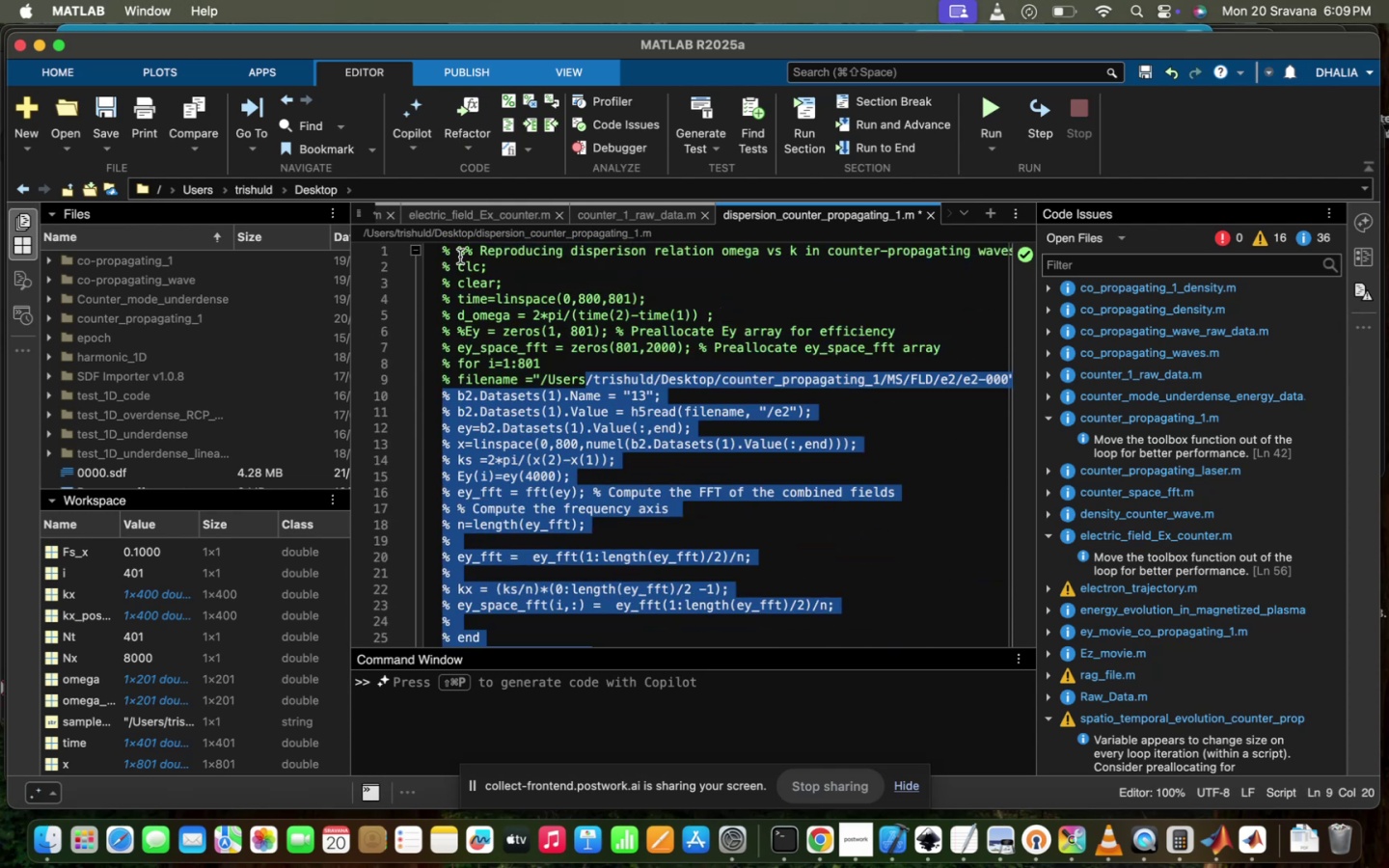 
left_click_drag(start_coordinate=[442, 252], to_coordinate=[448, 260])
 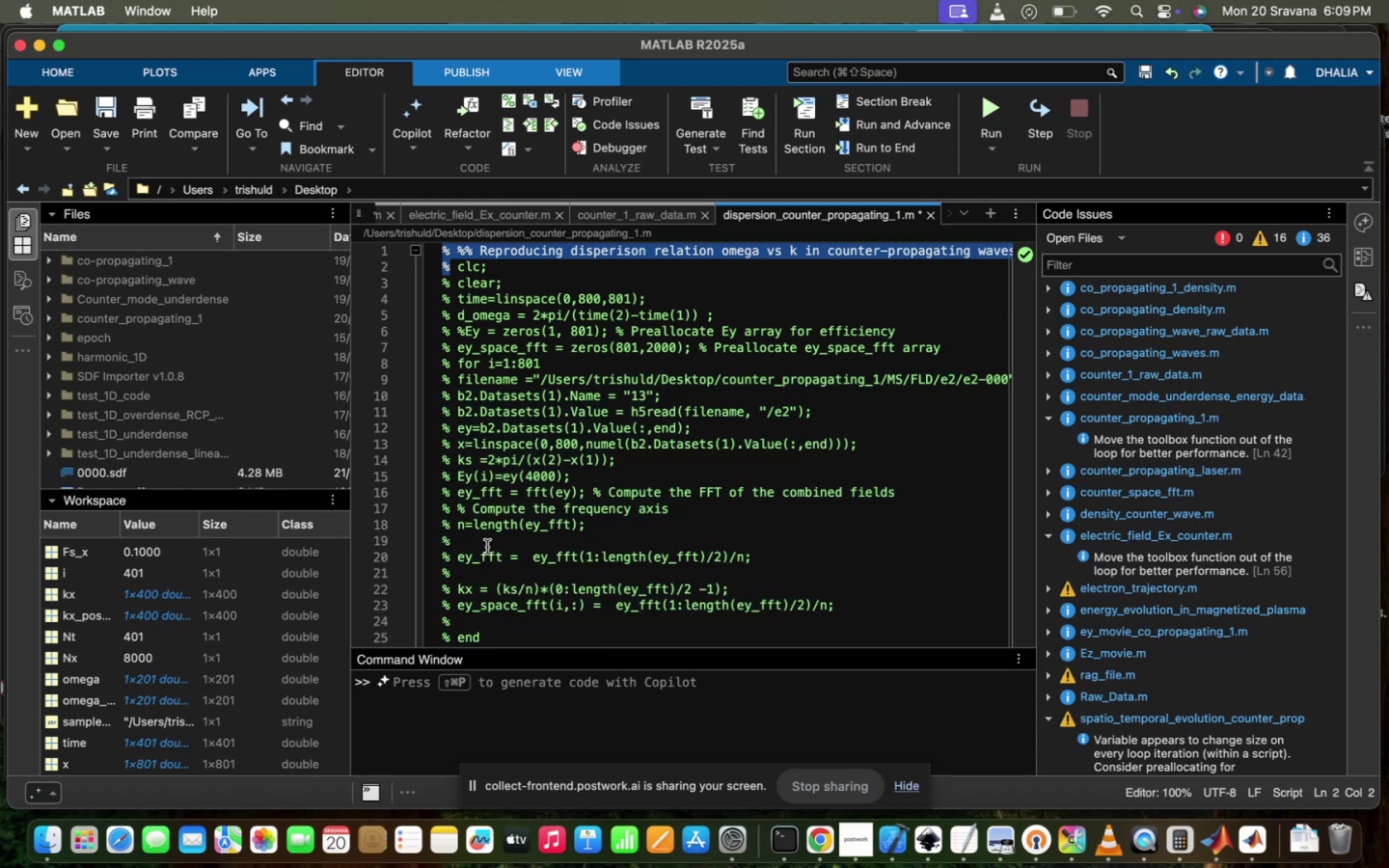 
scroll: coordinate [552, 607], scroll_direction: down, amount: 54.0
 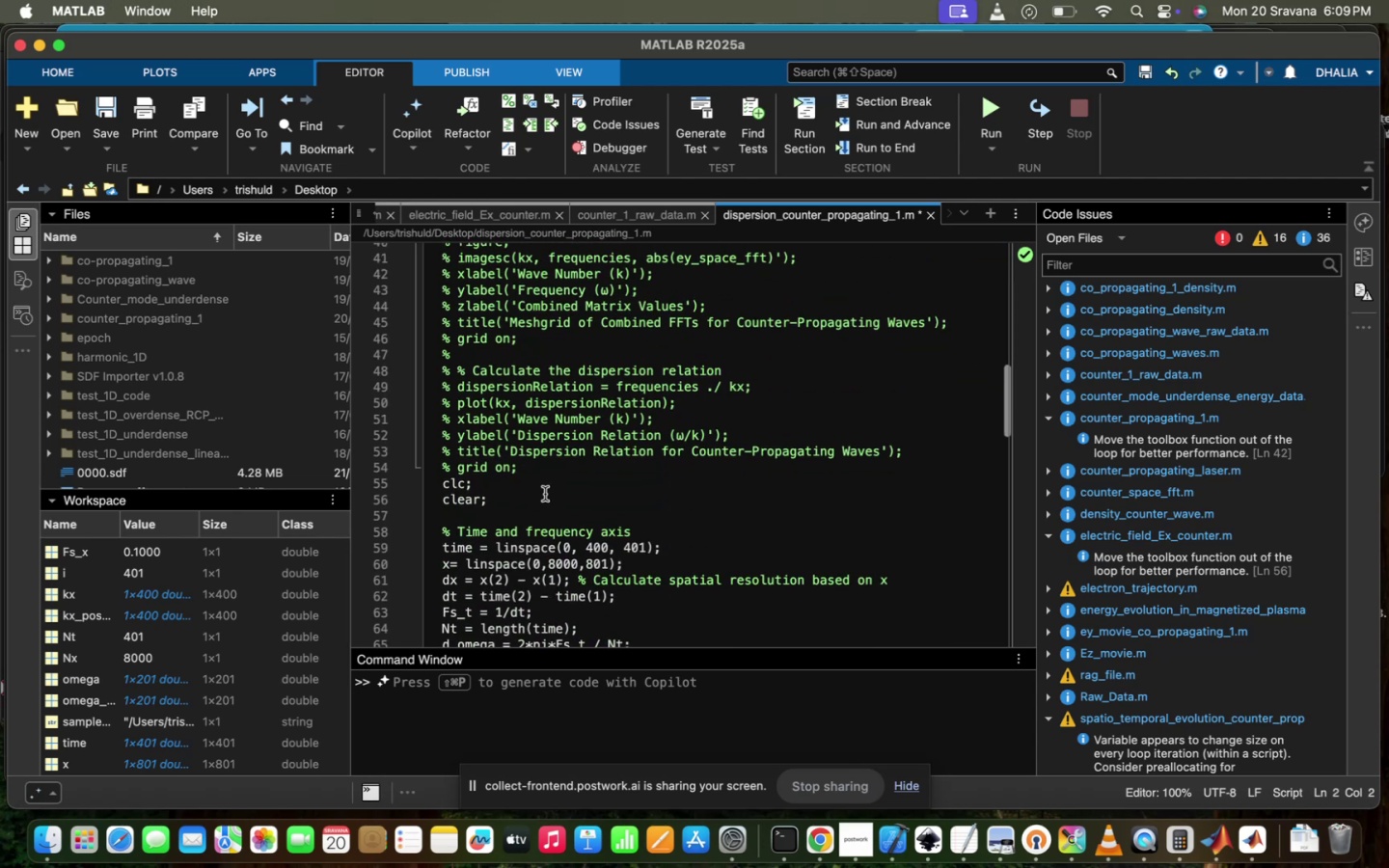 
left_click_drag(start_coordinate=[531, 472], to_coordinate=[426, 255])
 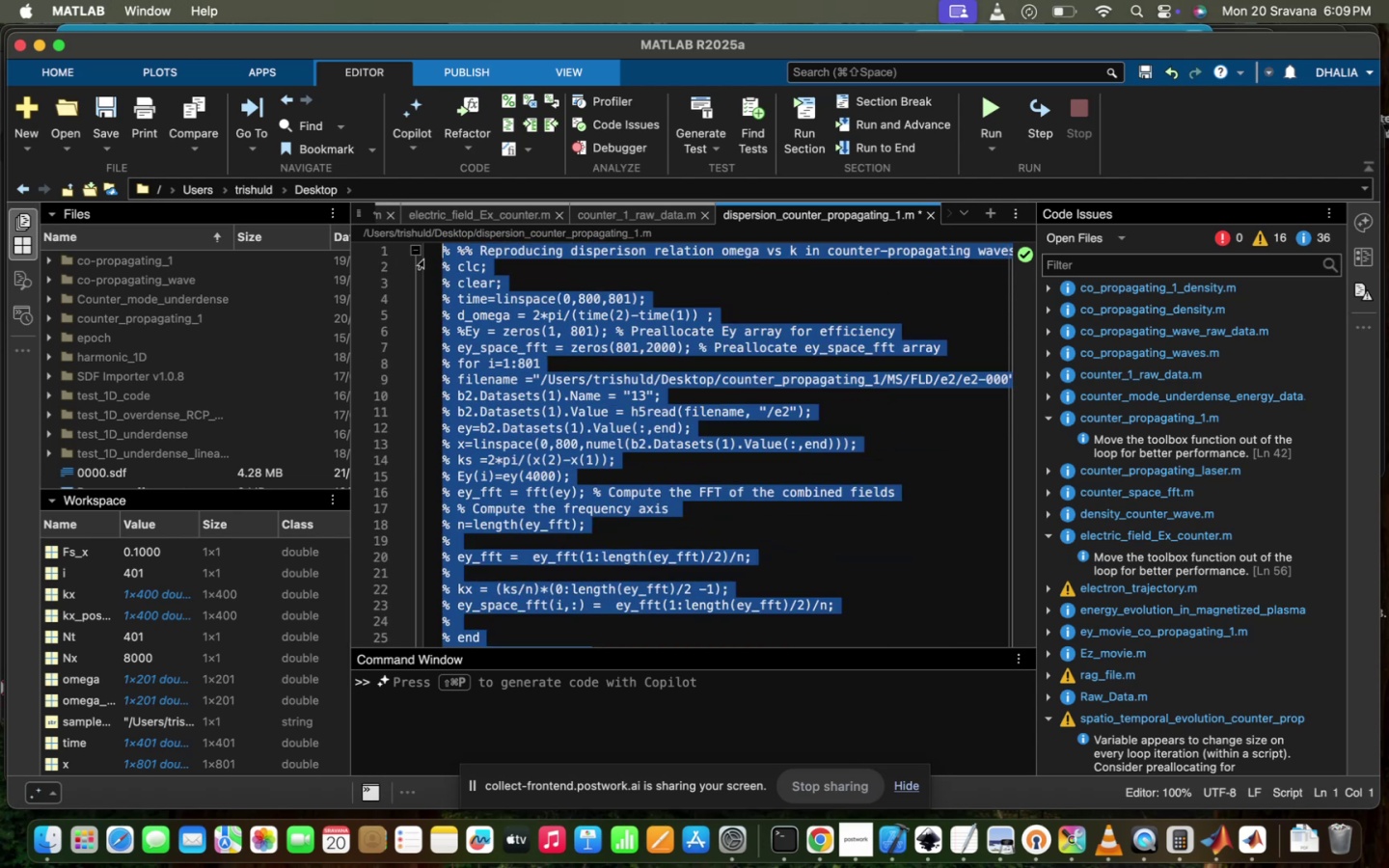 
key(Backspace)
 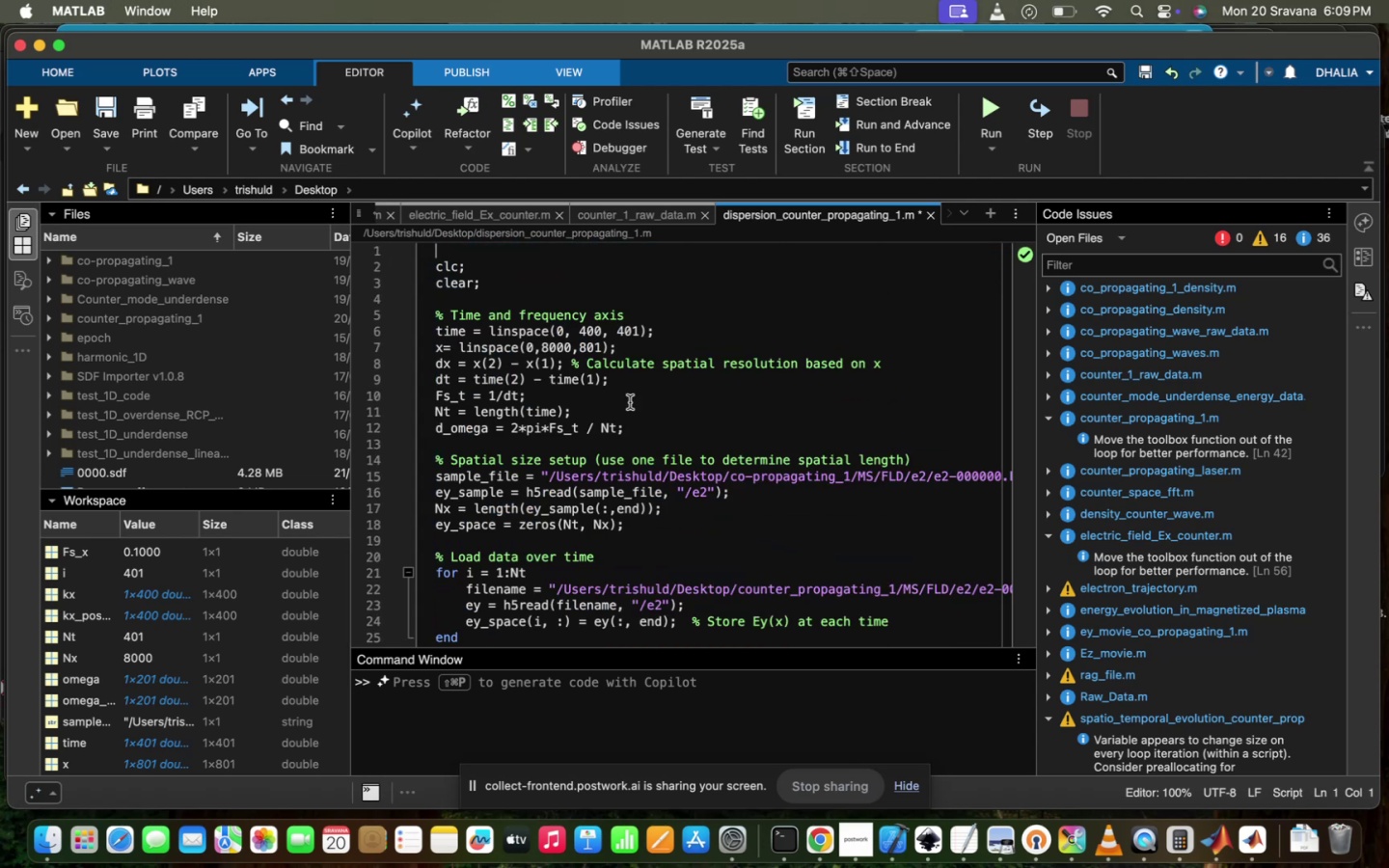 
scroll: coordinate [630, 402], scroll_direction: down, amount: 27.0
 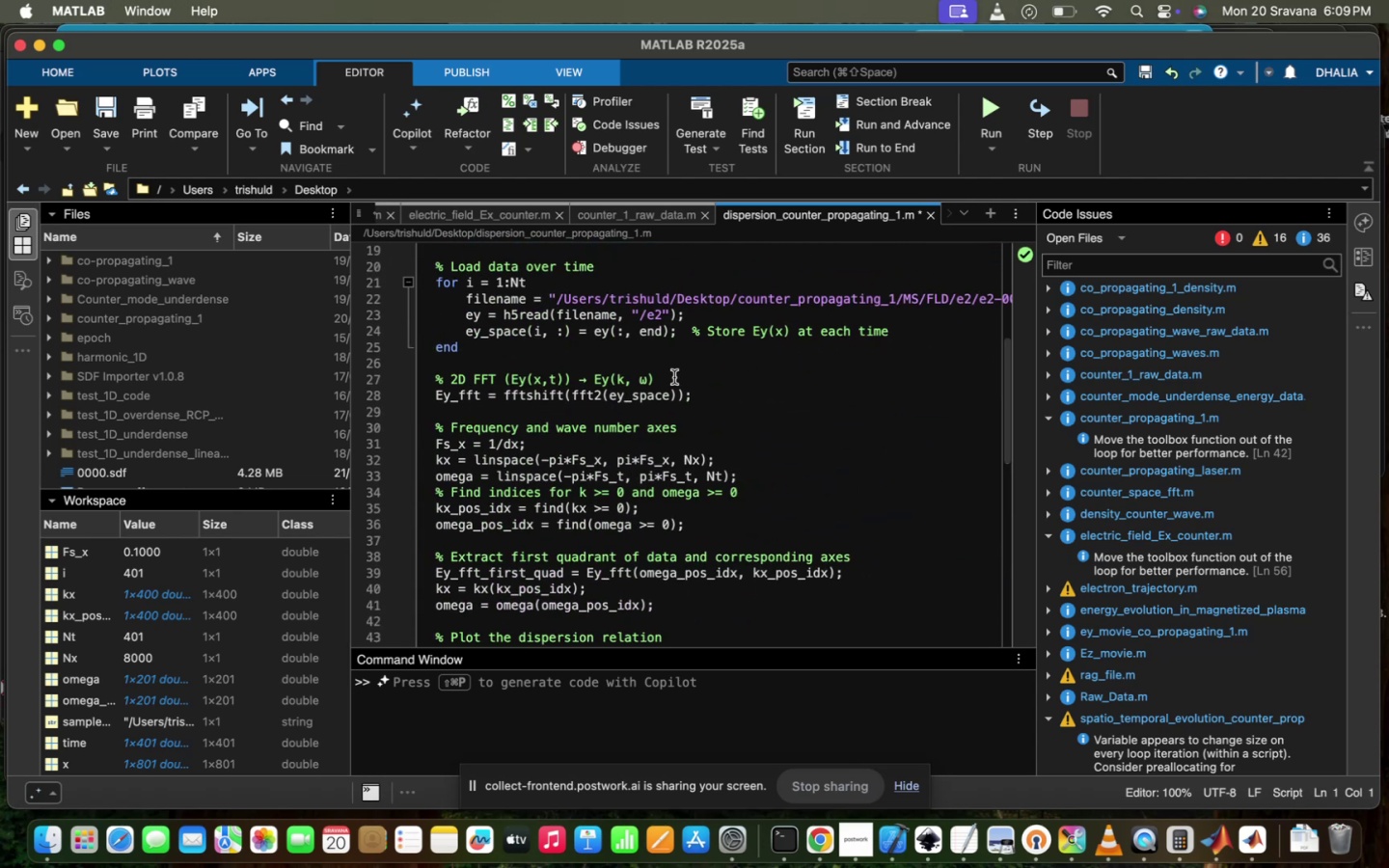 
left_click([674, 377])
 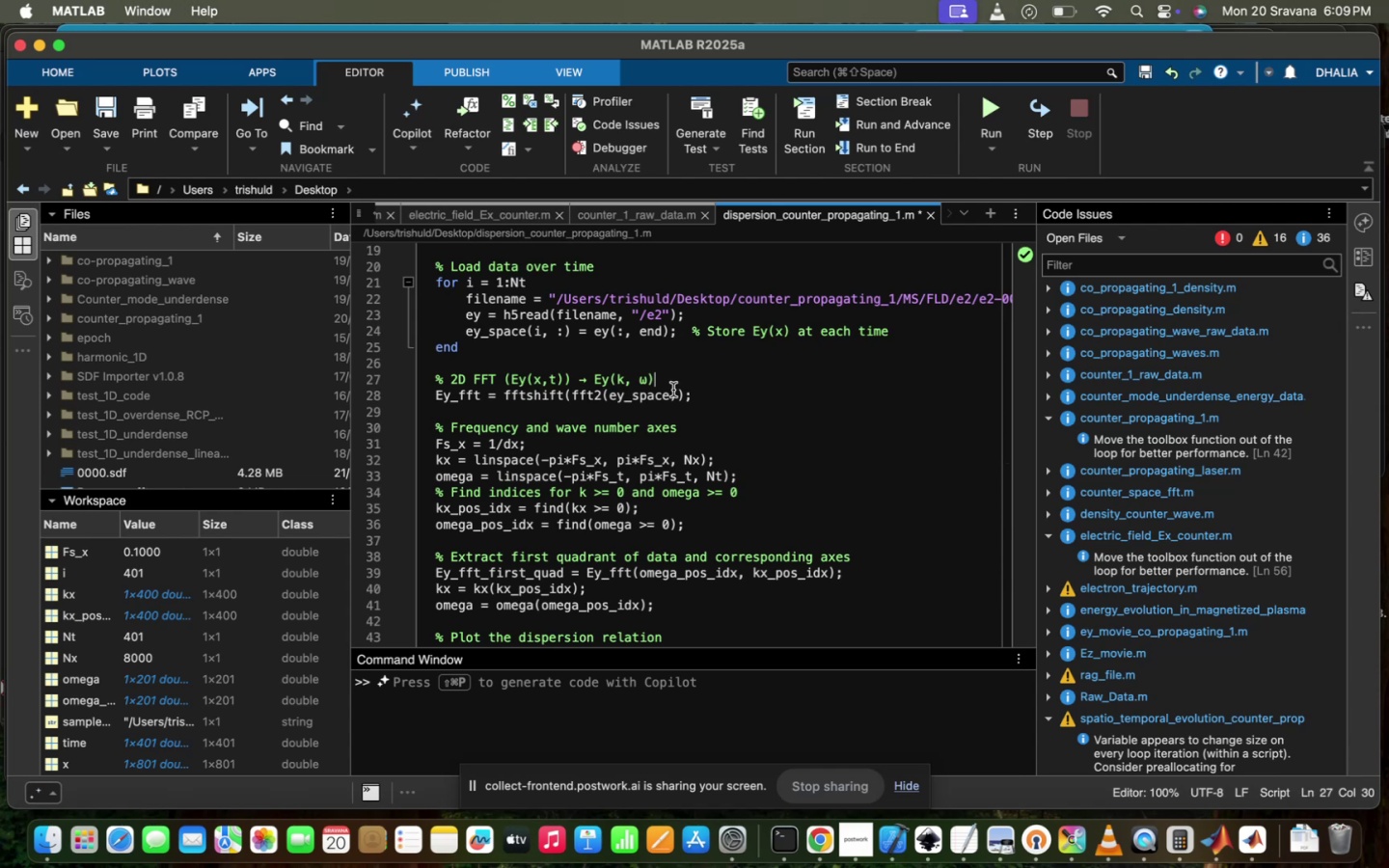 
left_click([673, 390])
 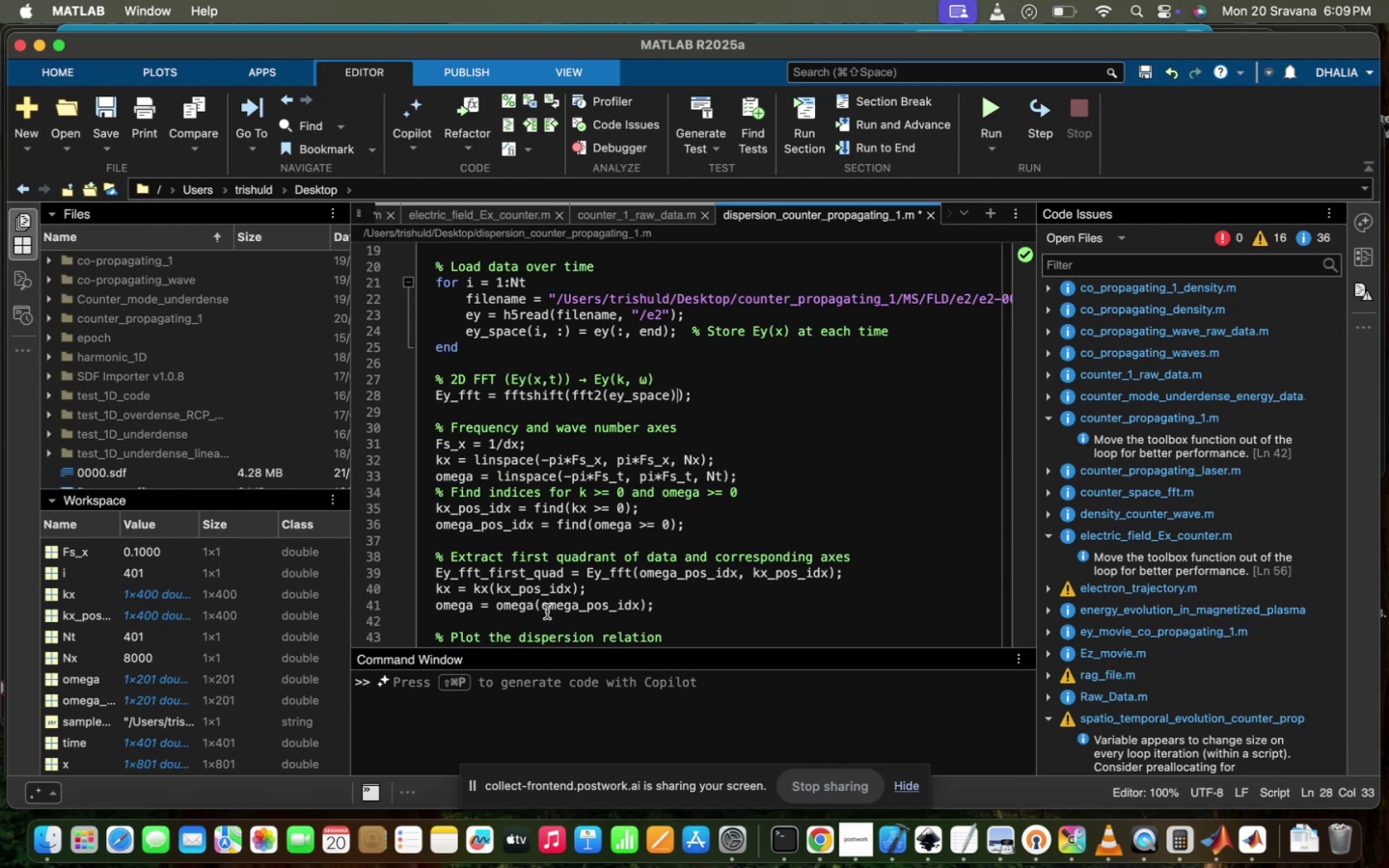 
wait(7.13)
 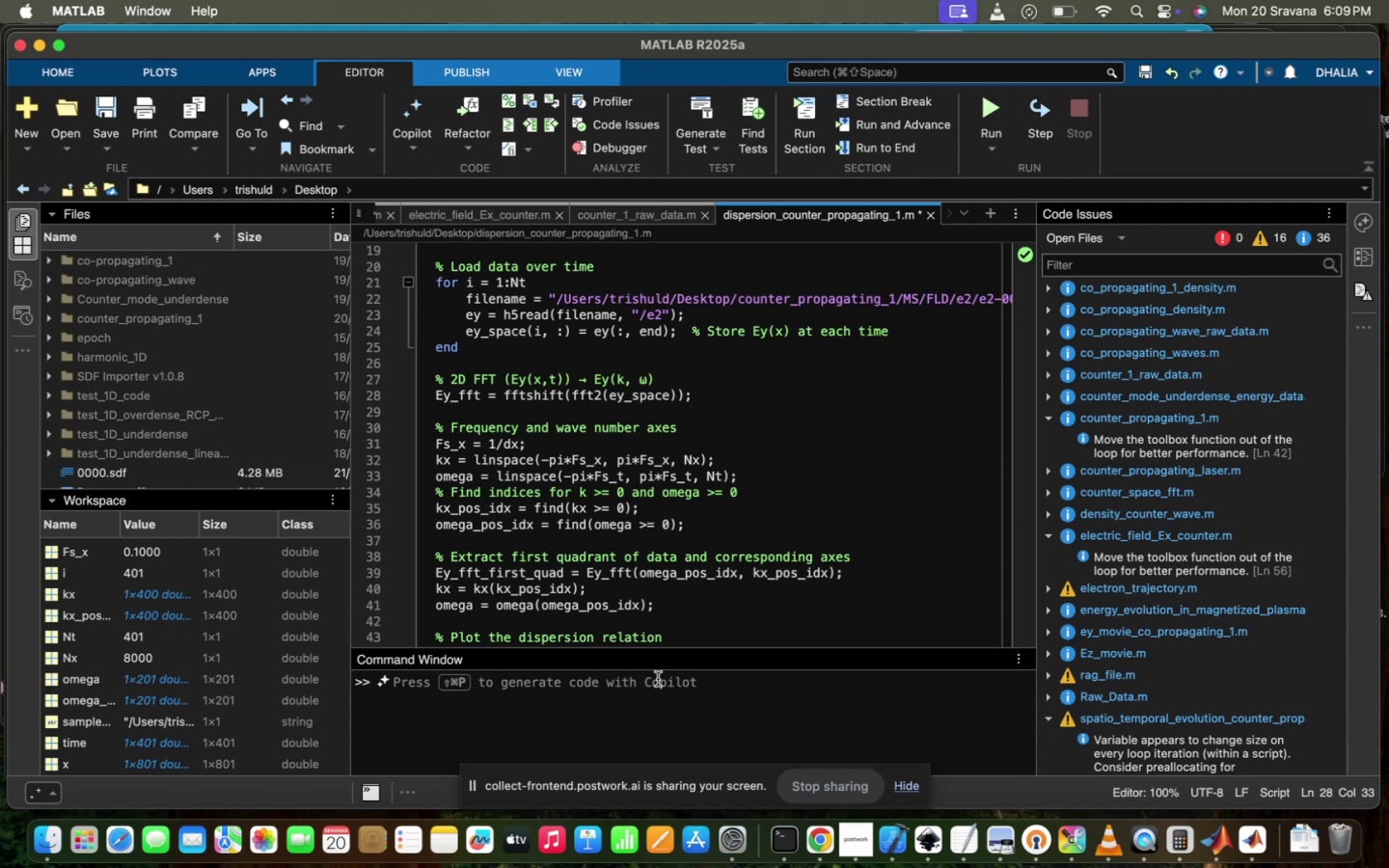 
key(Backspace)
 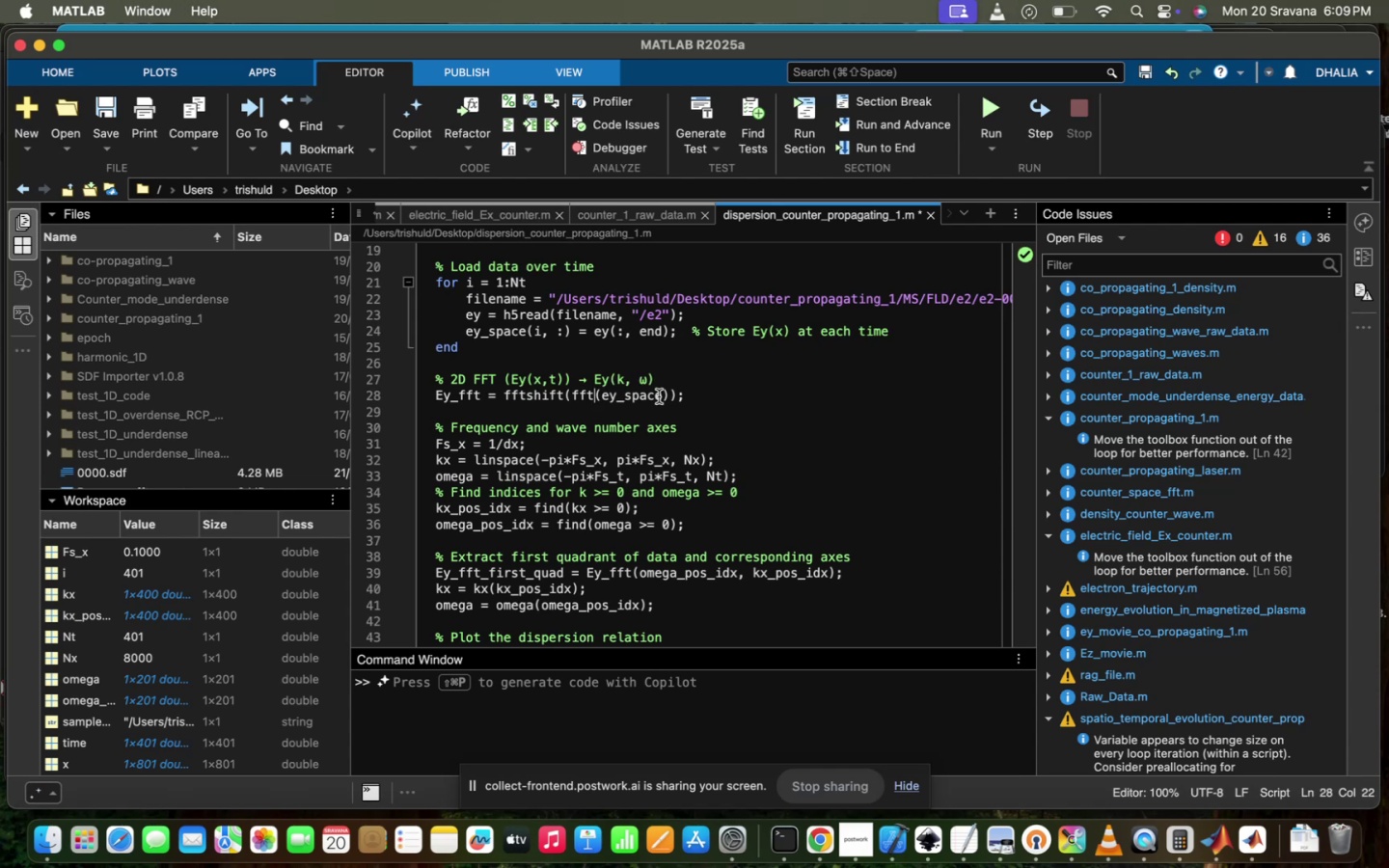 
left_click([659, 395])
 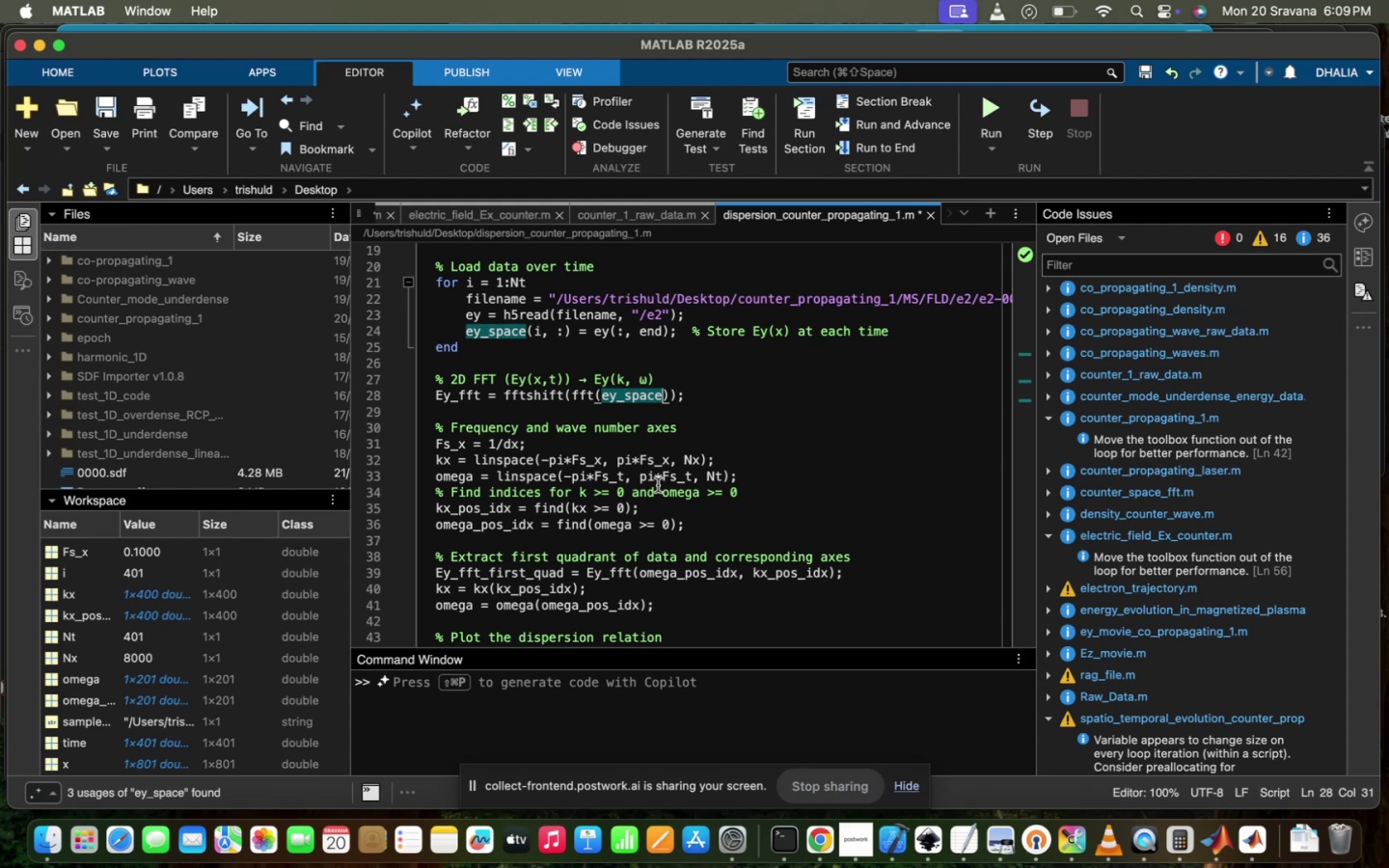 
key(Shift+9)
 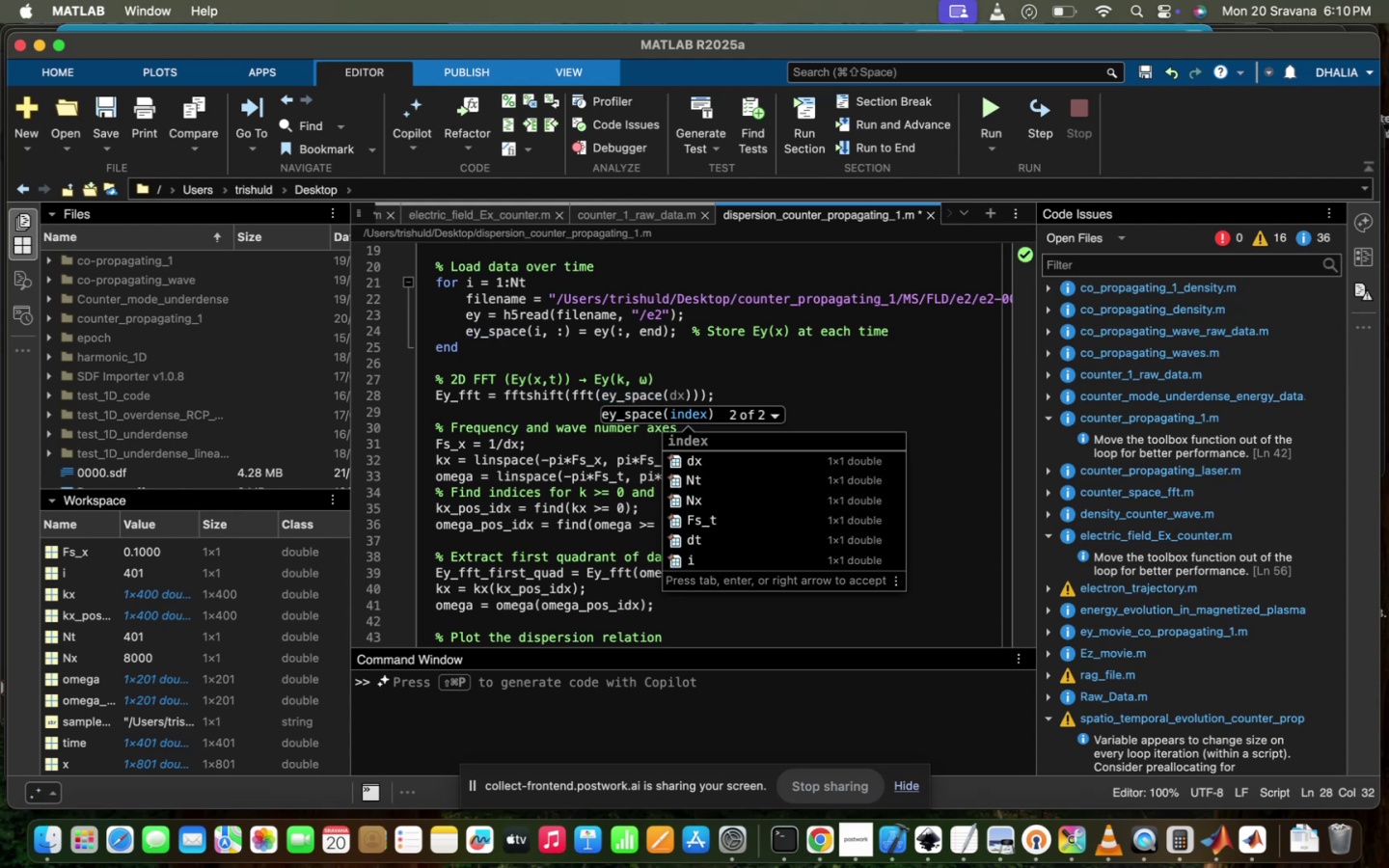 
wait(14.28)
 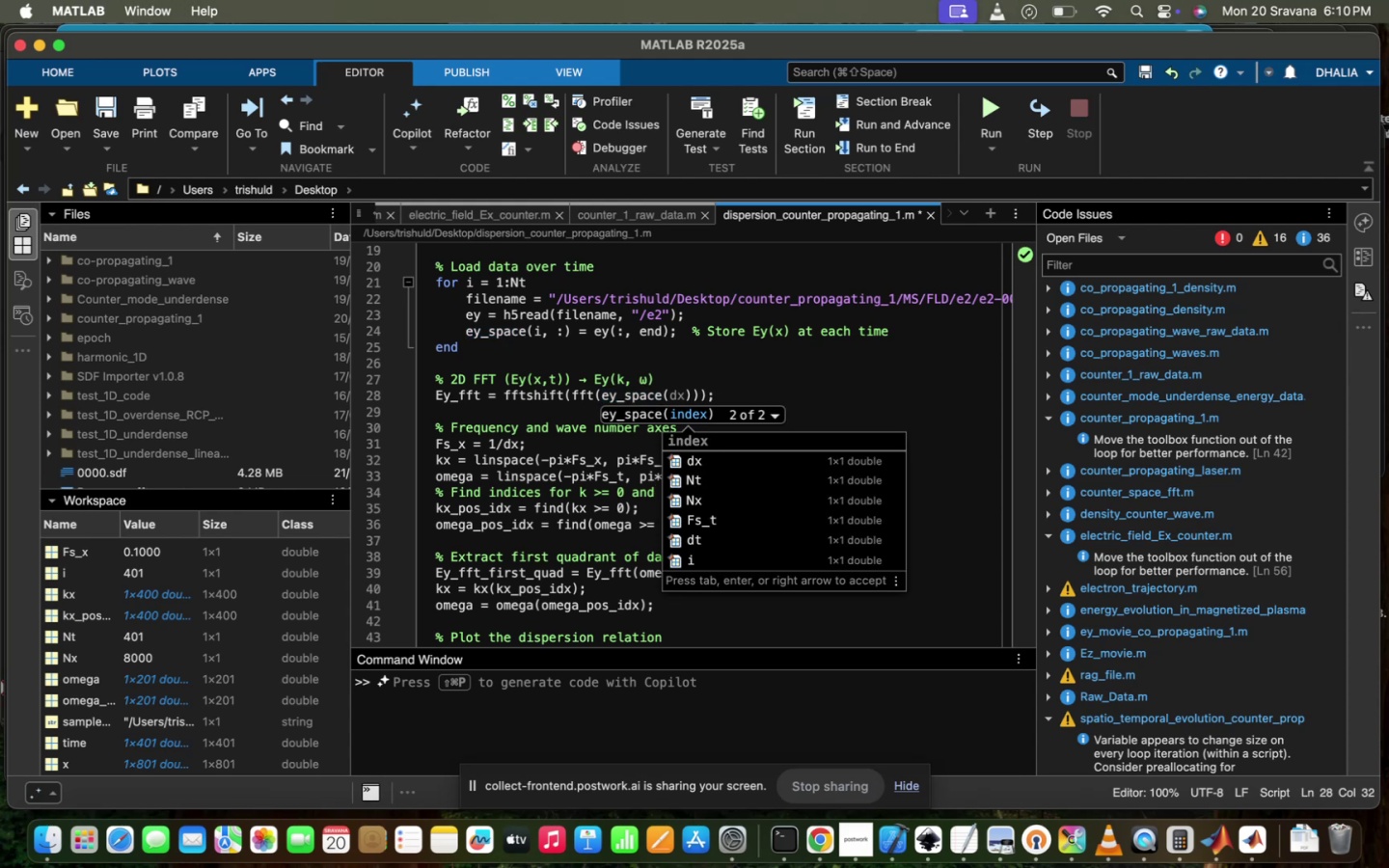 
key(Meta+Z)
 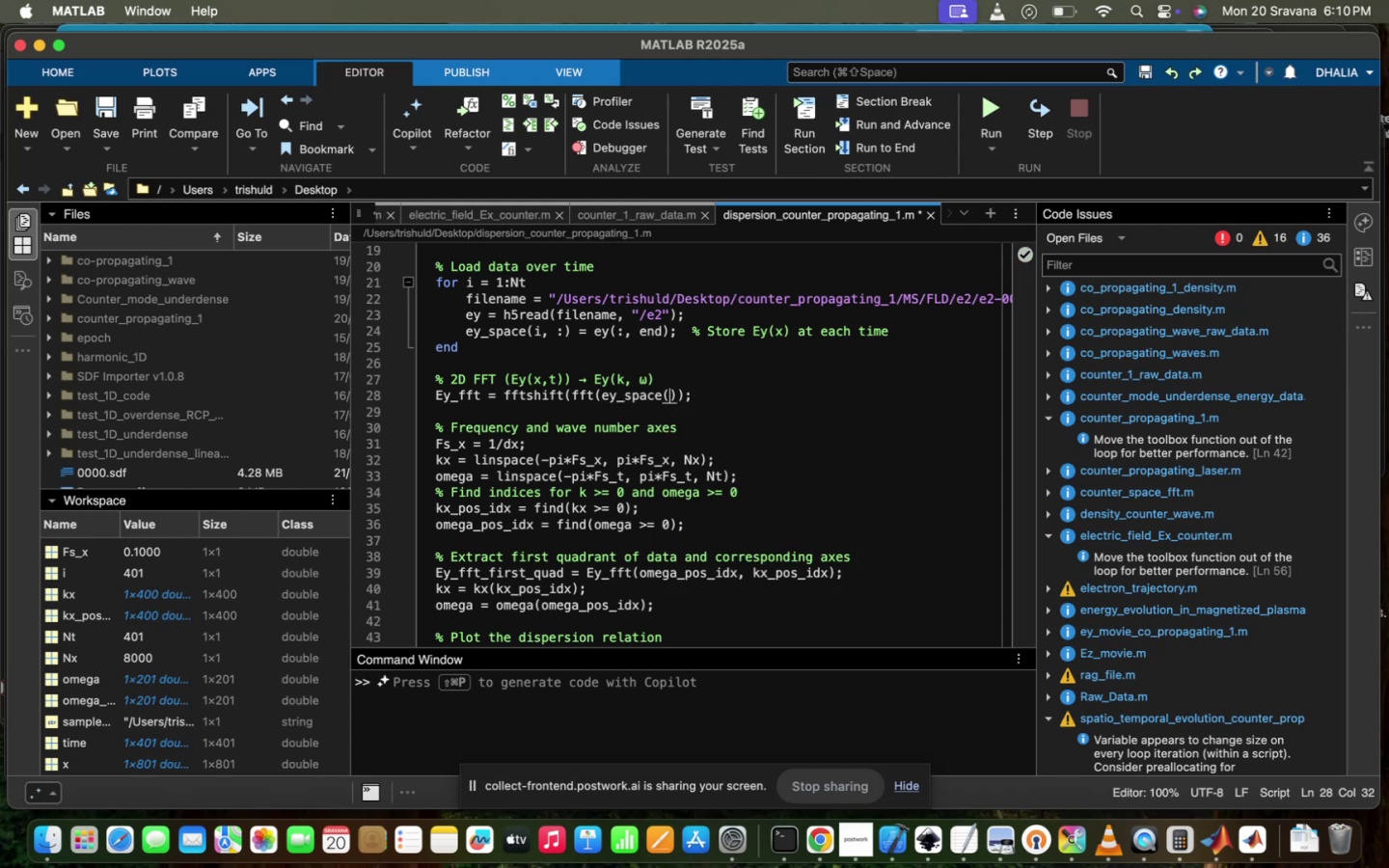 
key(Meta+Z)
 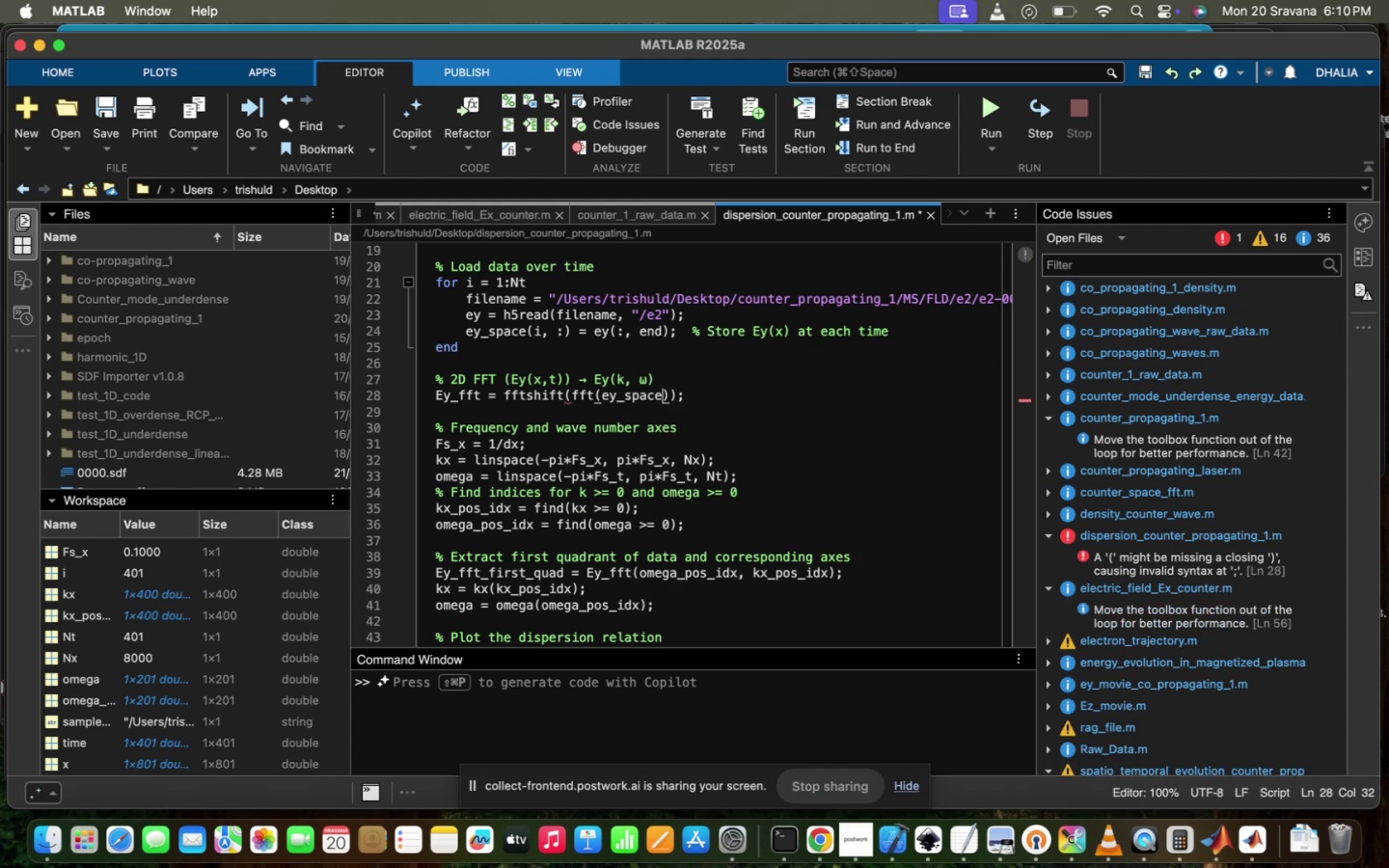 
key(Meta+Z)
 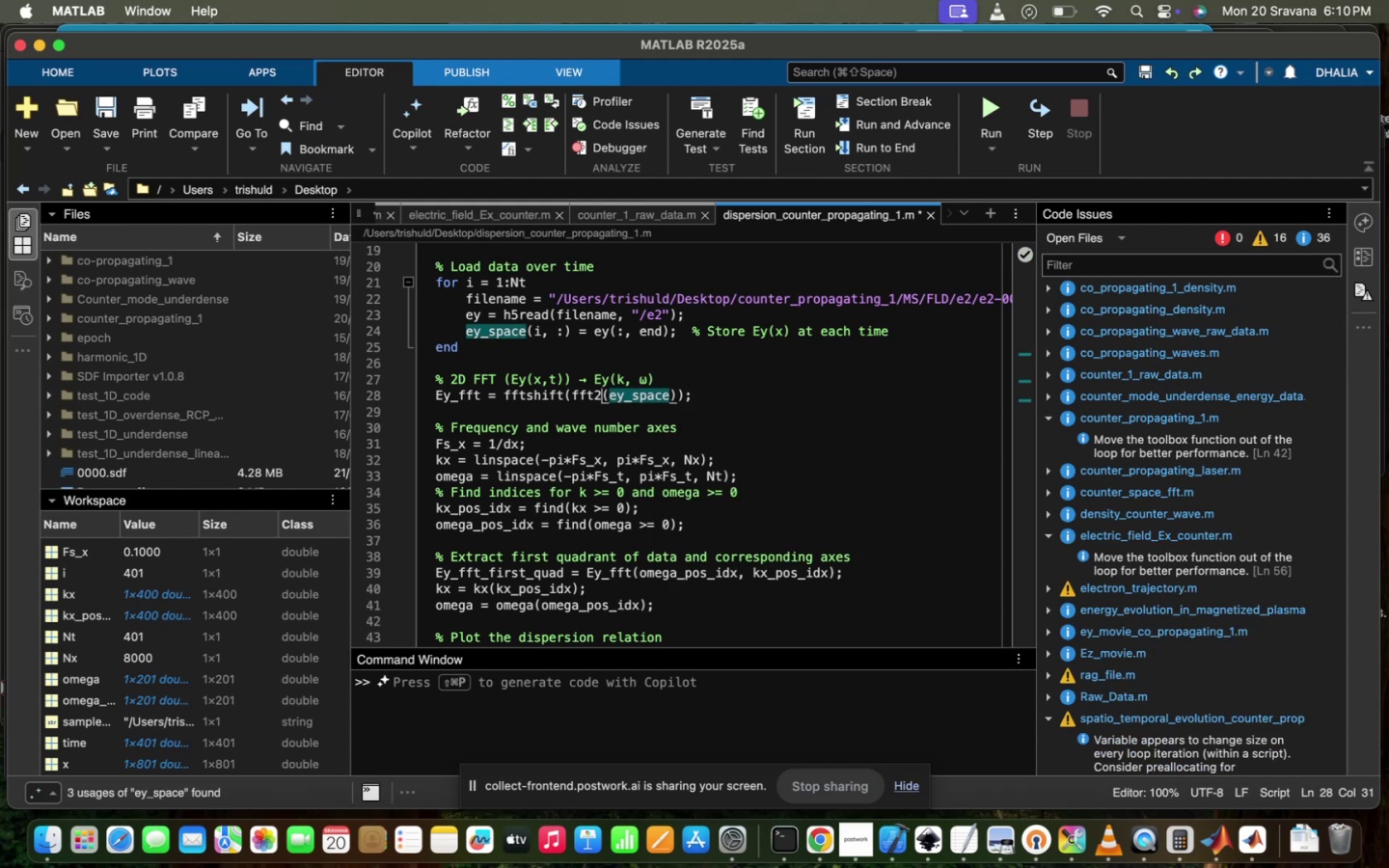 
key(Meta+Z)
 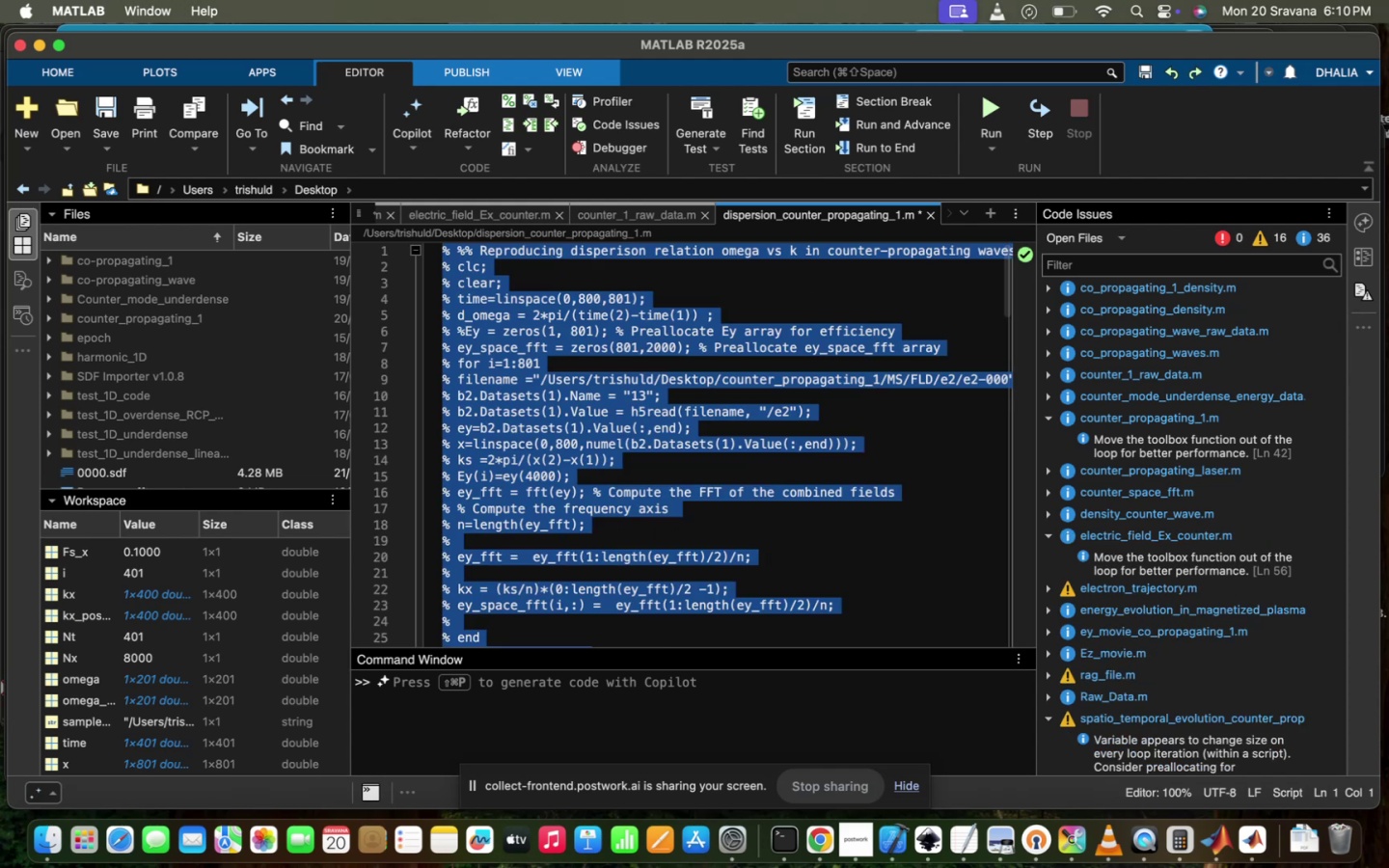 
scroll: coordinate [658, 485], scroll_direction: down, amount: 55.0
 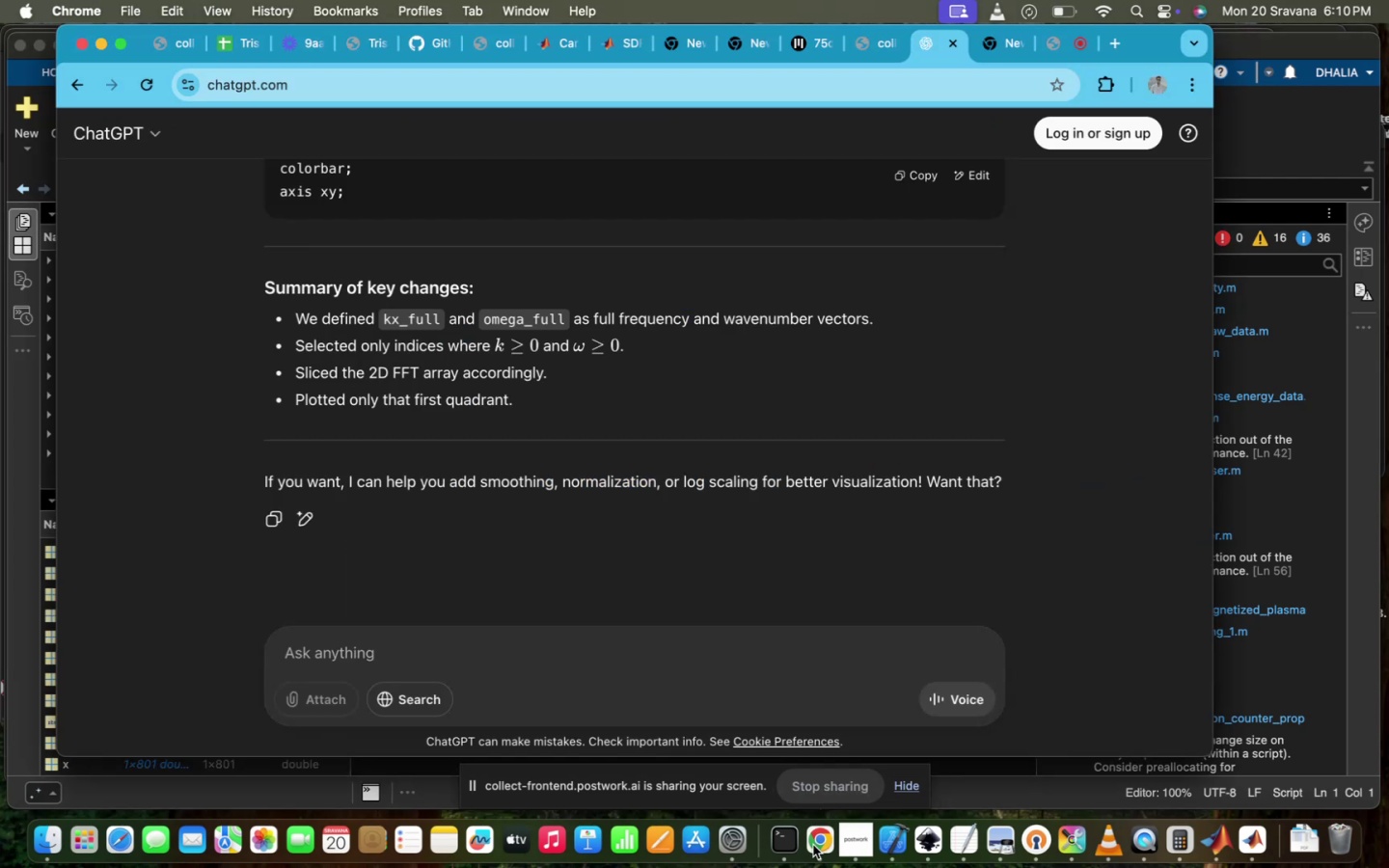 
scroll: coordinate [836, 266], scroll_direction: up, amount: 72.0
 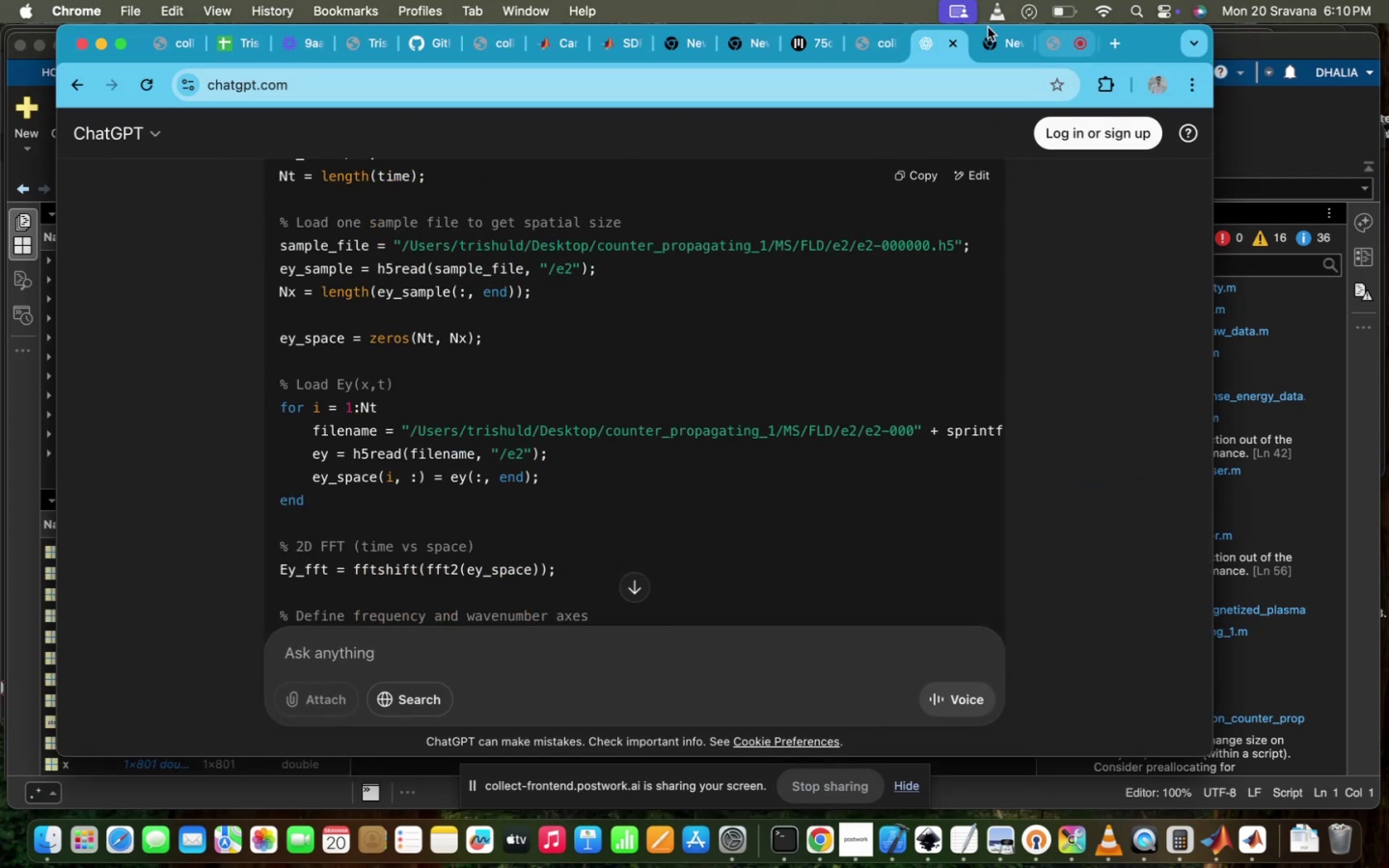 
left_click([995, 39])
 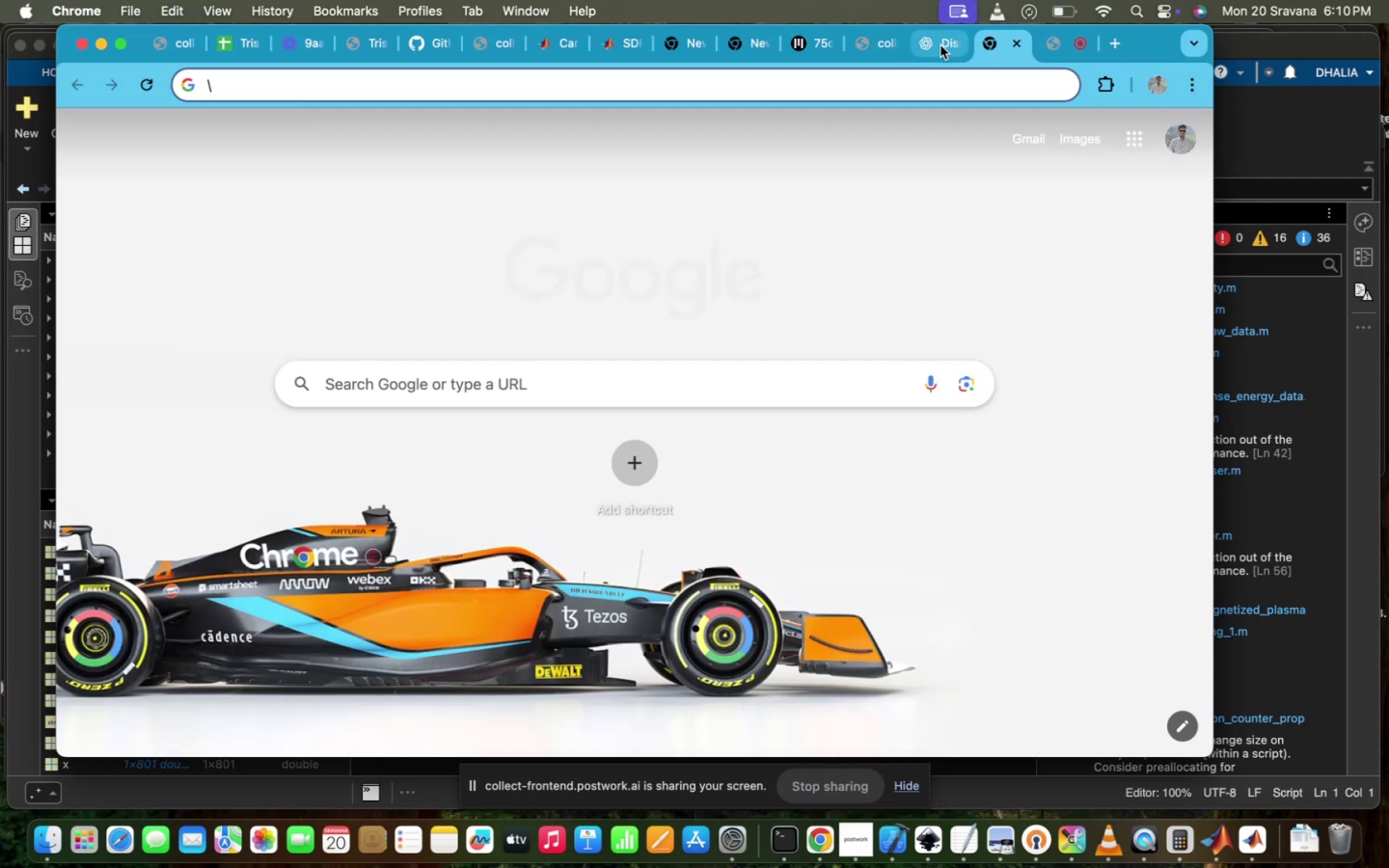 
left_click([936, 45])
 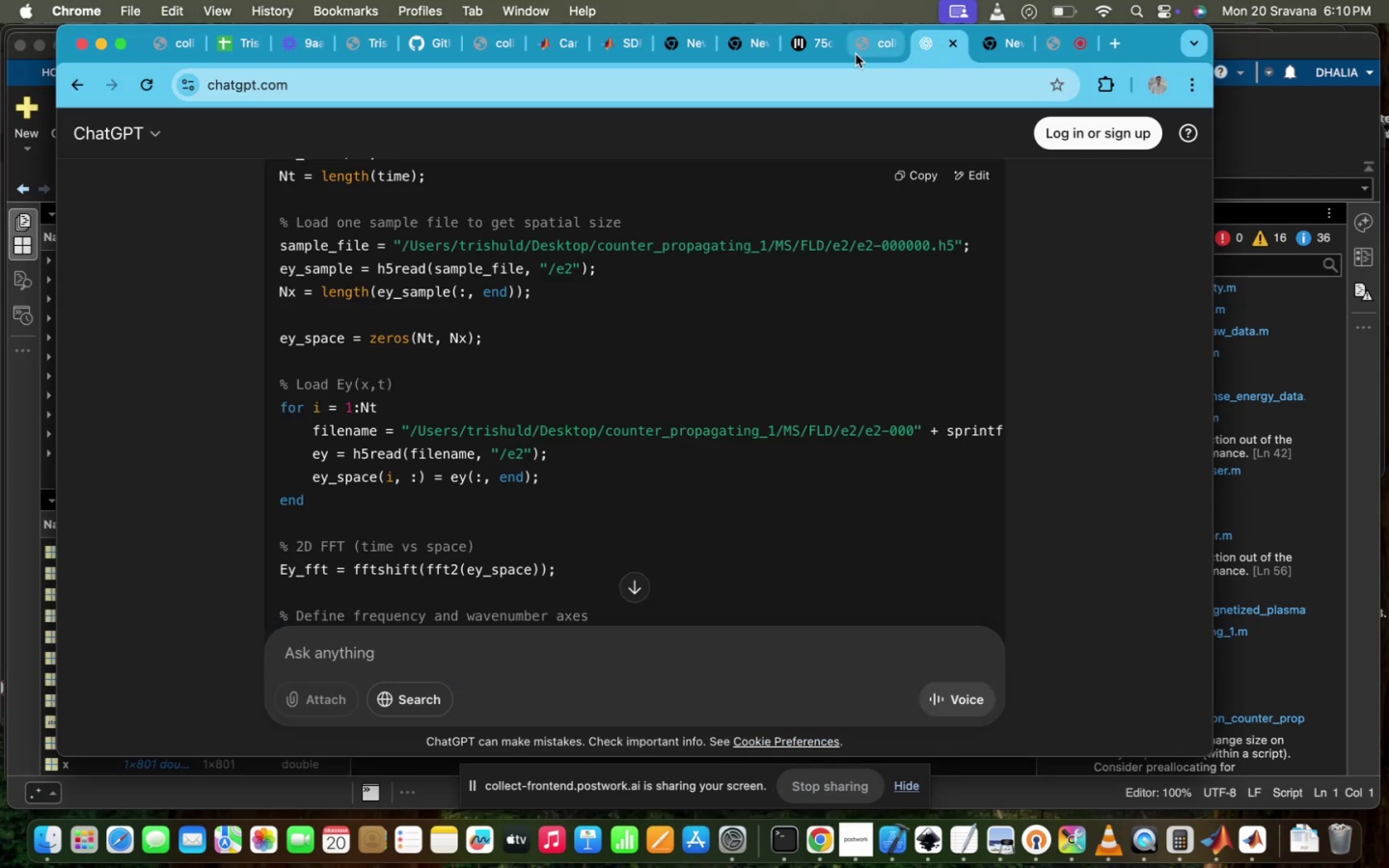 
scroll: coordinate [757, 421], scroll_direction: down, amount: 92.0
 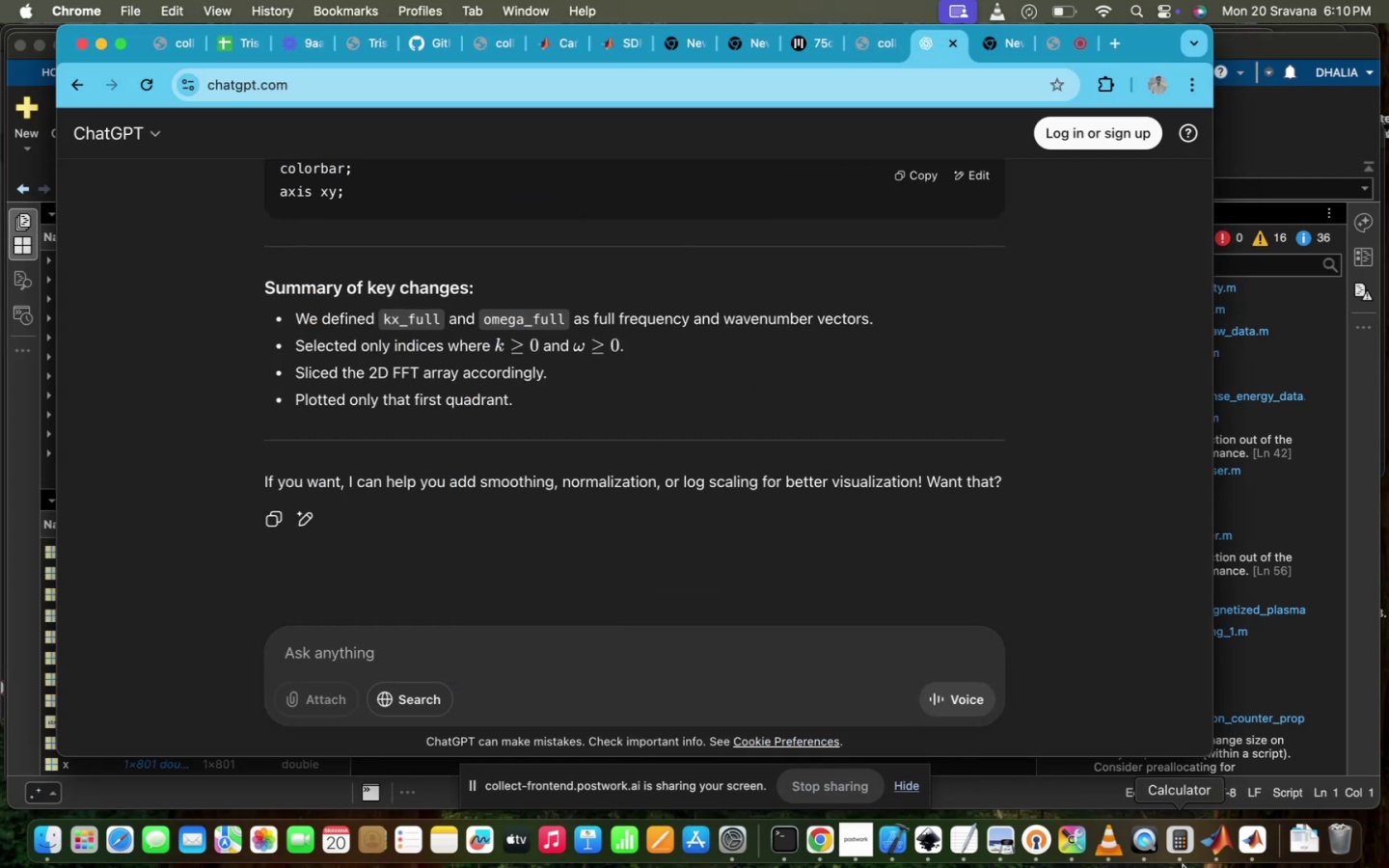 
left_click([1252, 848])
 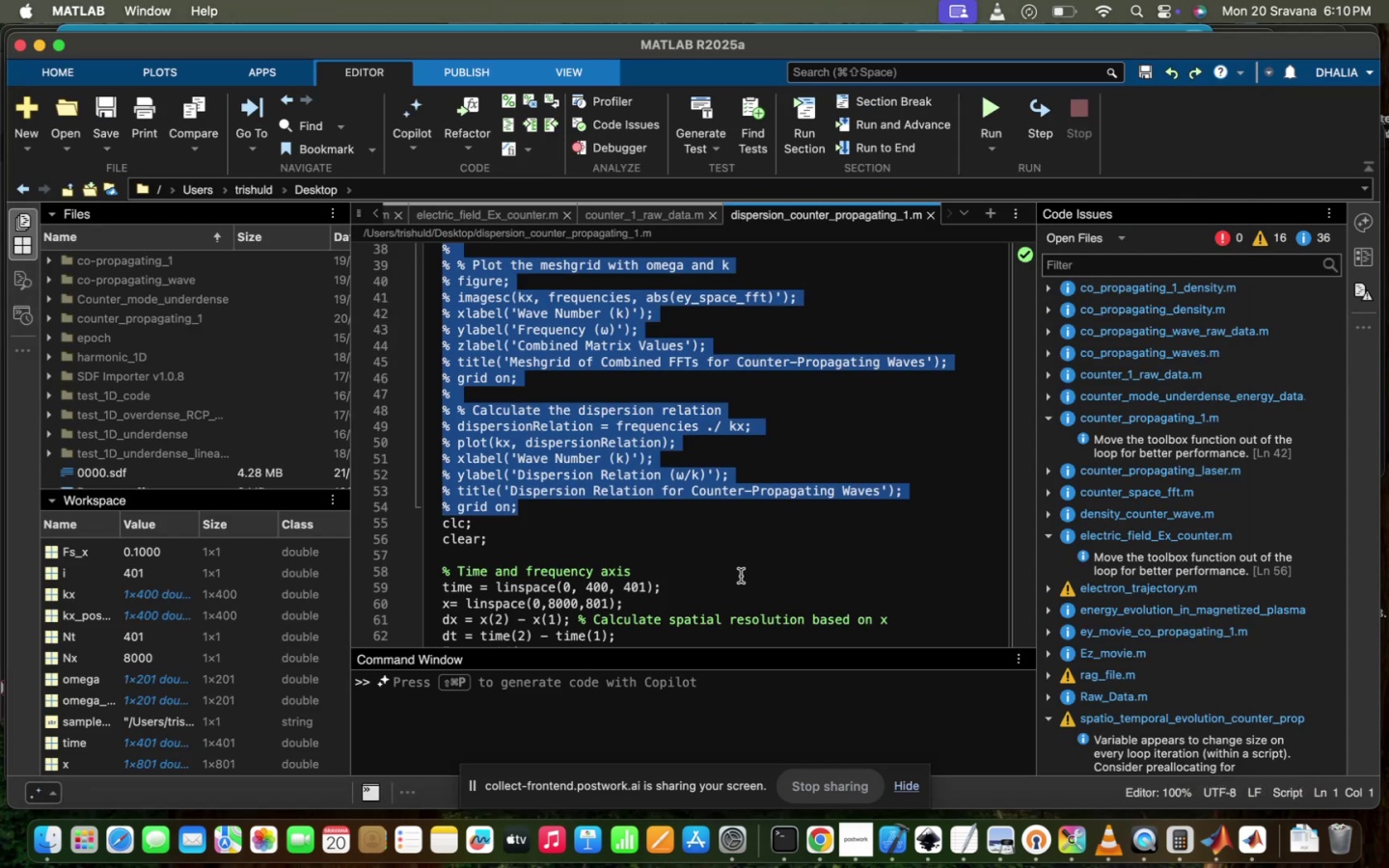 
scroll: coordinate [741, 576], scroll_direction: down, amount: 7.0
 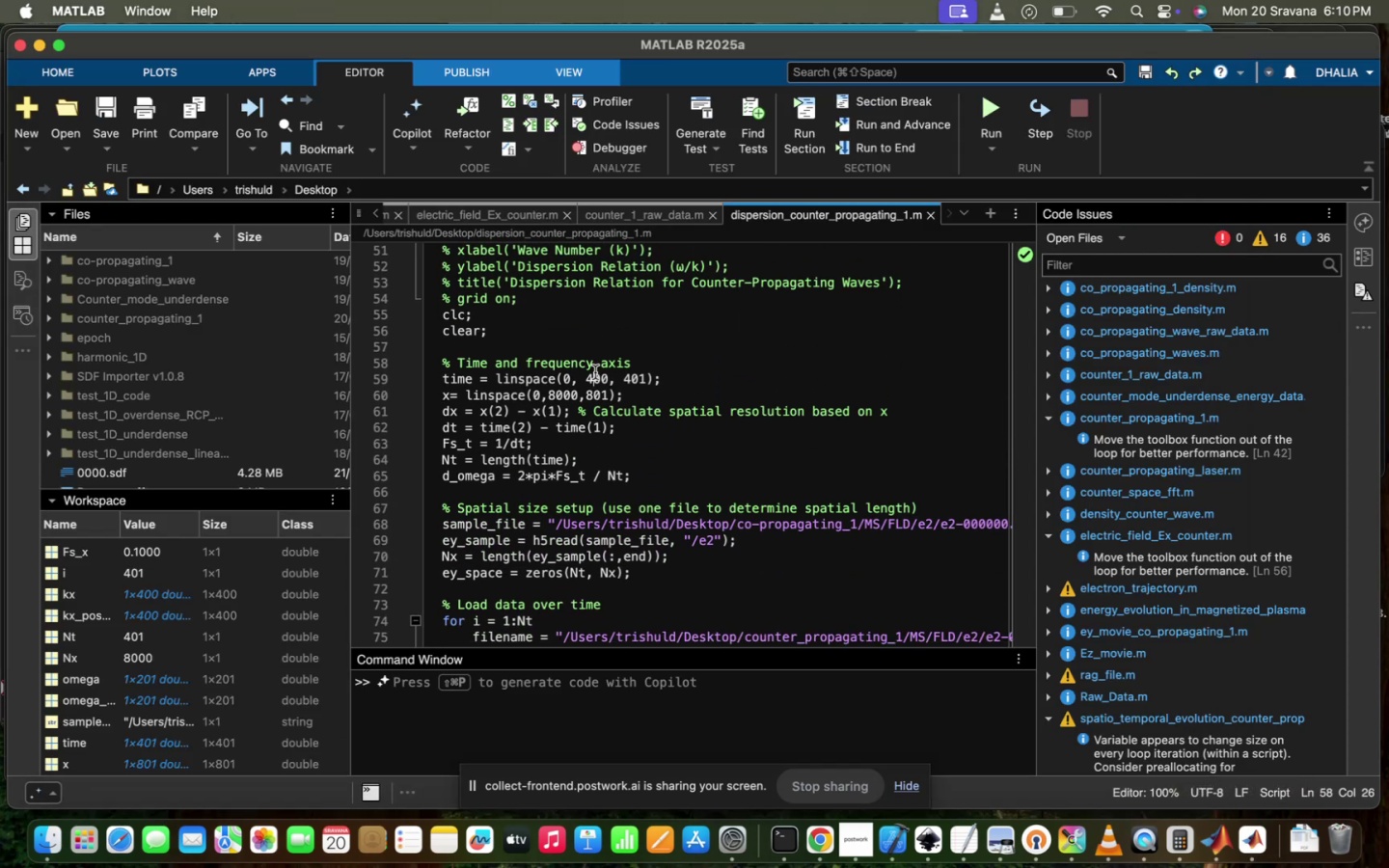 
key(Backspace)
 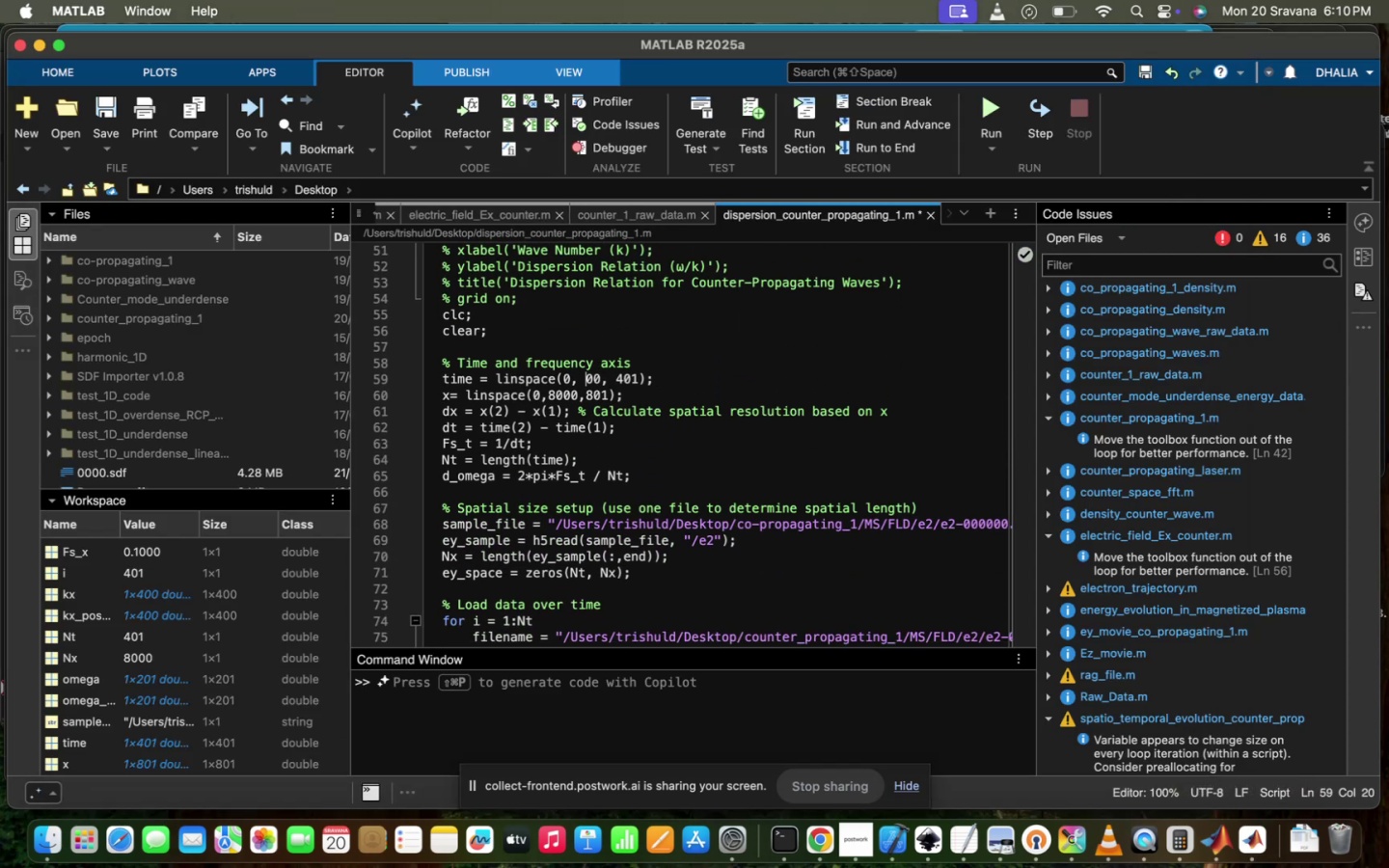 
key(8)
 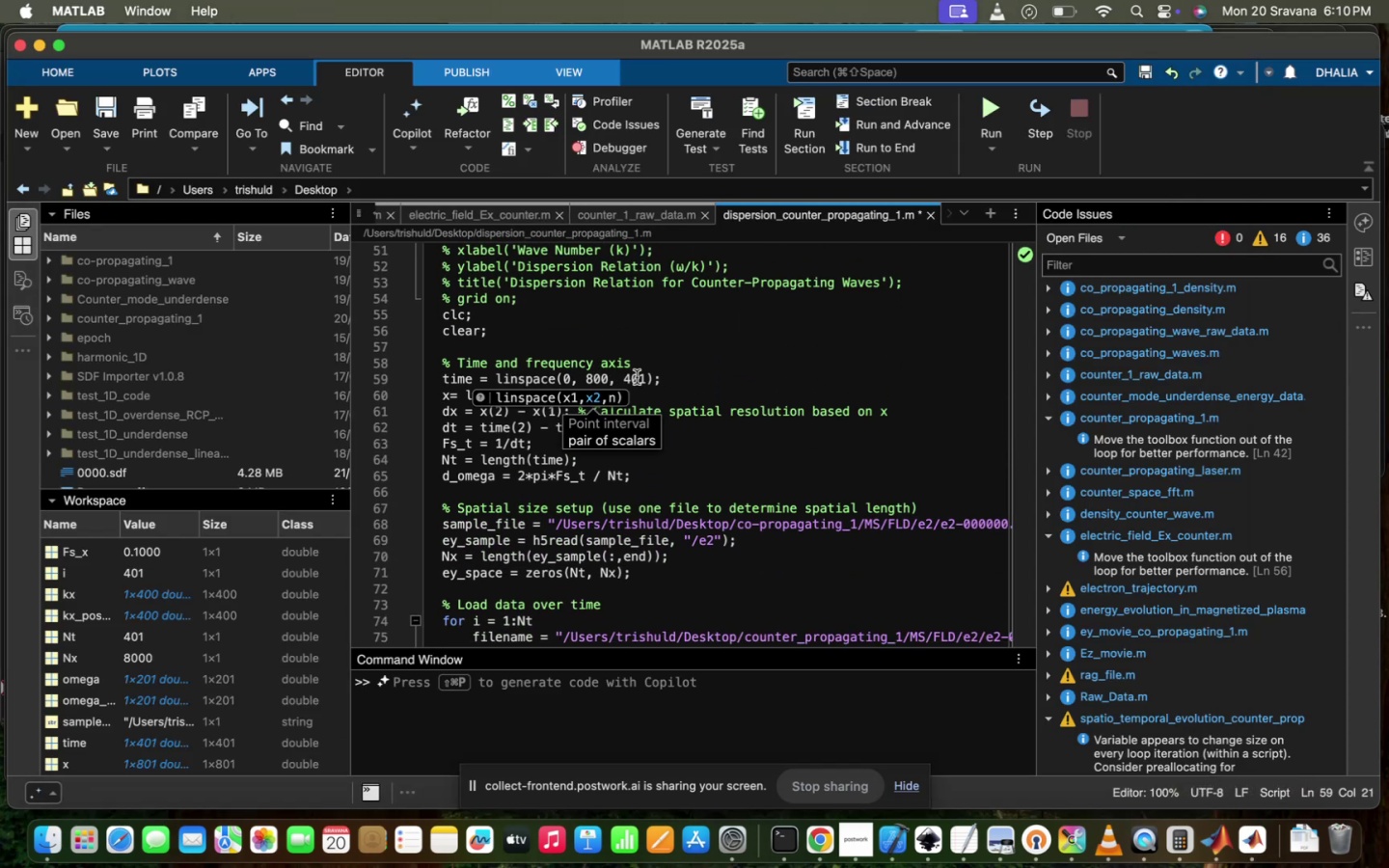 
left_click([635, 378])
 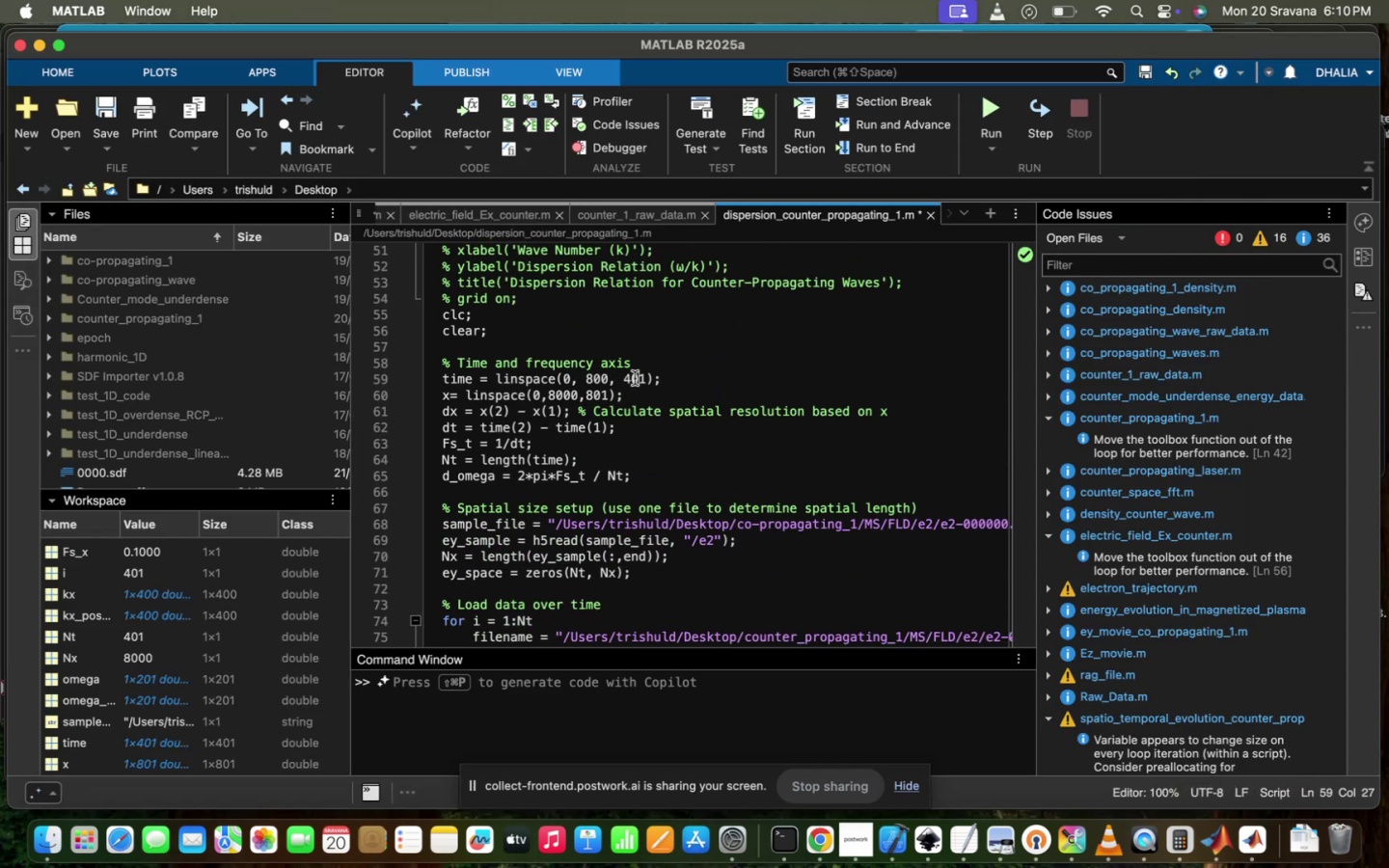 
key(Backspace)
type(8)
key(Backspace)
key(Backspace)
type(80)
 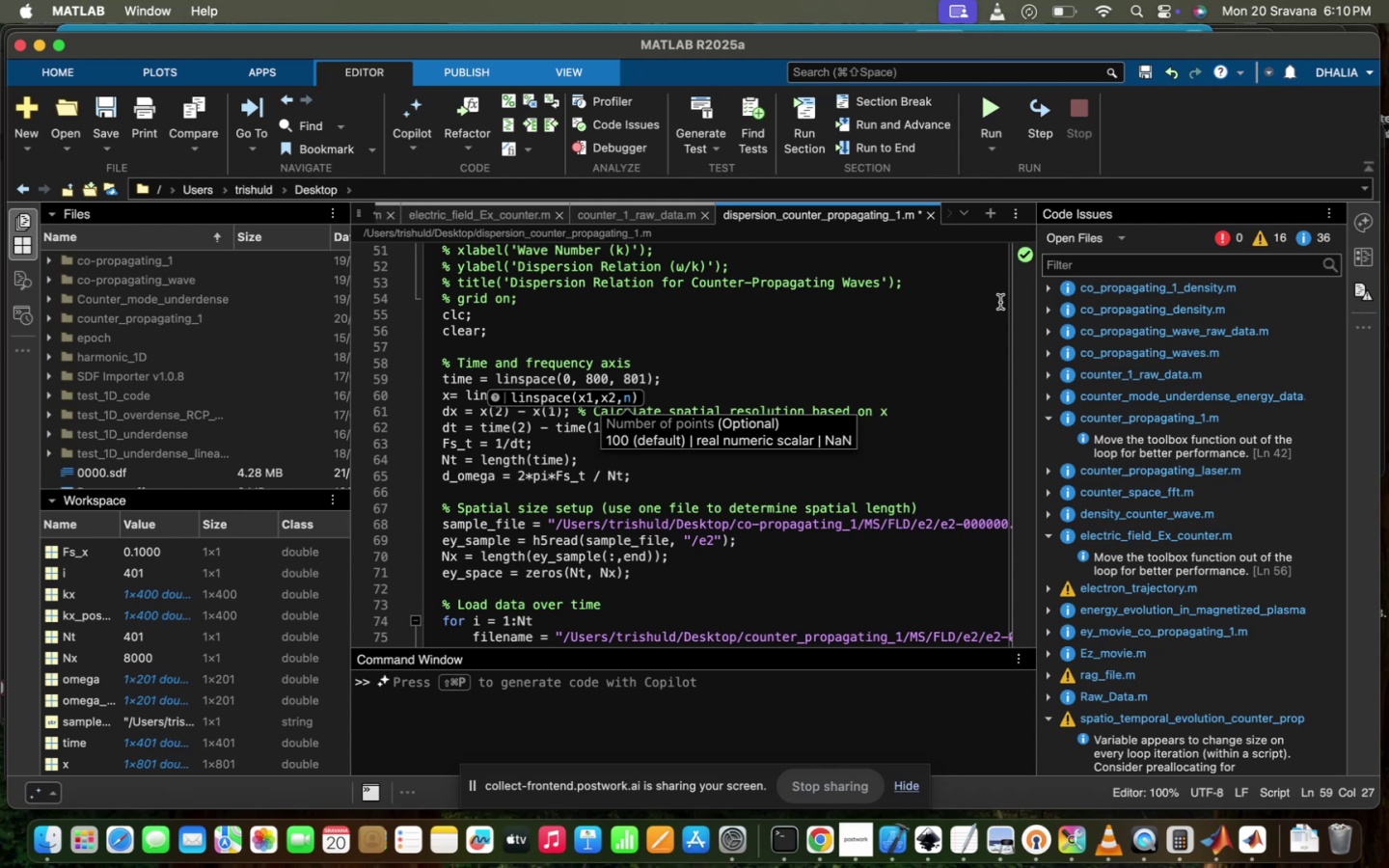 
left_click([950, 315])
 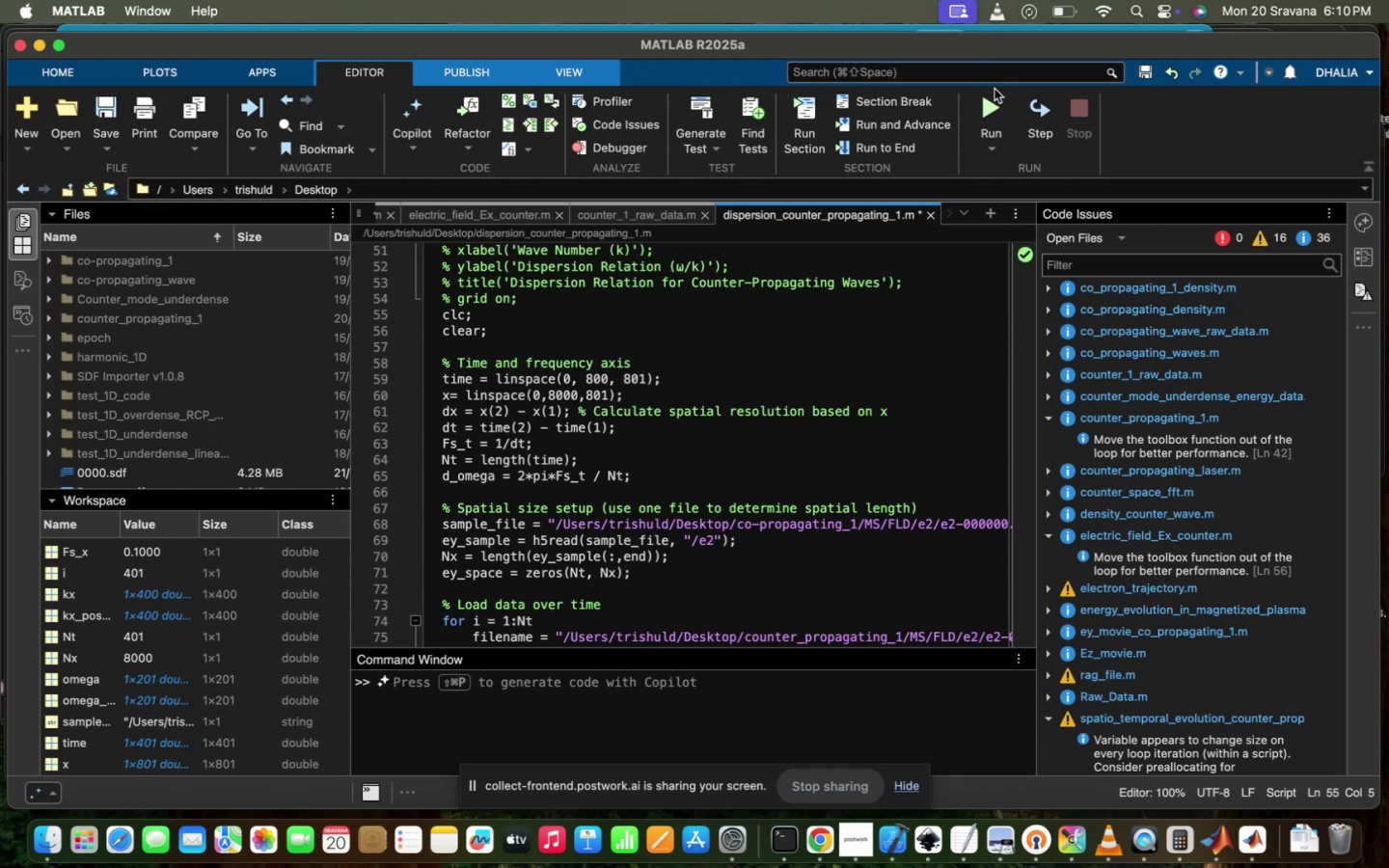 
left_click([985, 101])
 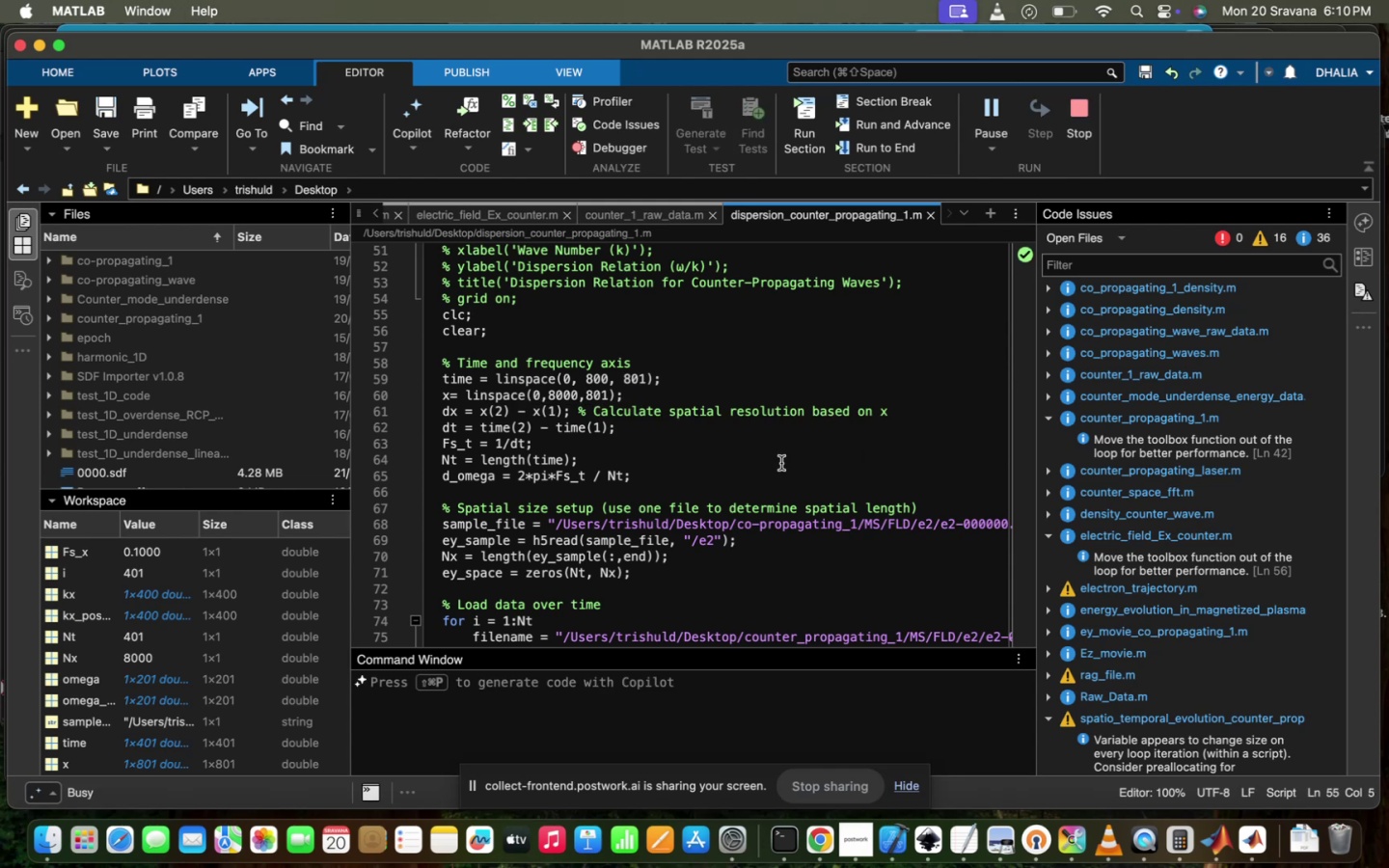 
scroll: coordinate [781, 463], scroll_direction: down, amount: 13.0
 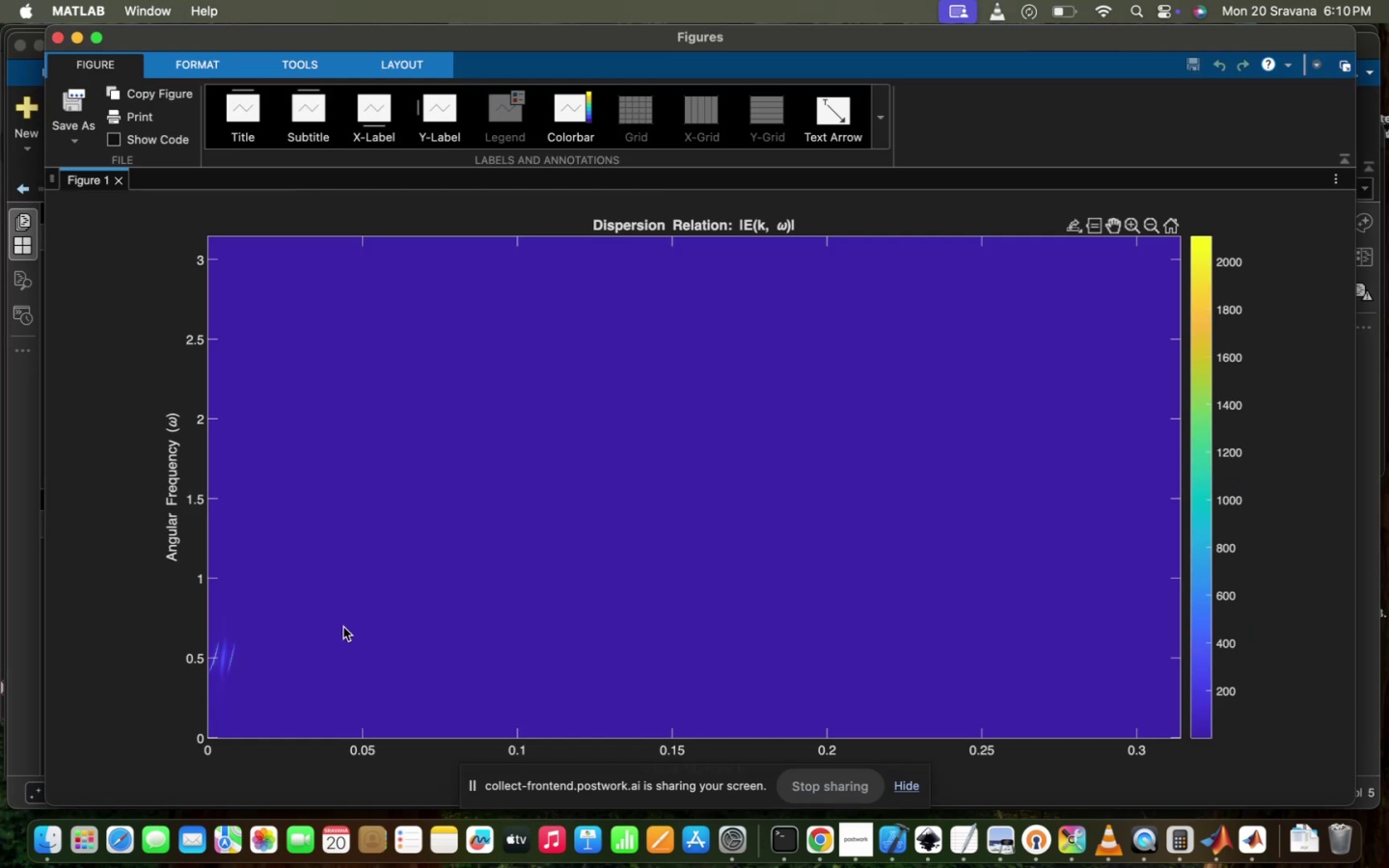 
wait(8.35)
 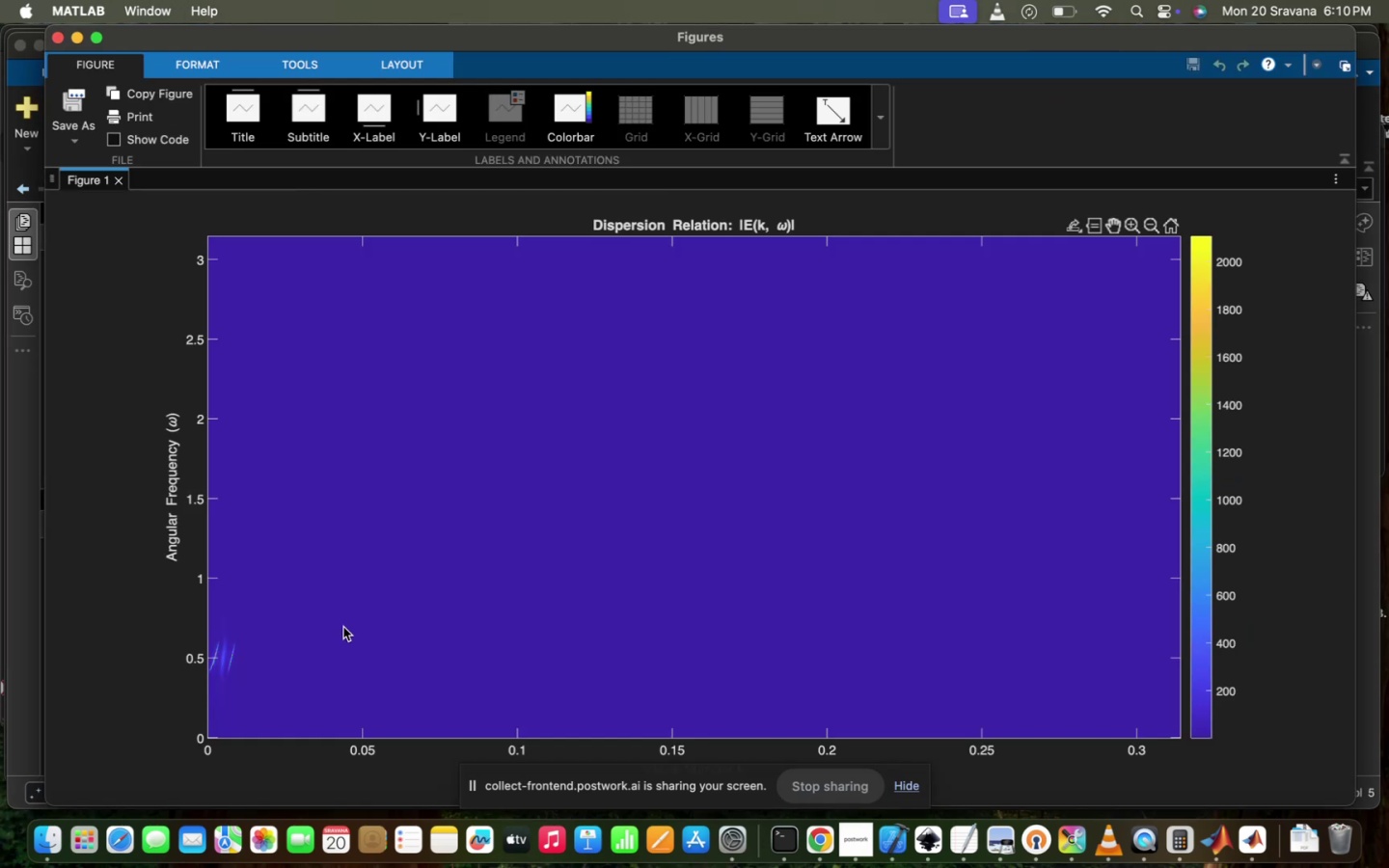 
scroll: coordinate [548, 436], scroll_direction: up, amount: 29.0
 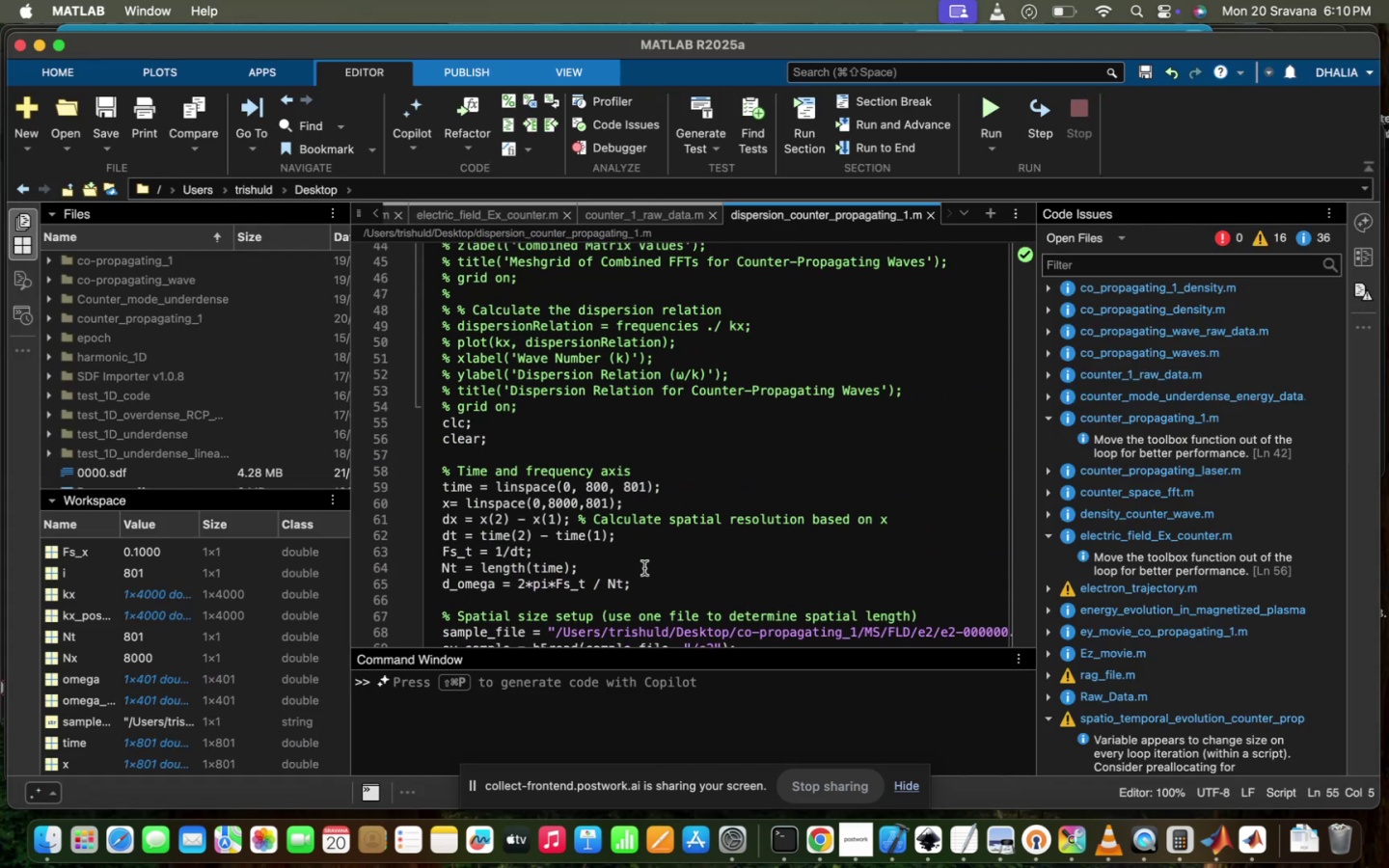 
scroll: coordinate [643, 496], scroll_direction: down, amount: 56.0
 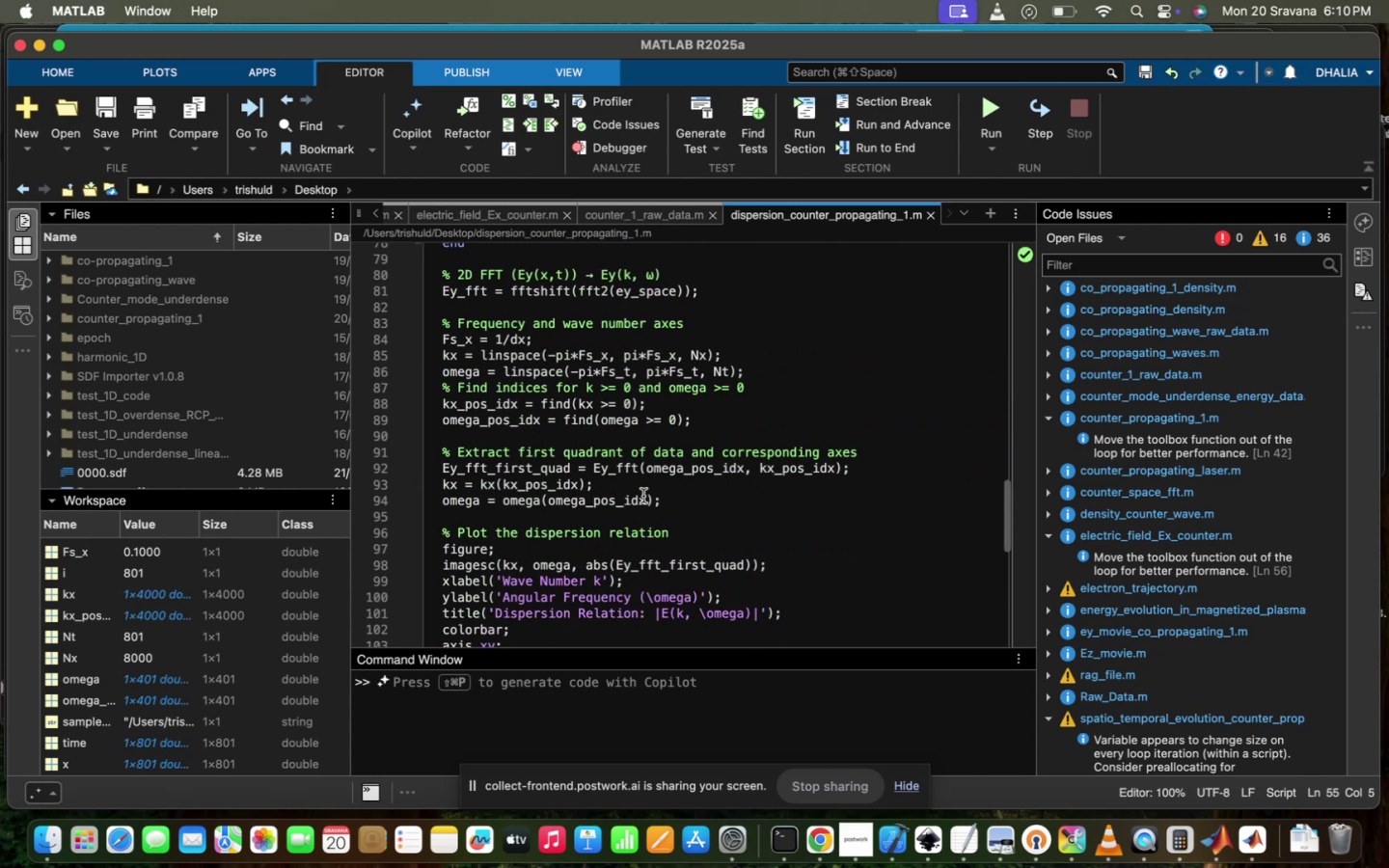 
scroll: coordinate [643, 496], scroll_direction: up, amount: 1.0
 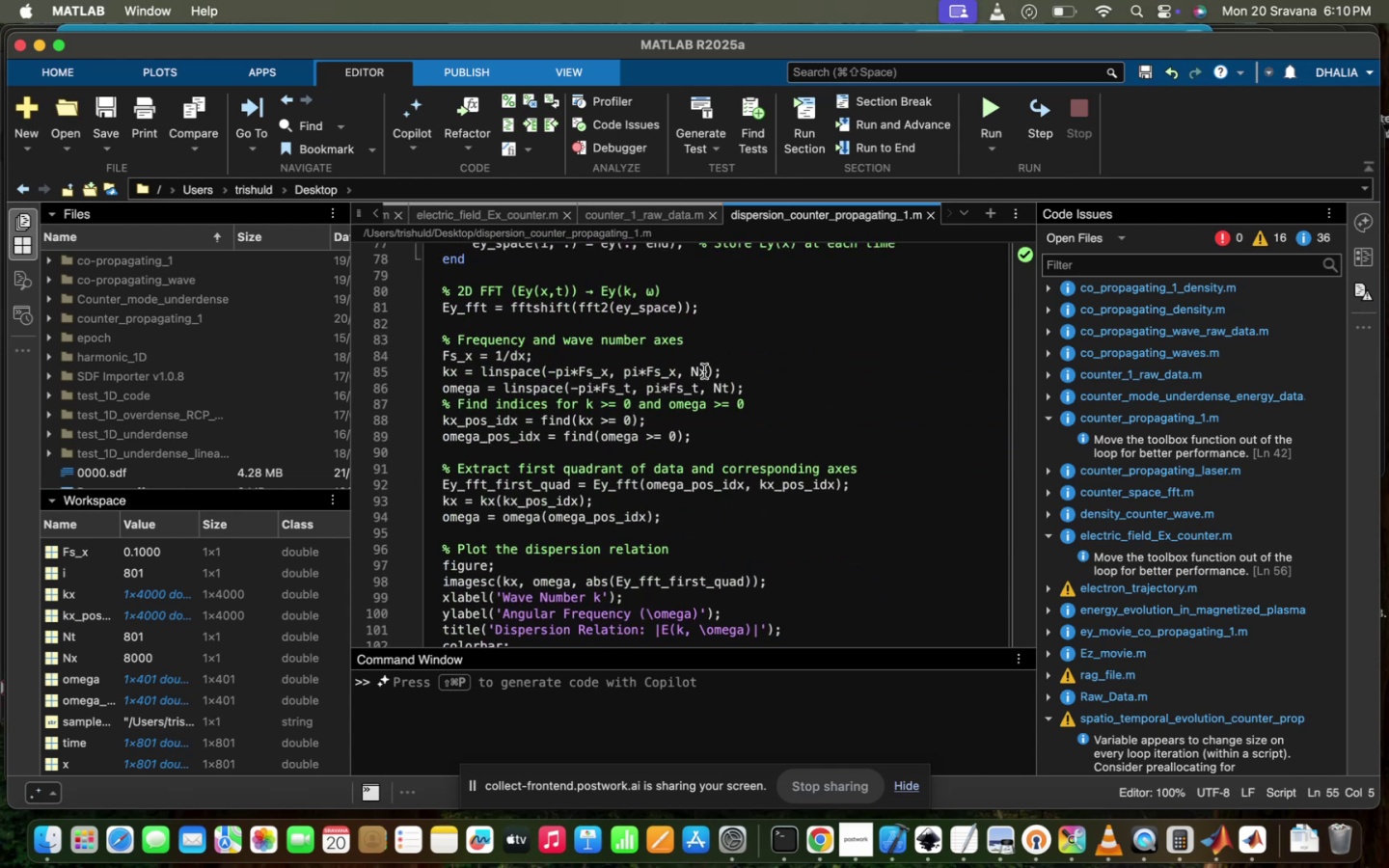 
left_click([704, 370])
 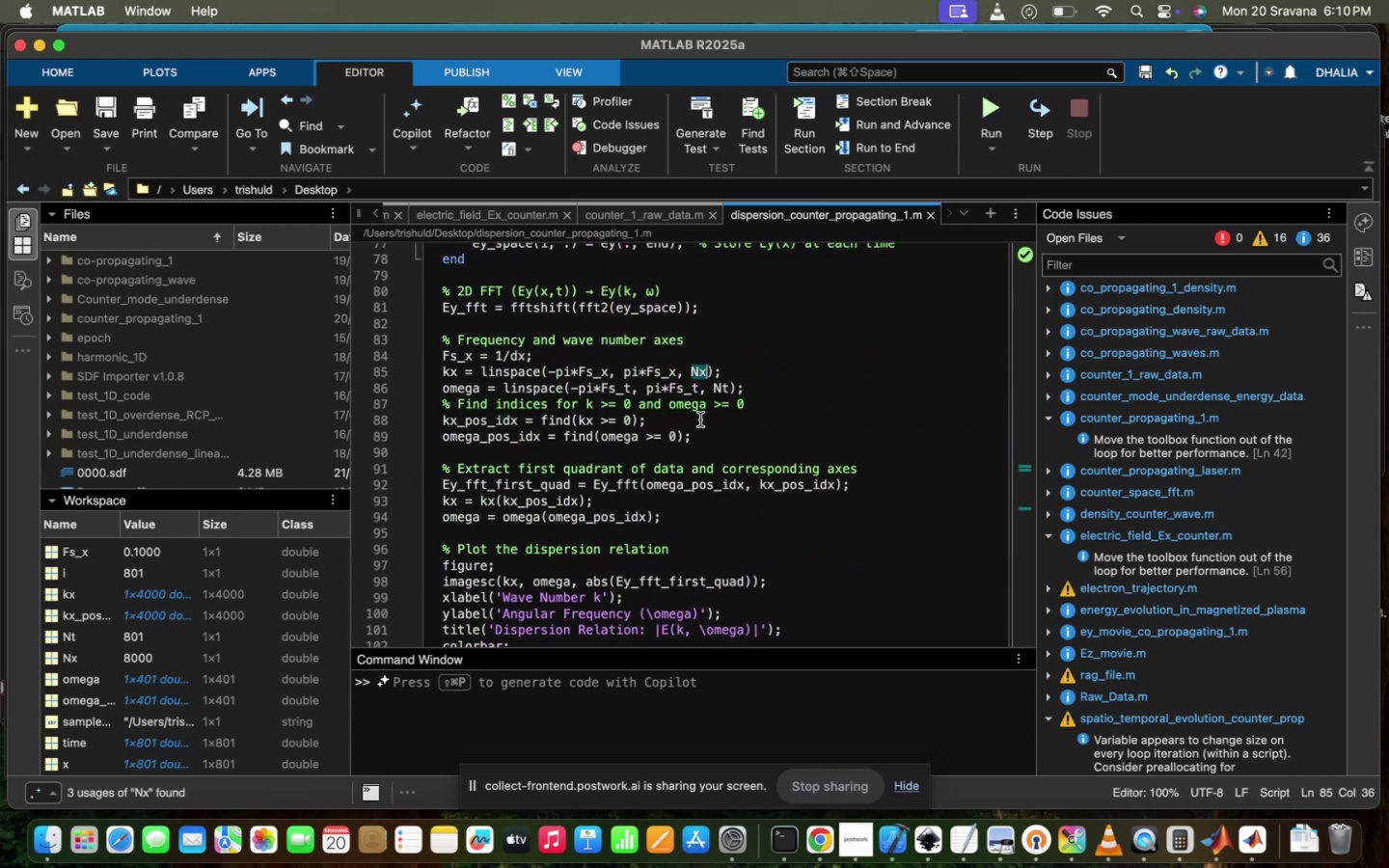 
key(Backspace)
 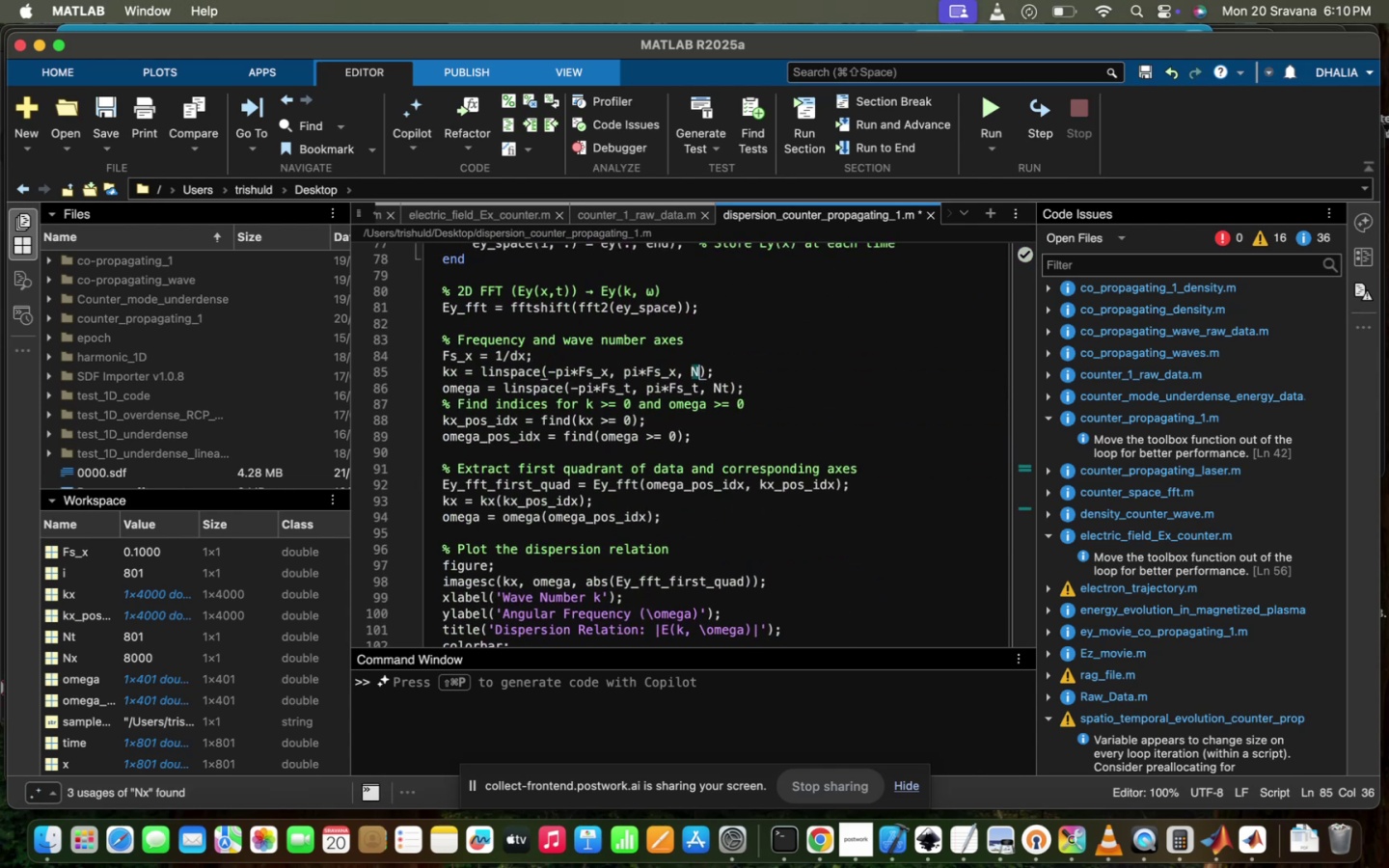 
key(Backspace)
 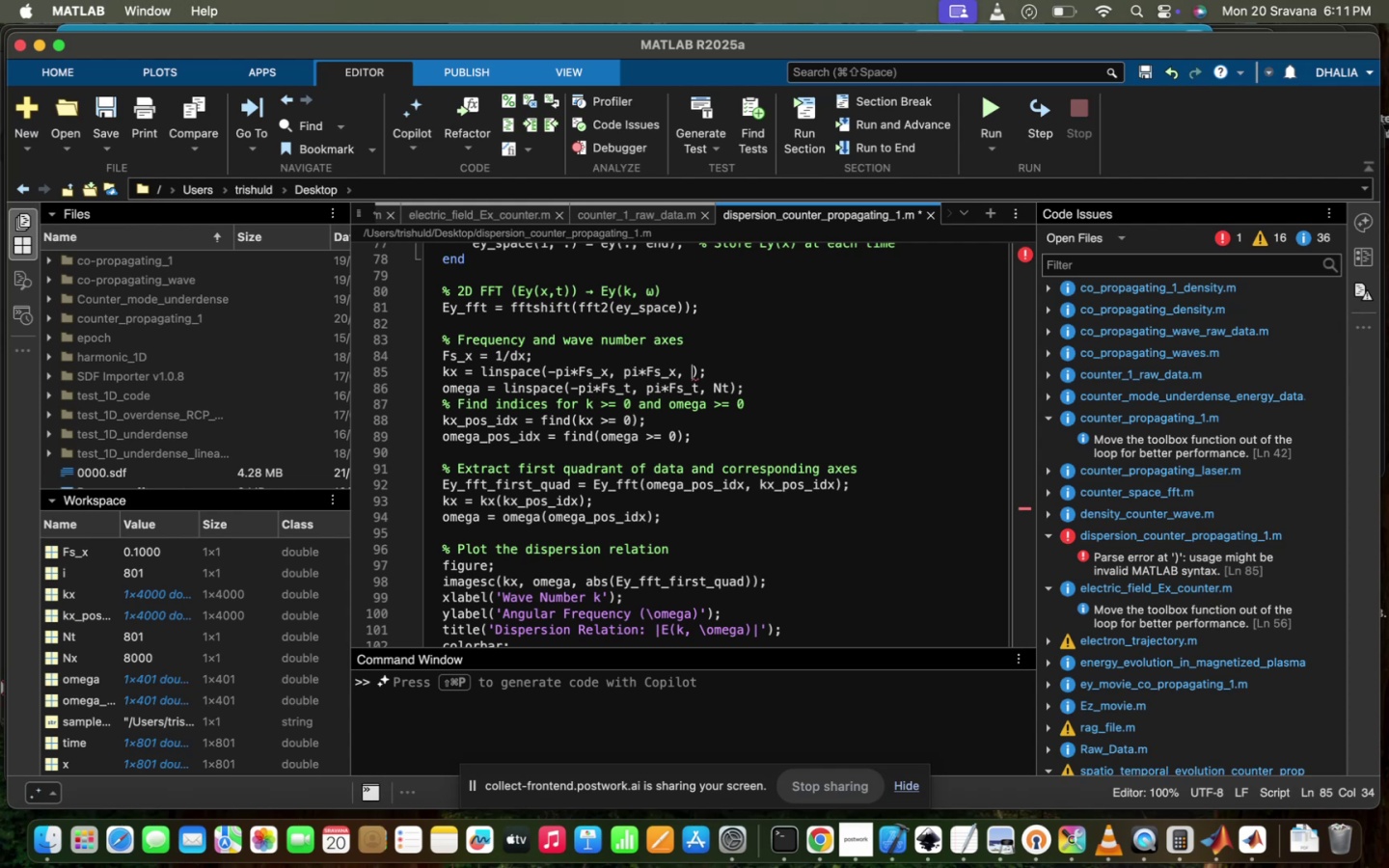 
wait(5.47)
 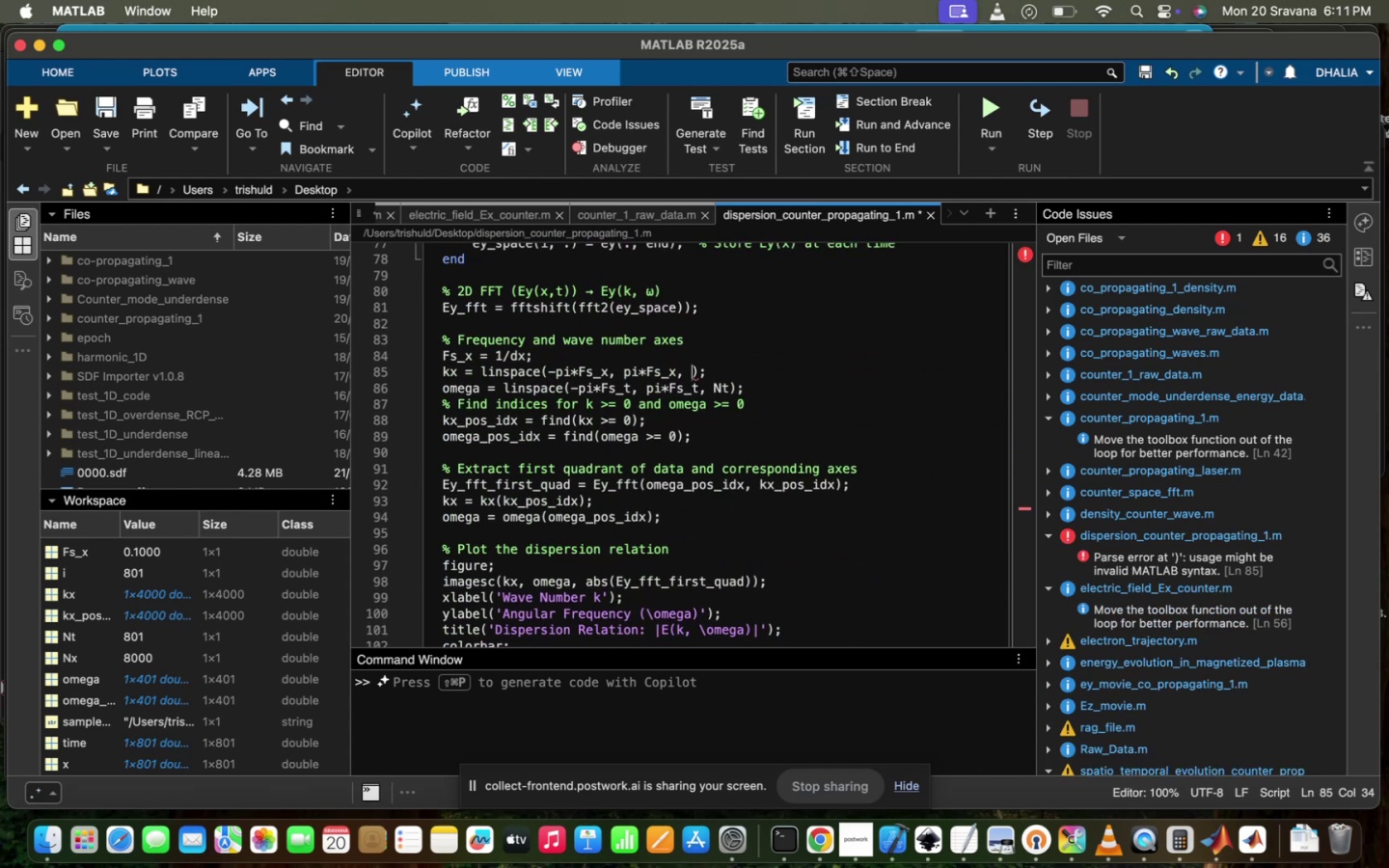 
key(Meta+Z)
 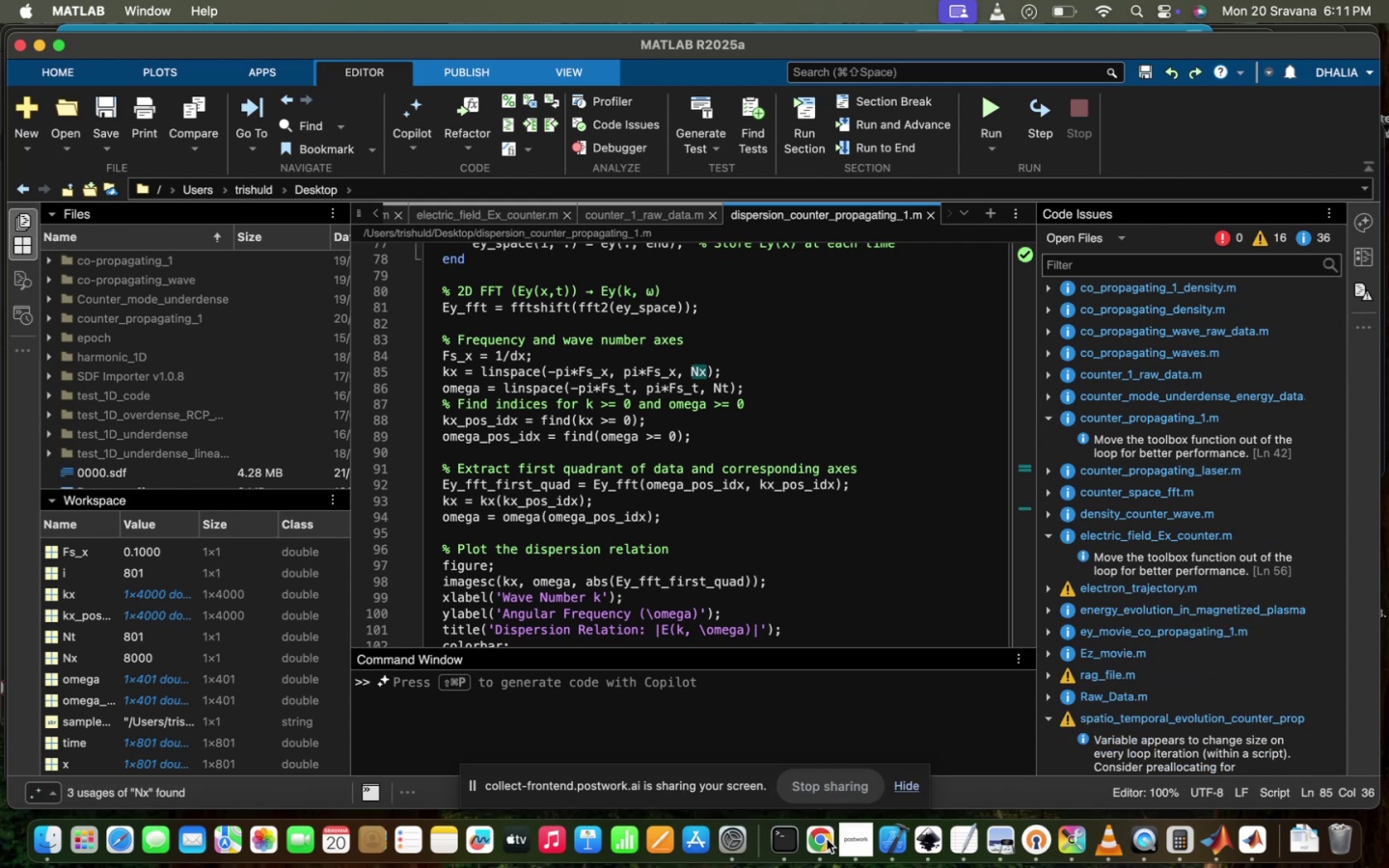 